 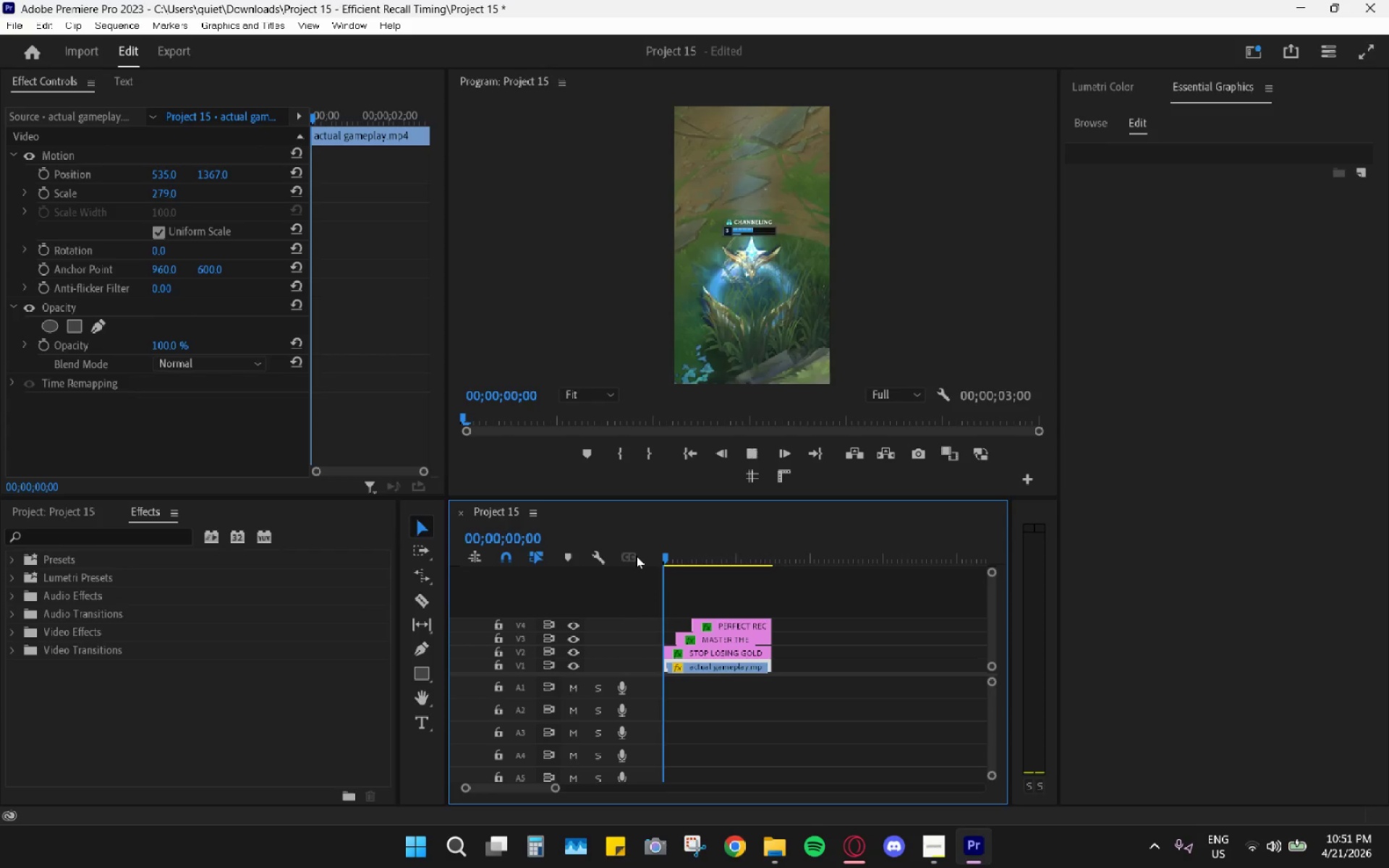 
key(Space)
 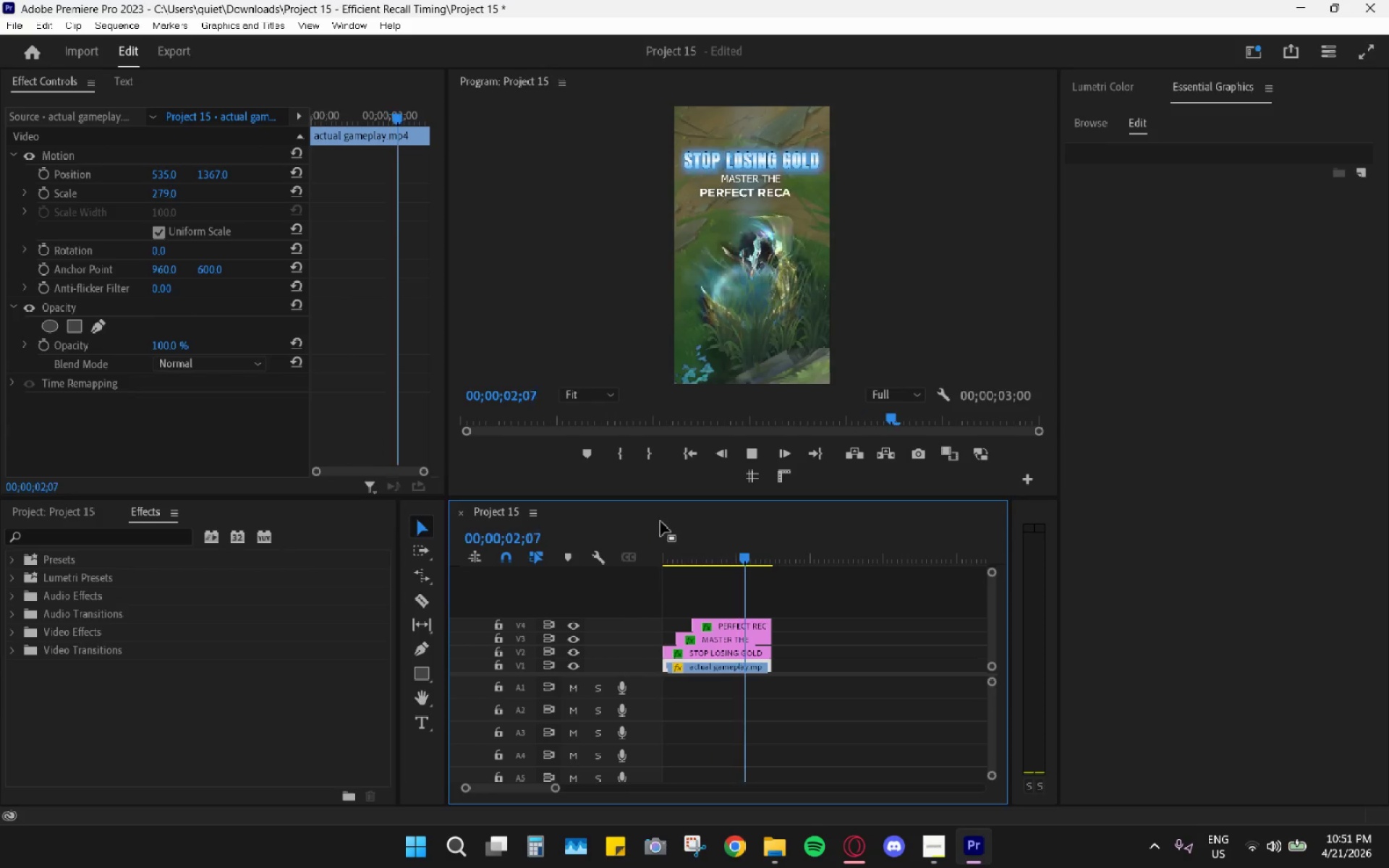 
key(Space)
 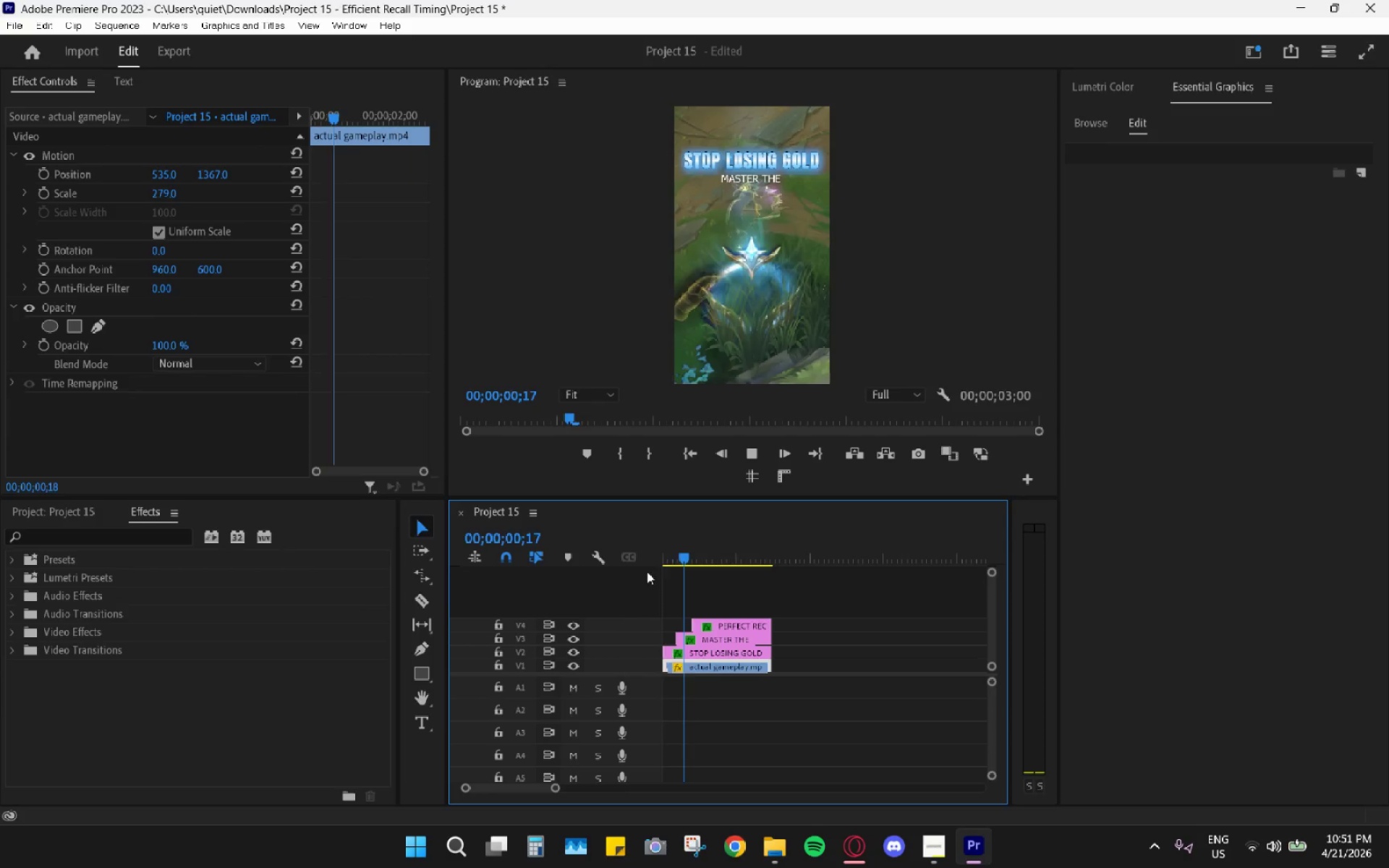 
left_click_drag(start_coordinate=[668, 561], to_coordinate=[644, 562])
 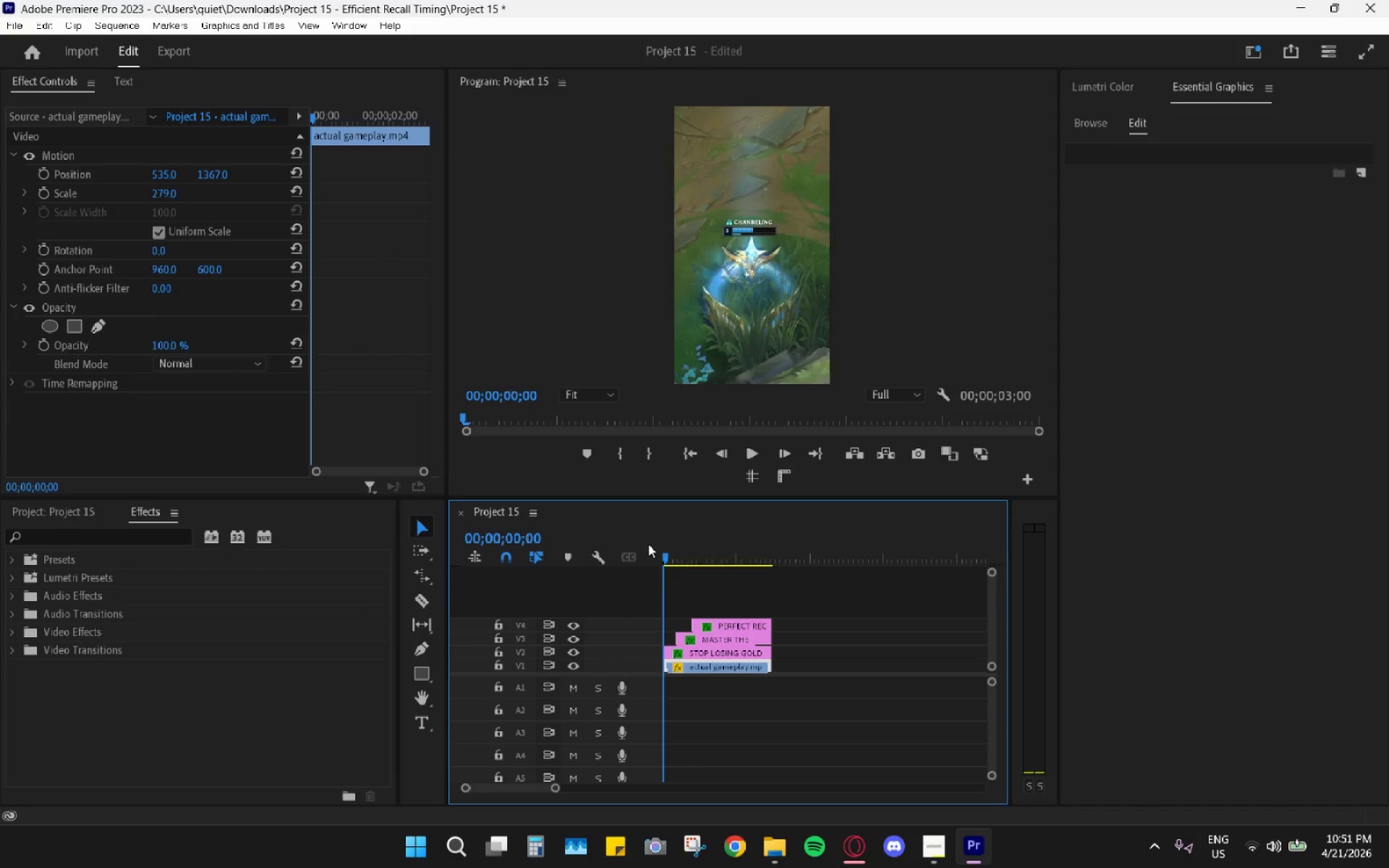 
key(Space)
 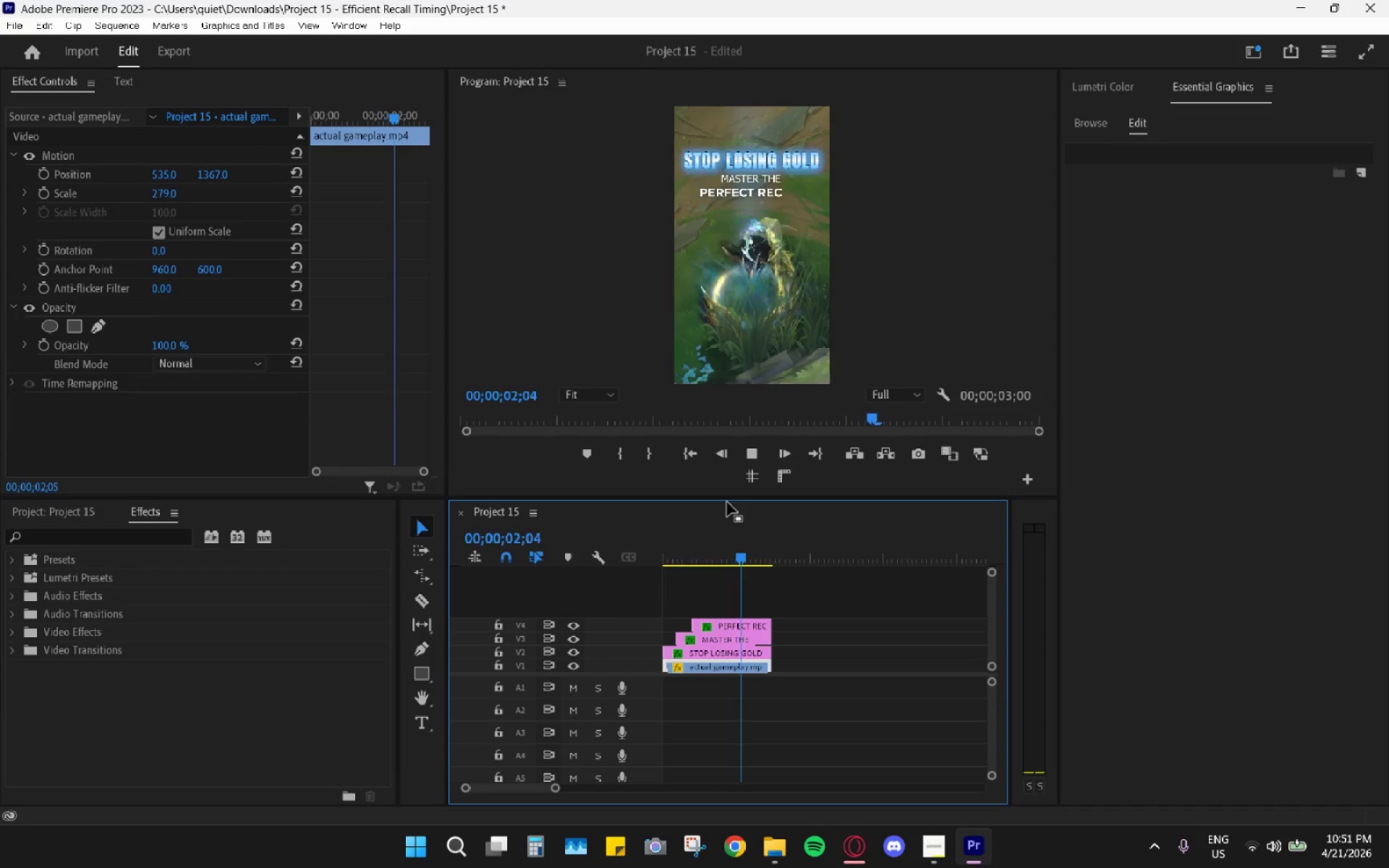 
key(Space)
 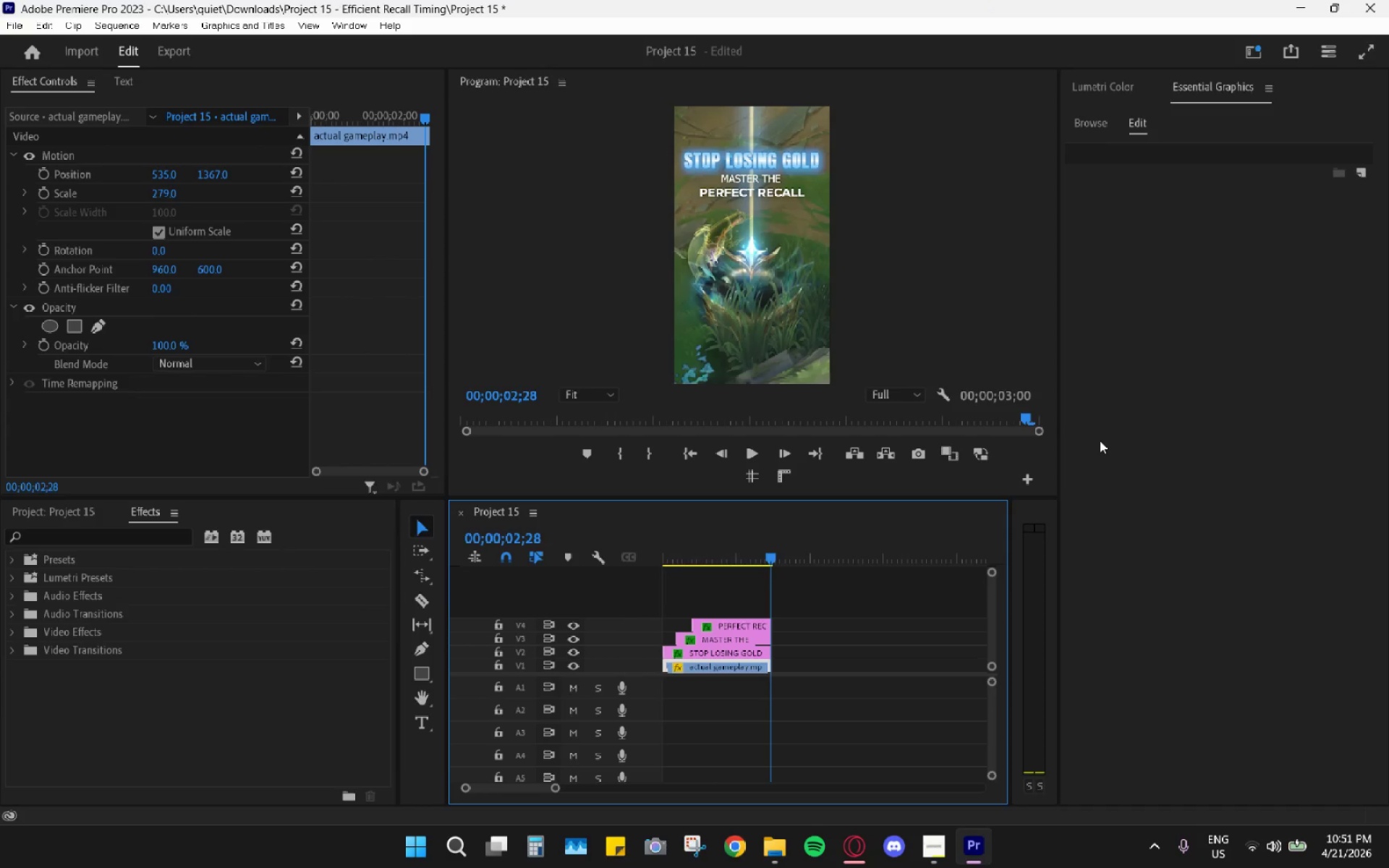 
key(Space)
 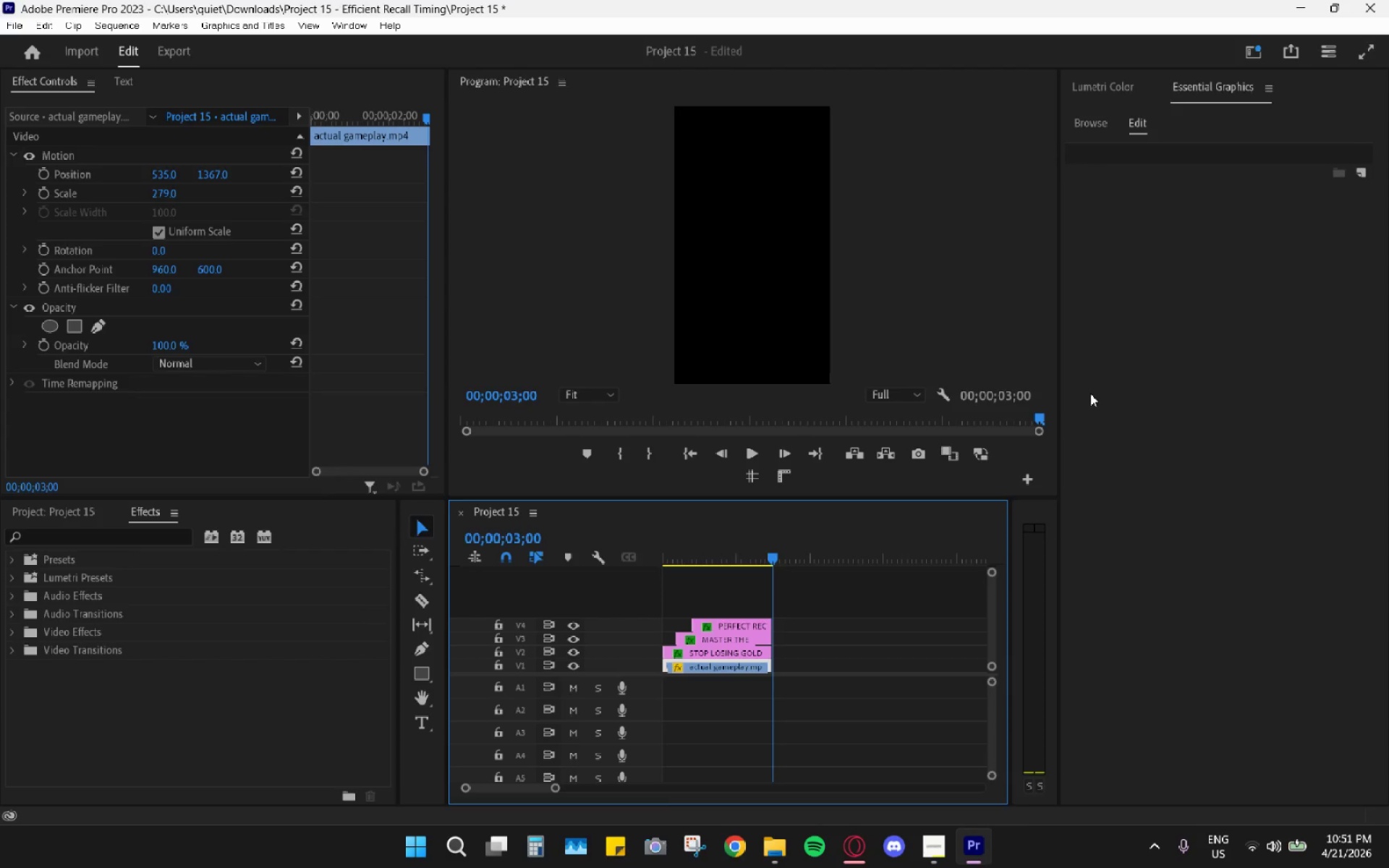 
key(Space)
 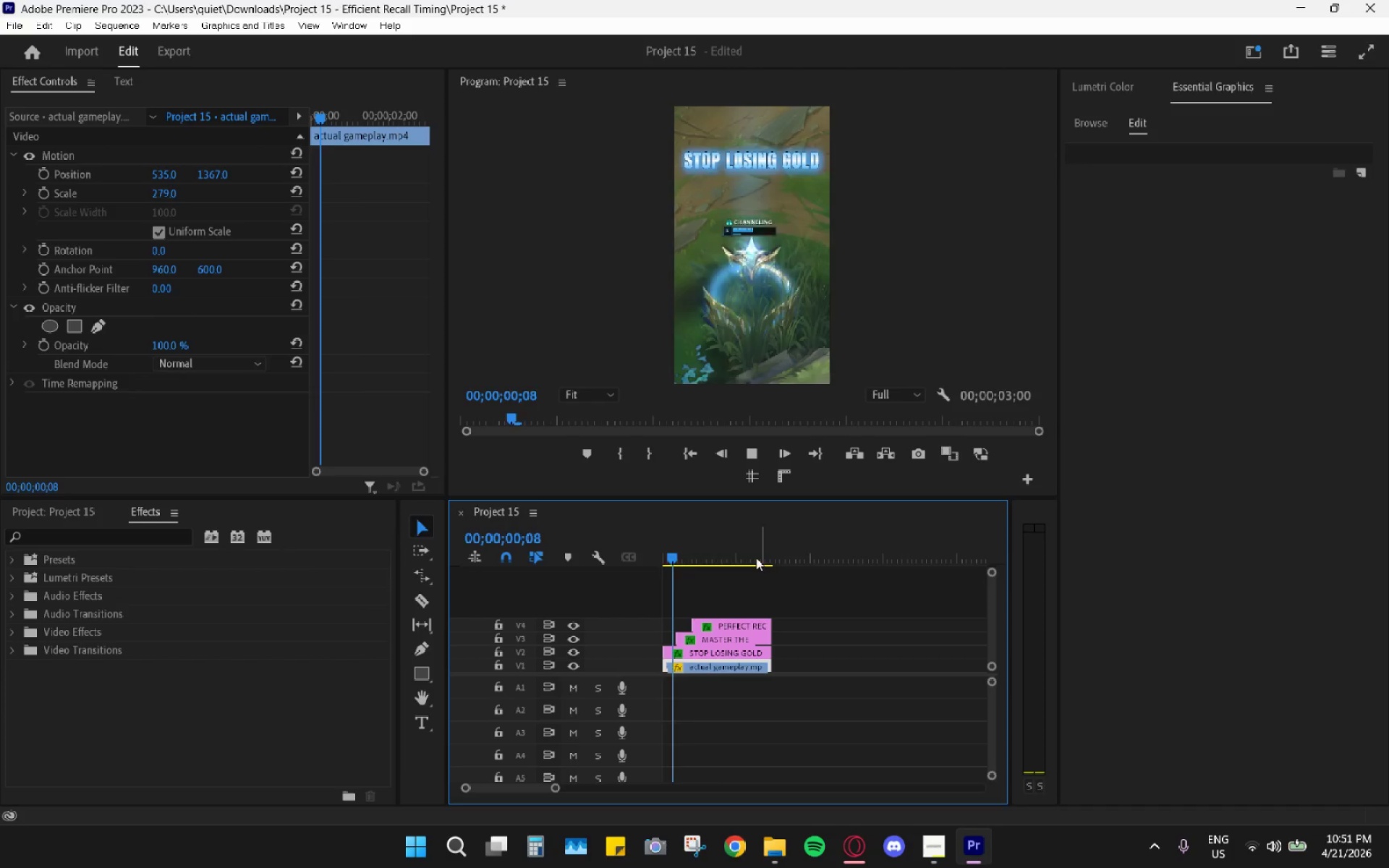 
left_click_drag(start_coordinate=[710, 537], to_coordinate=[612, 537])
 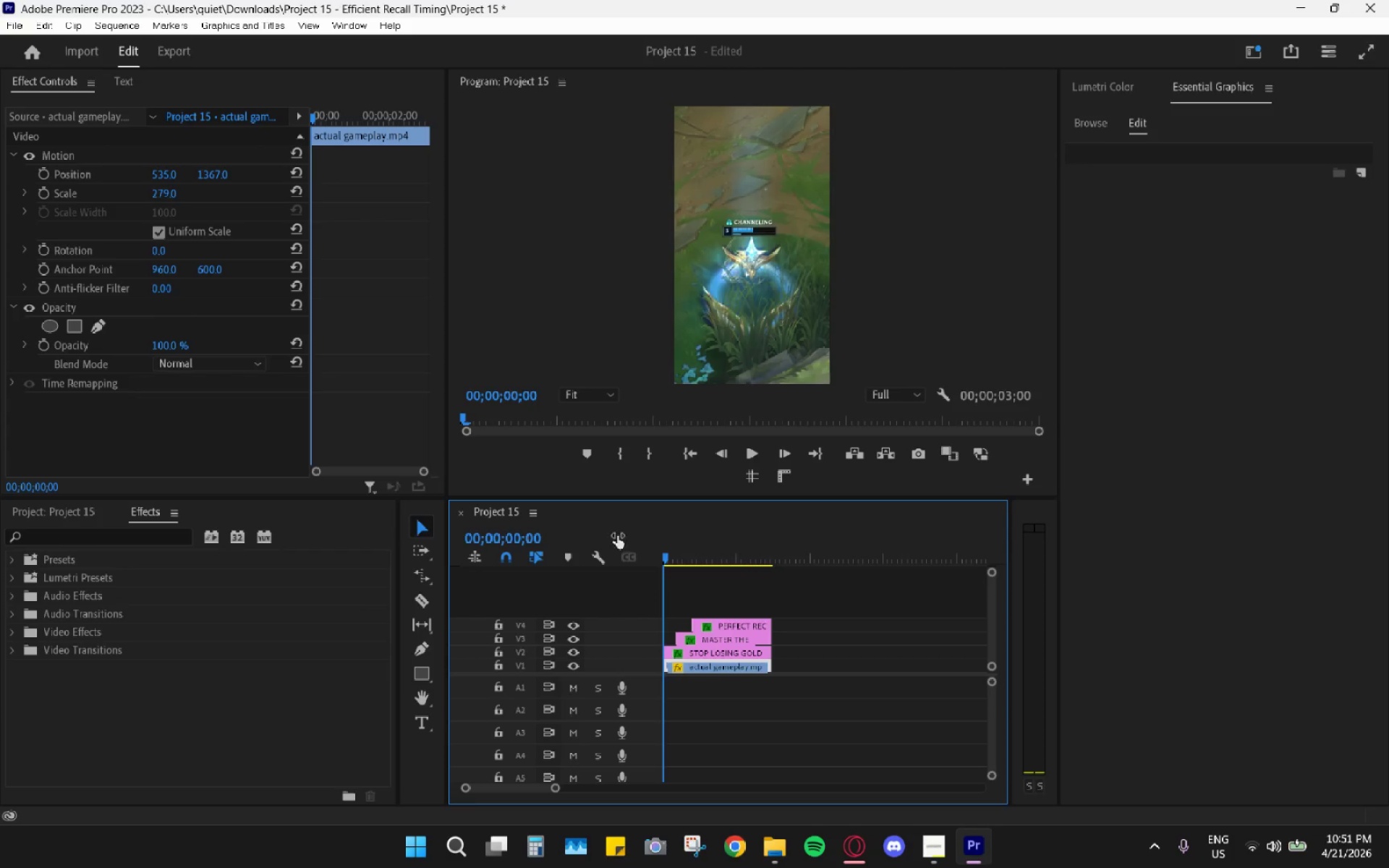 
key(Space)
 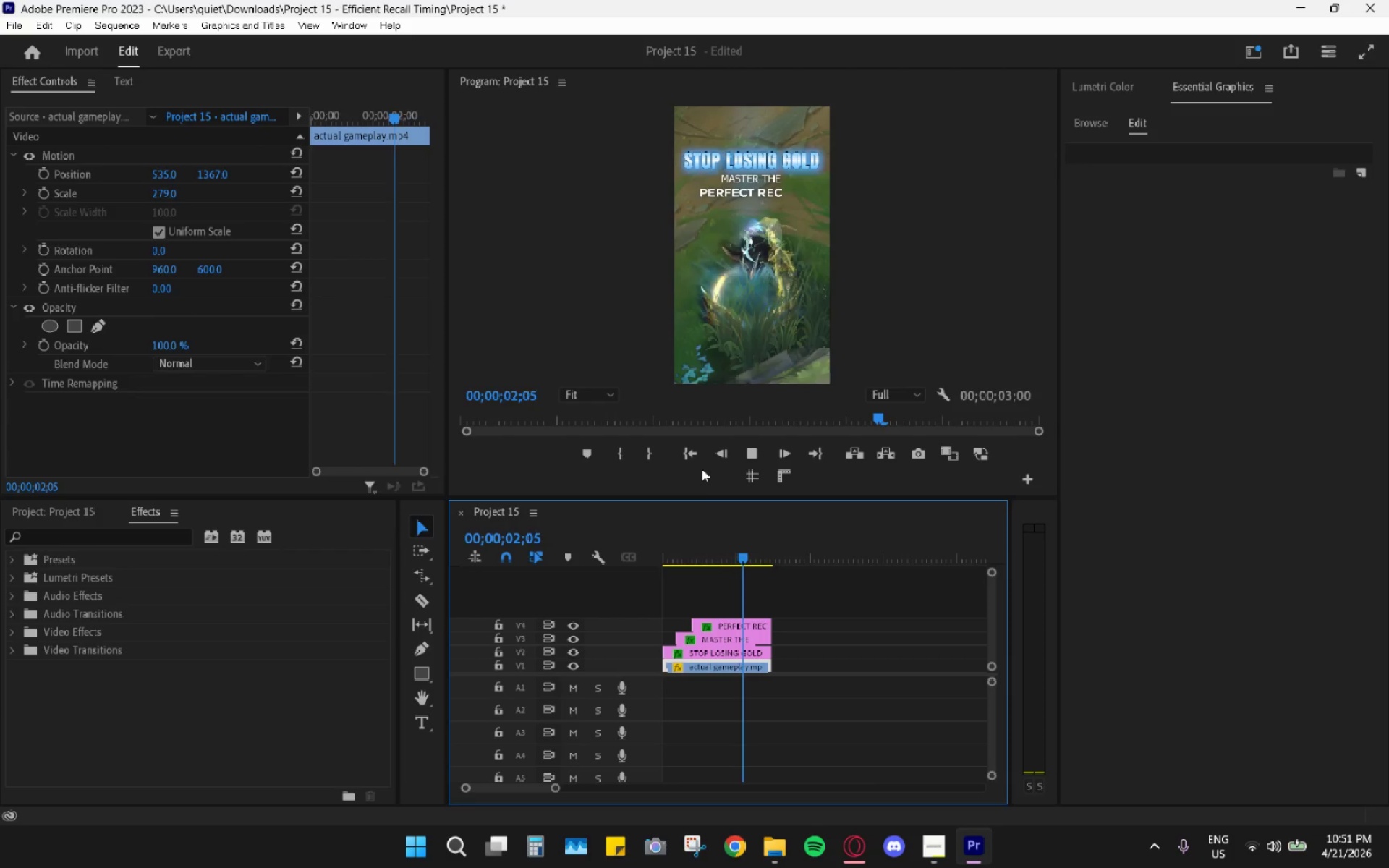 
key(Space)
 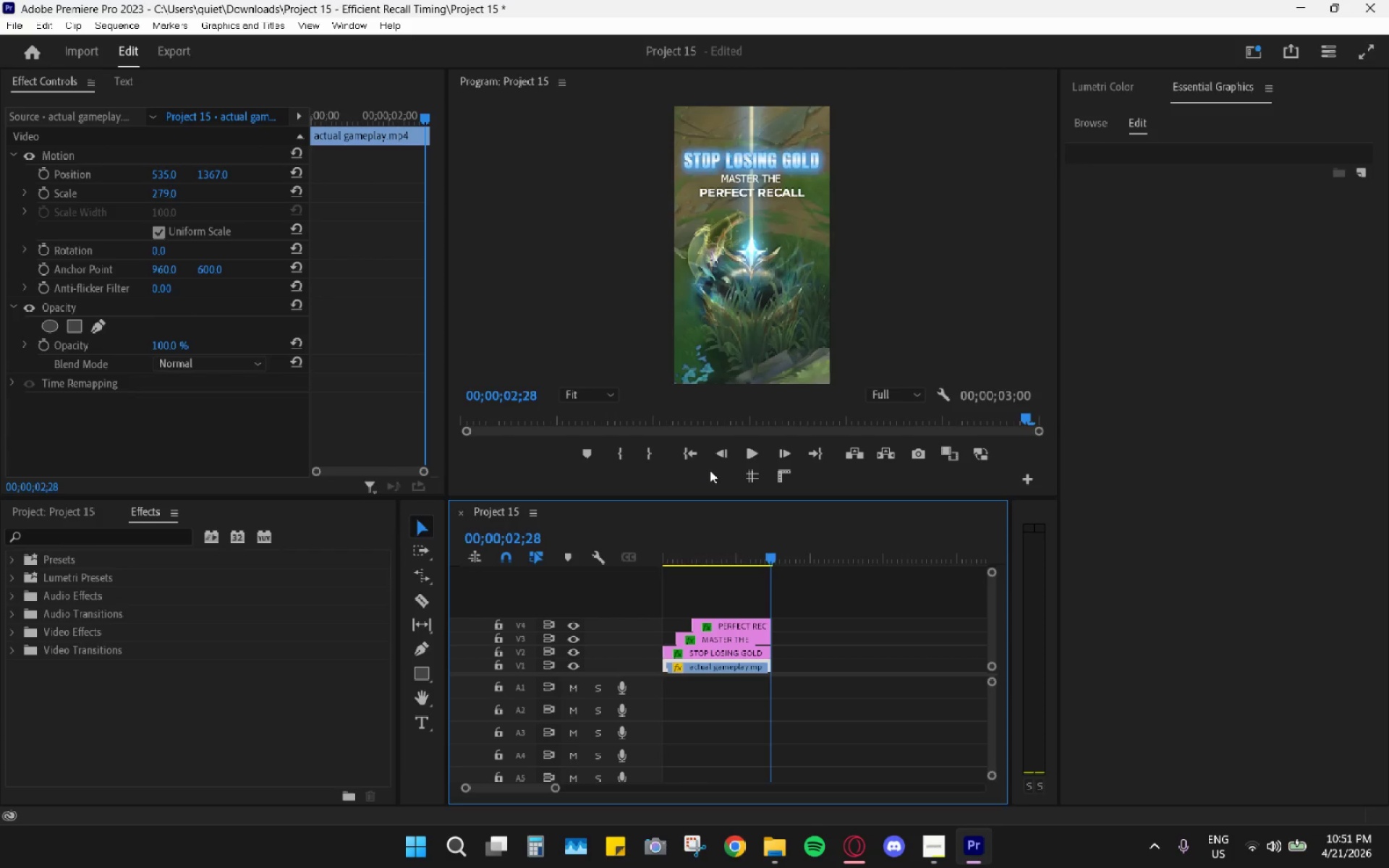 
key(Space)
 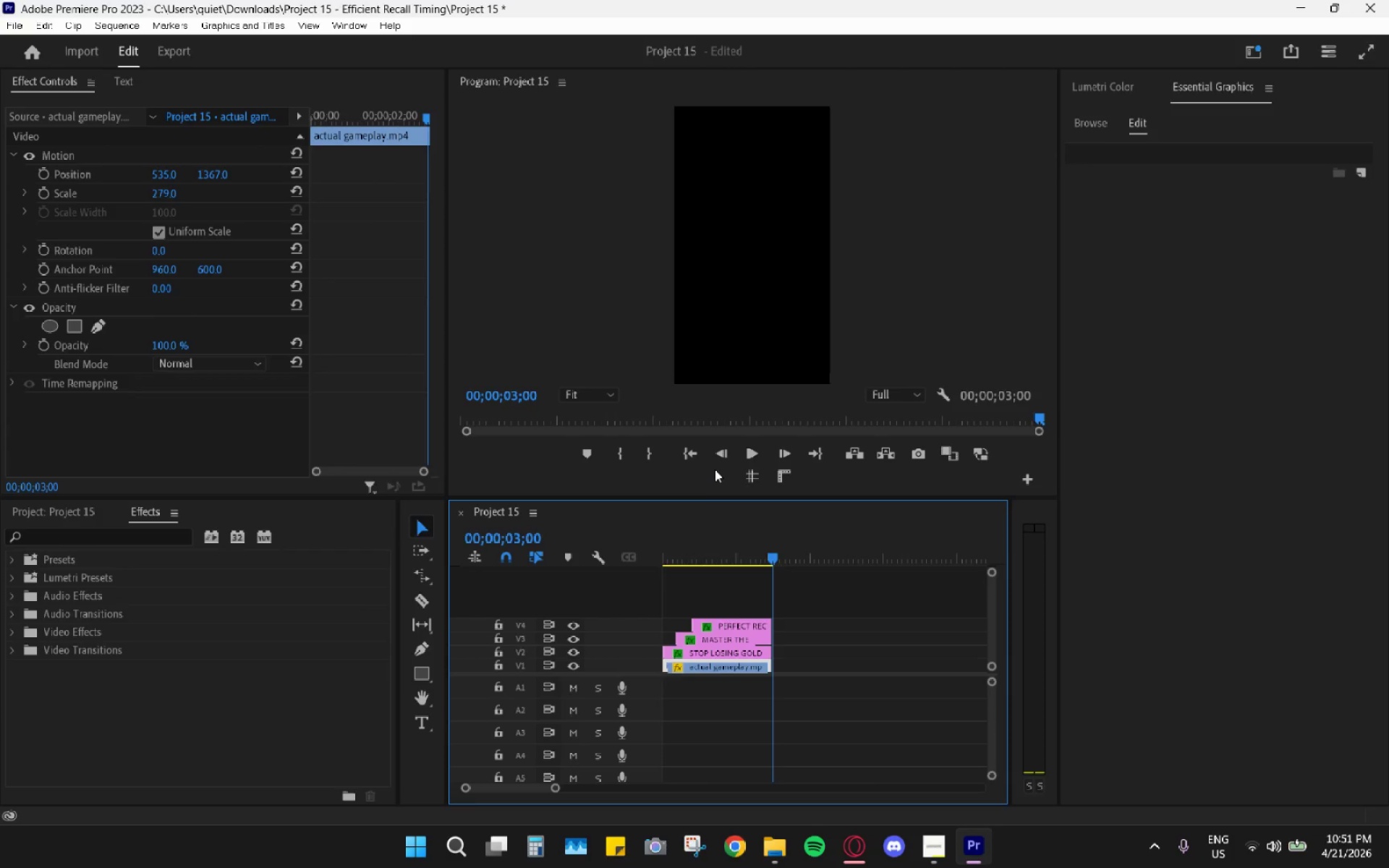 
key(Space)
 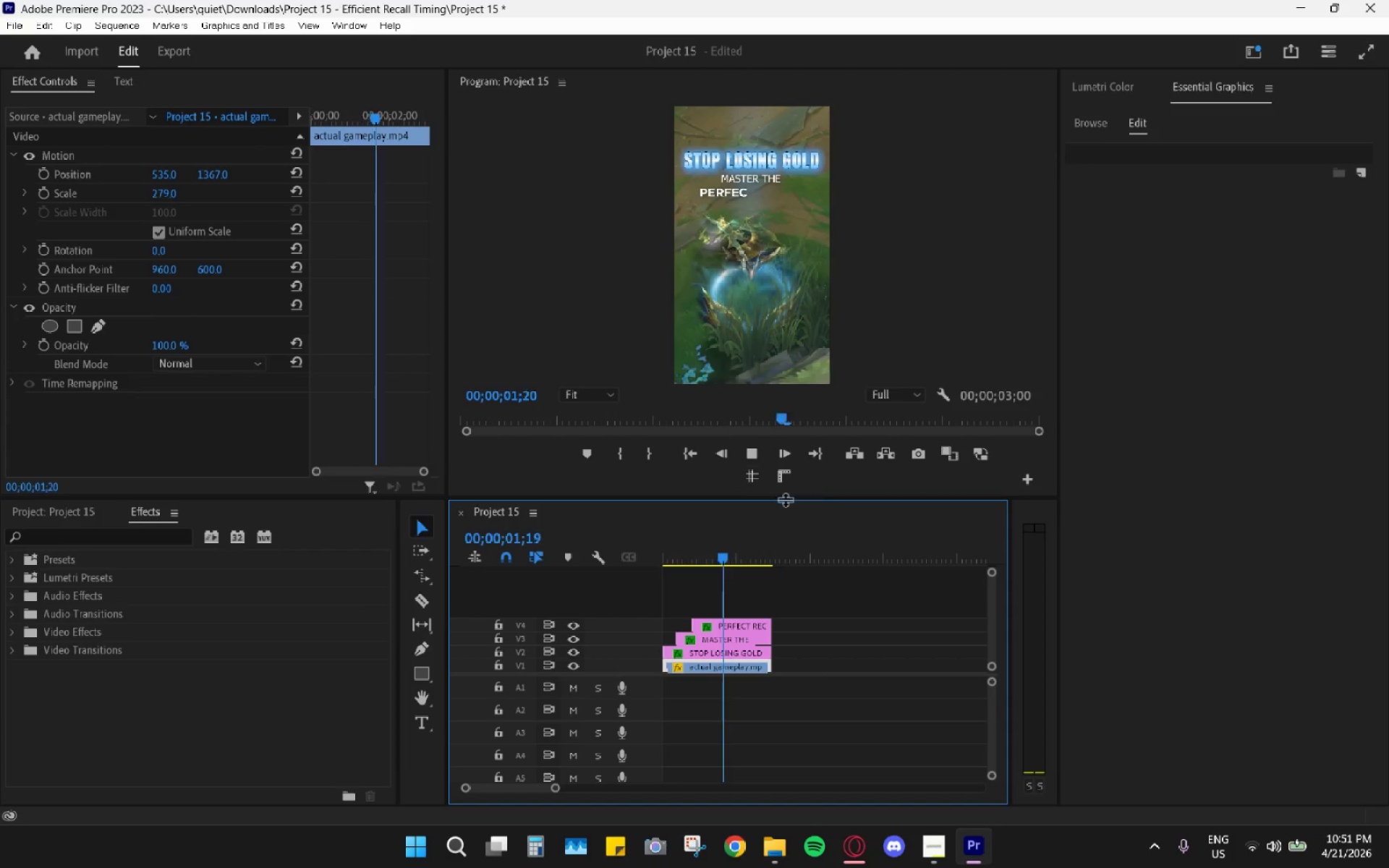 
key(Space)
 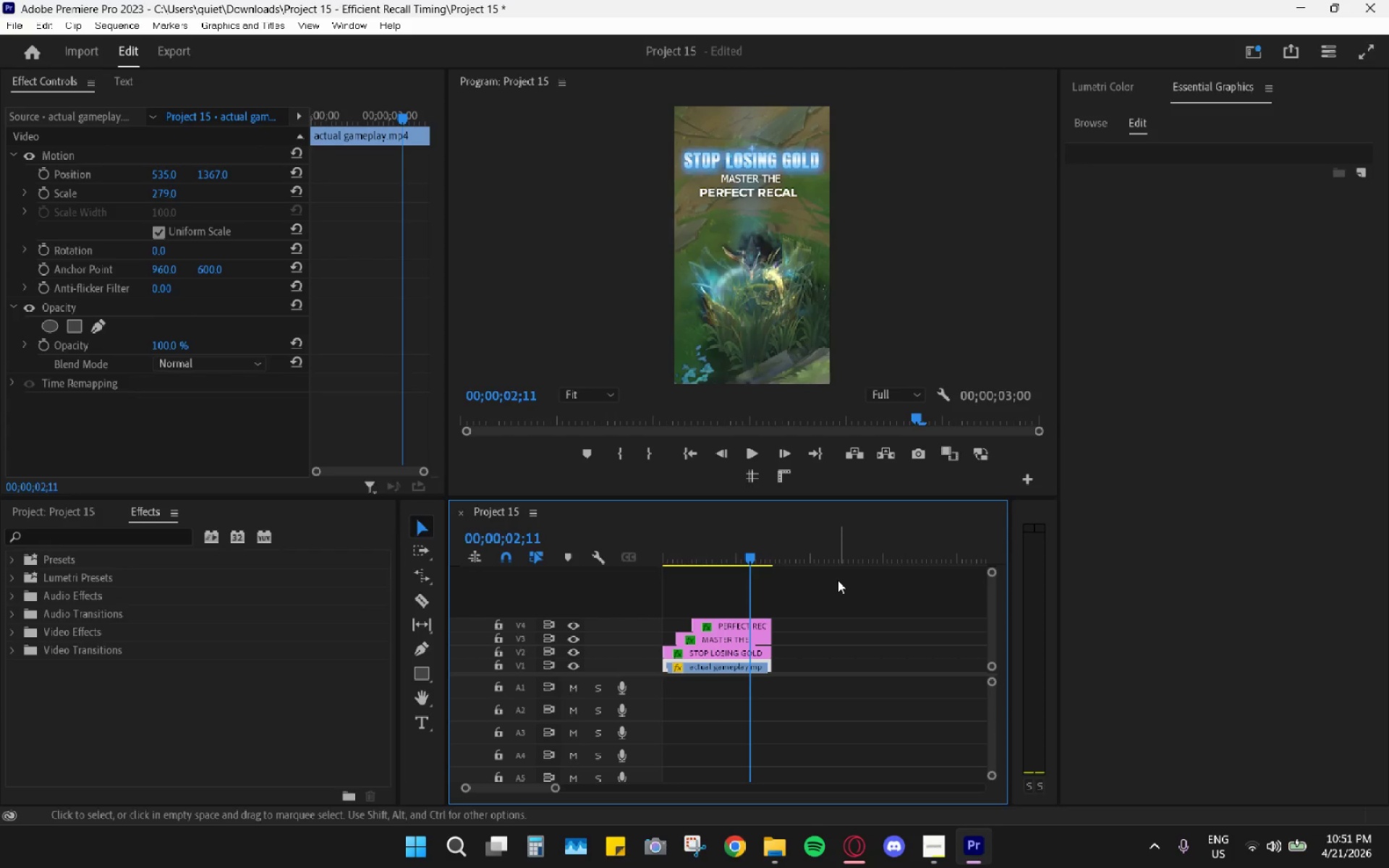 
key(Space)
 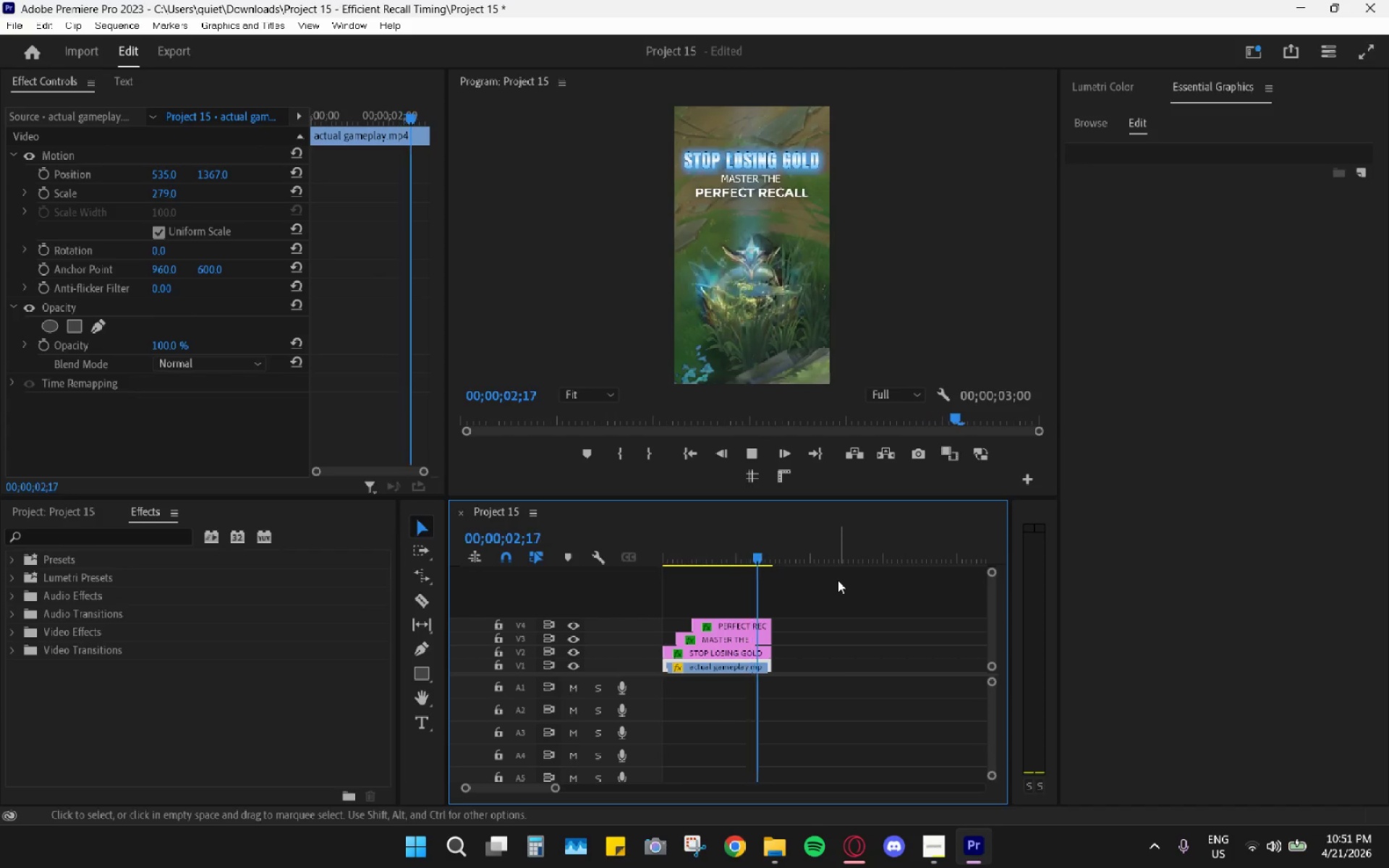 
key(Space)
 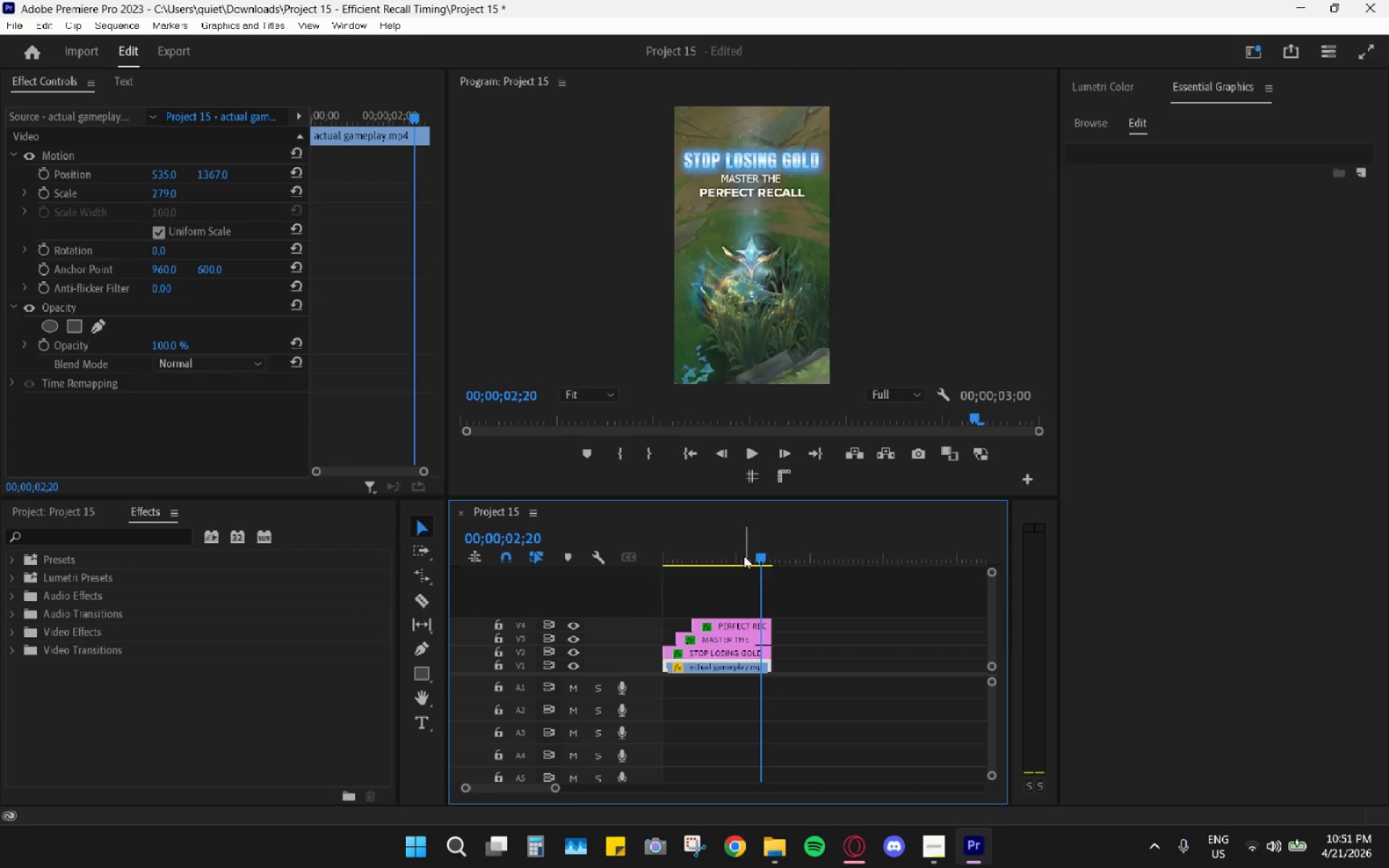 
mouse_move([859, 816])
 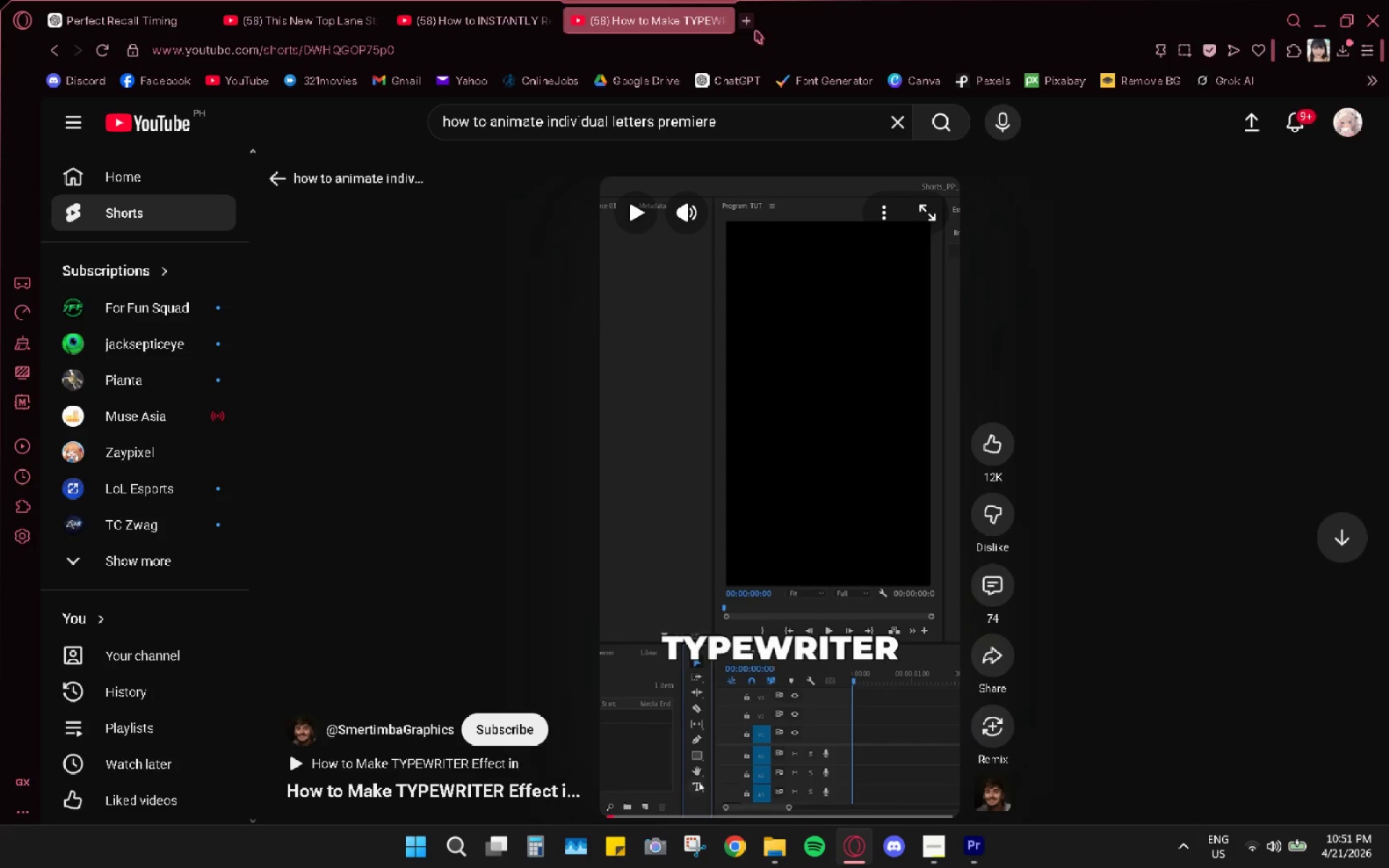 
left_click([752, 27])
 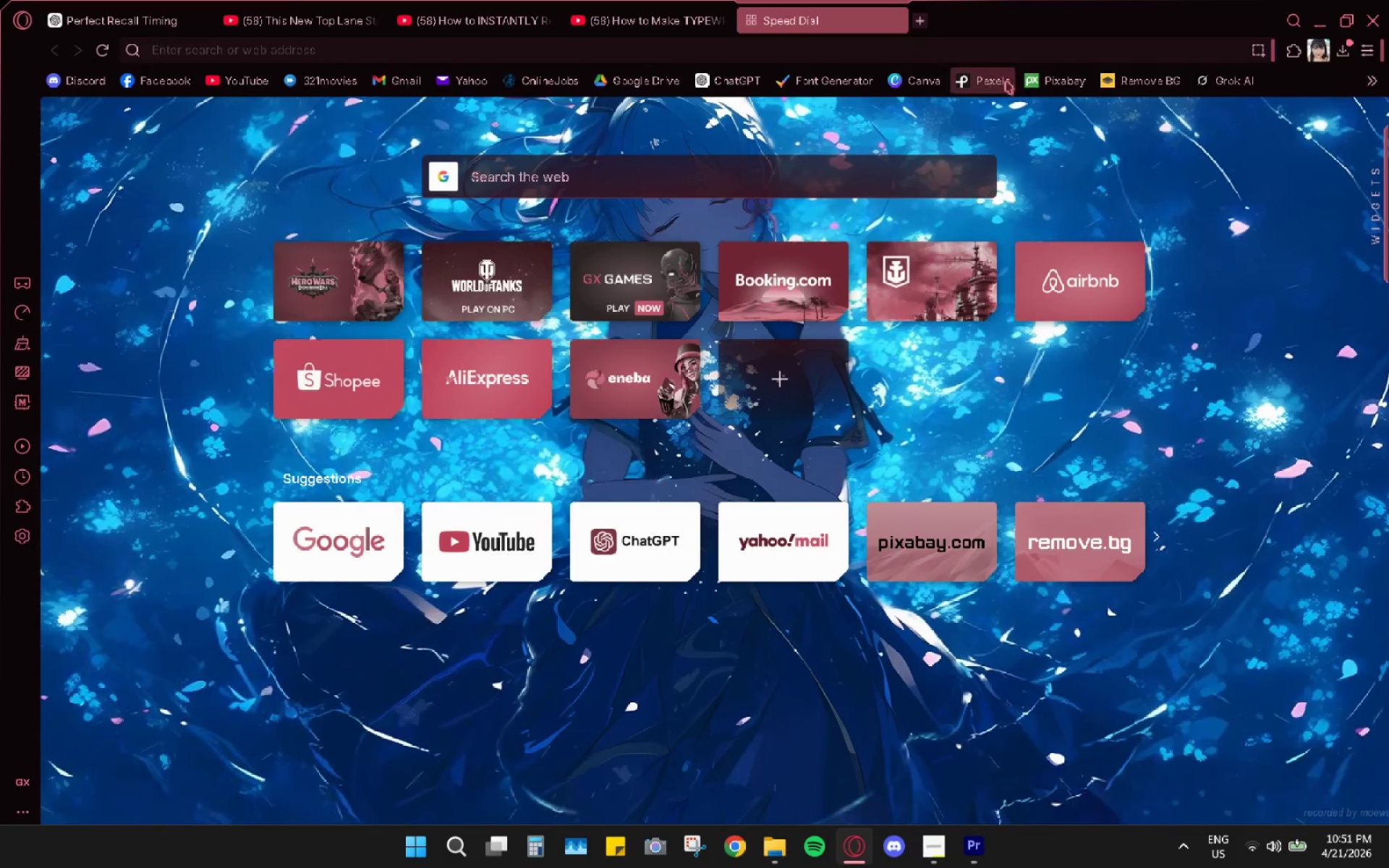 
double_click([1376, 81])
 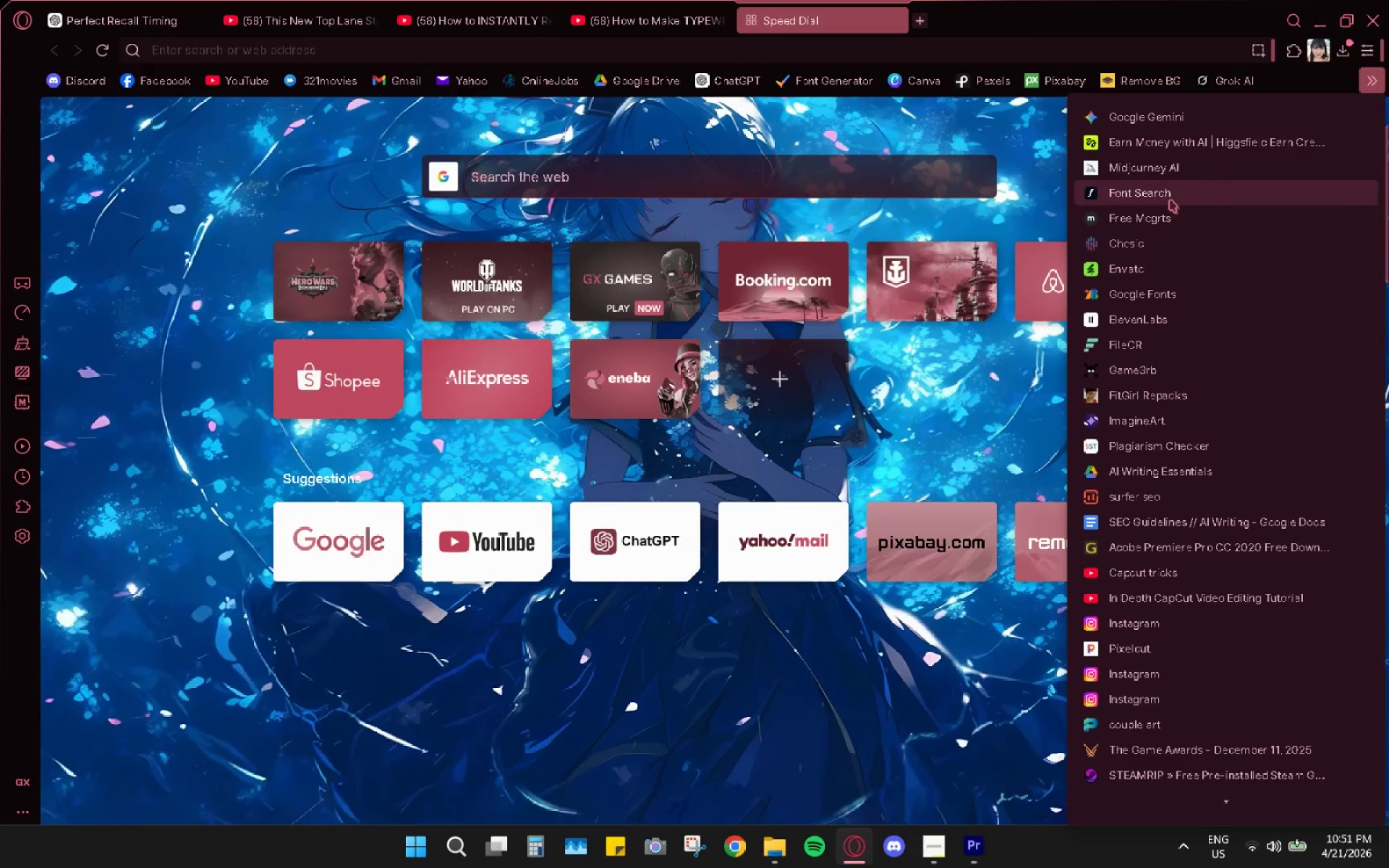 
left_click([1168, 215])
 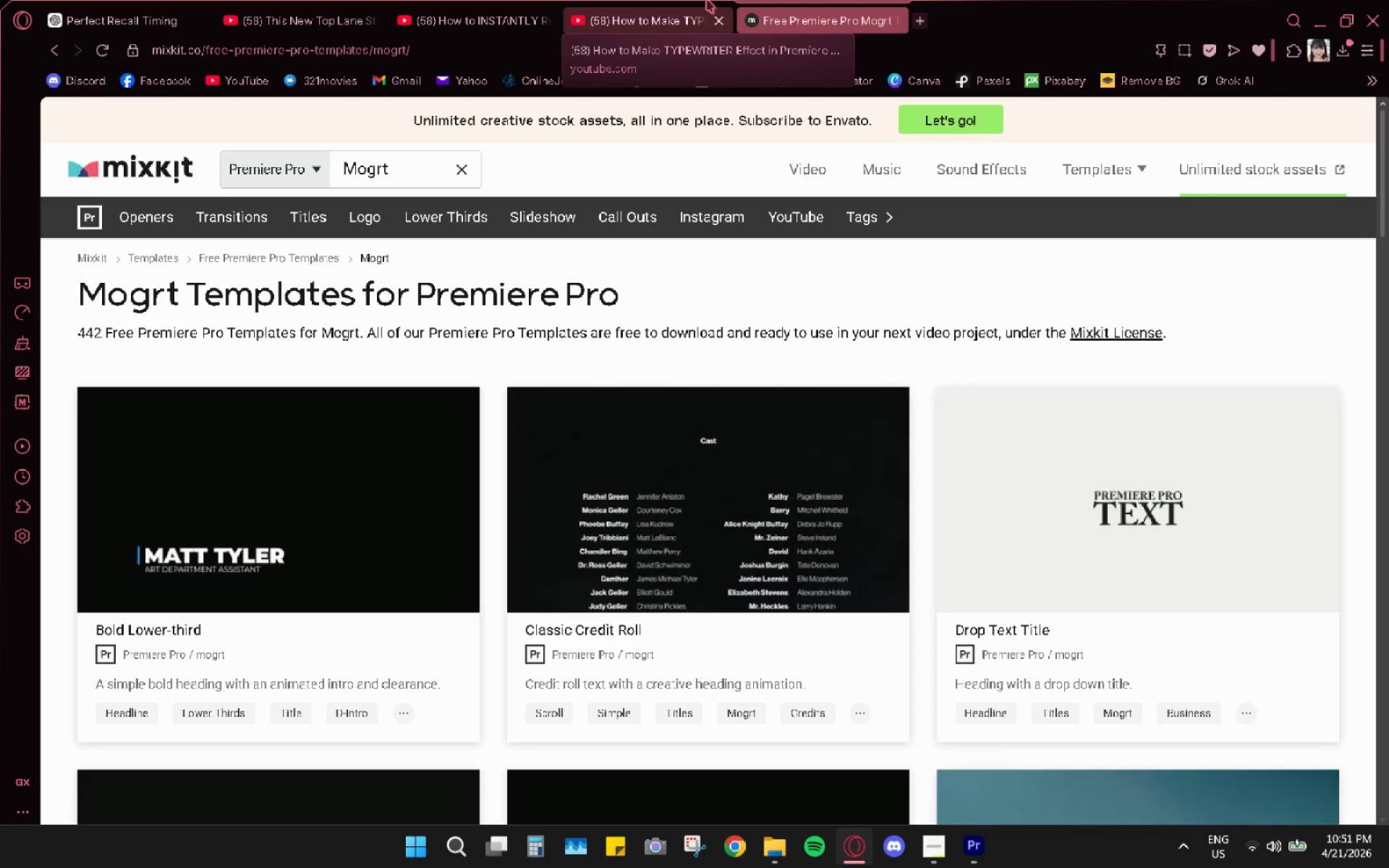 
scroll: coordinate [597, 392], scroll_direction: up, amount: 1.0
 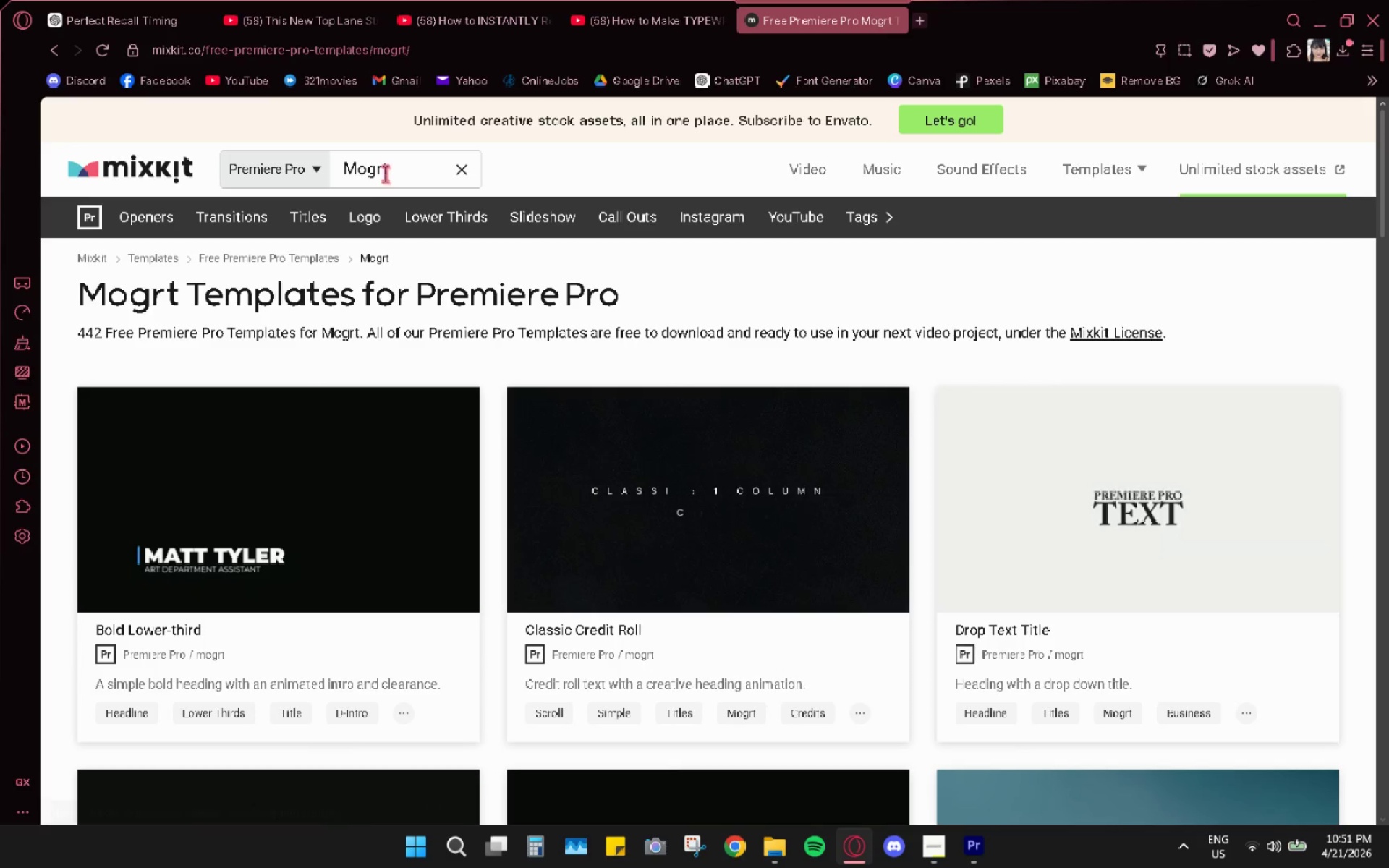 
double_click([385, 173])
 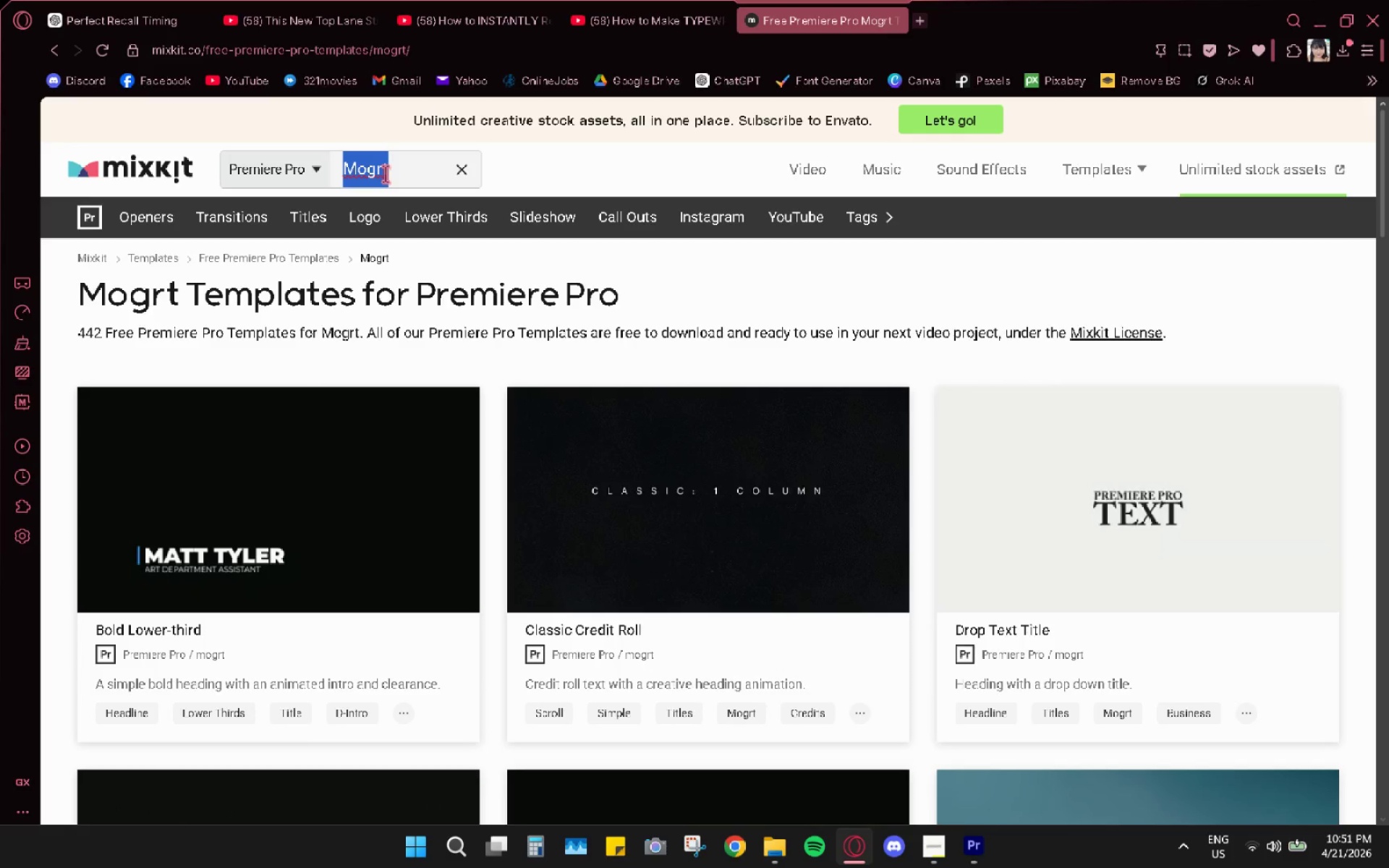 
type(arrow)
 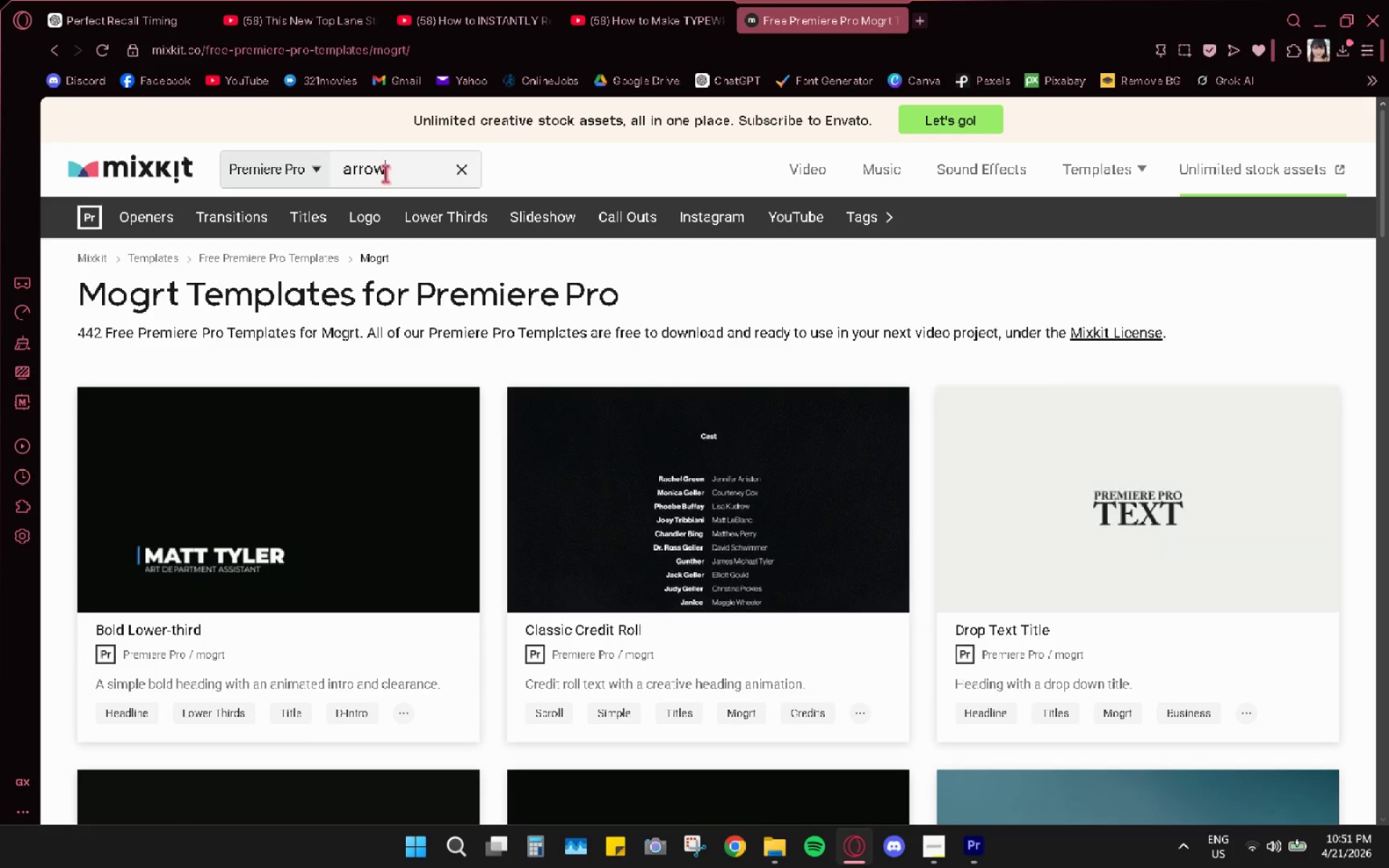 
key(ArrowUp)
 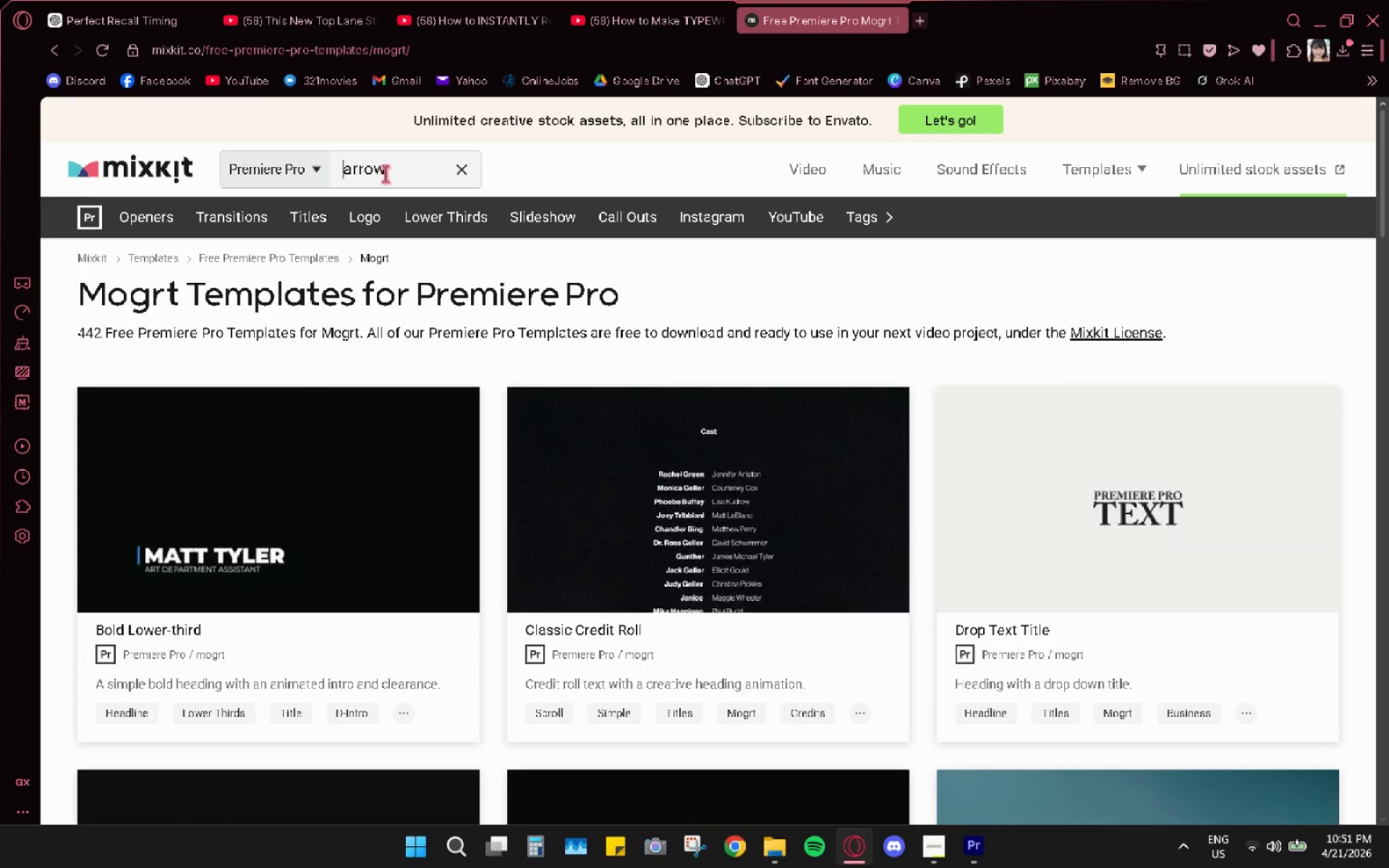 
key(Enter)
 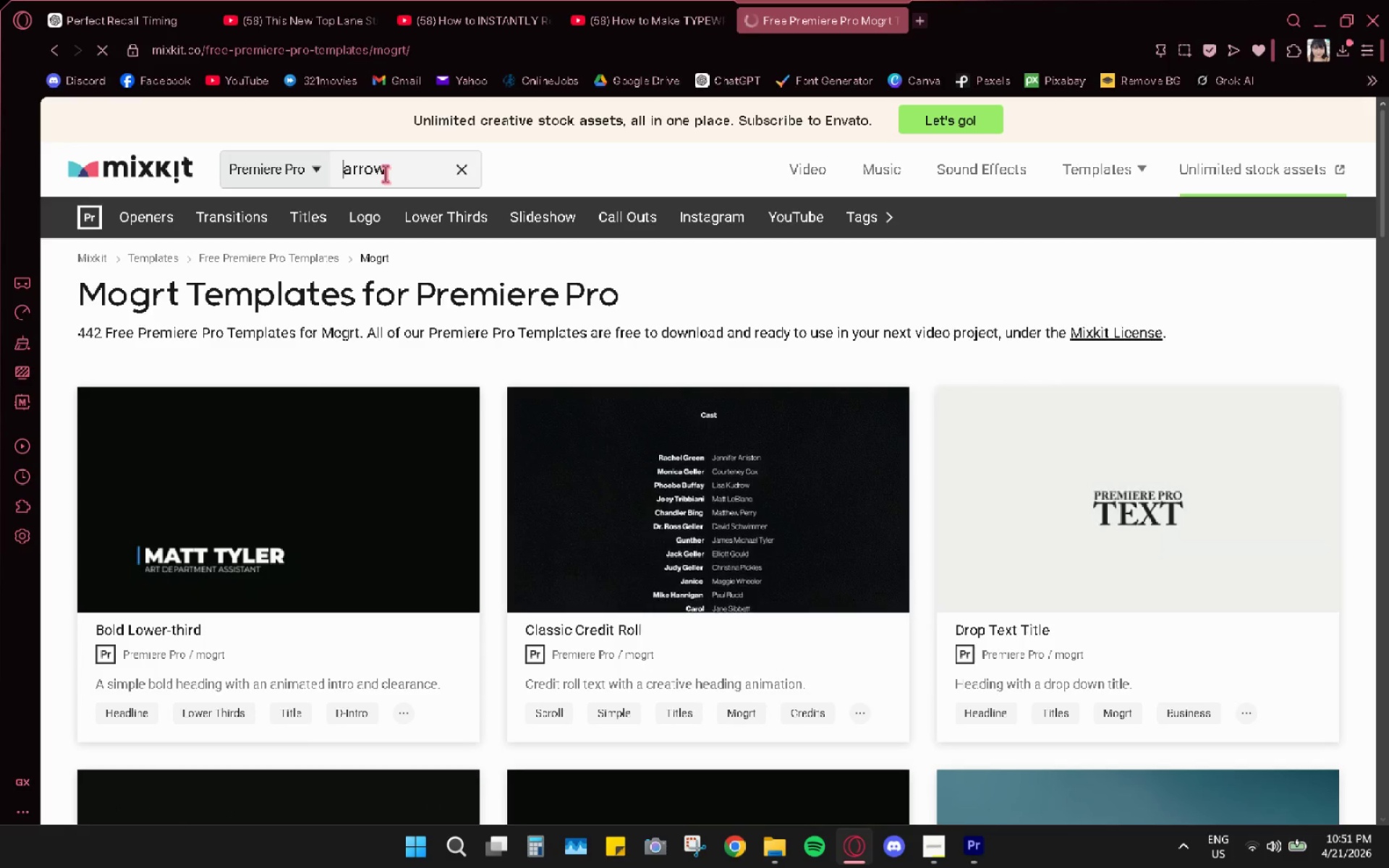 
key(Enter)
 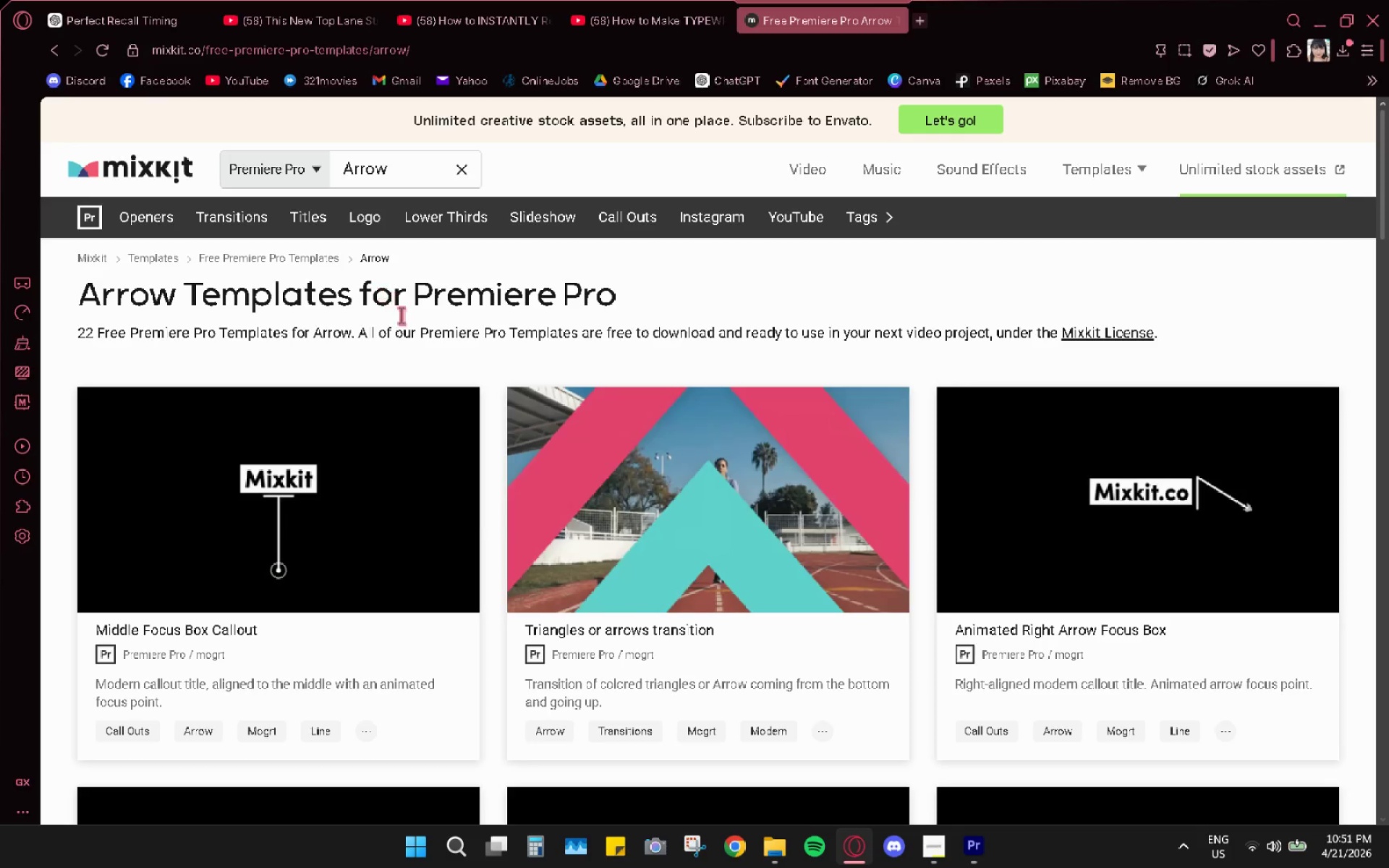 
scroll: coordinate [621, 439], scroll_direction: down, amount: 4.0
 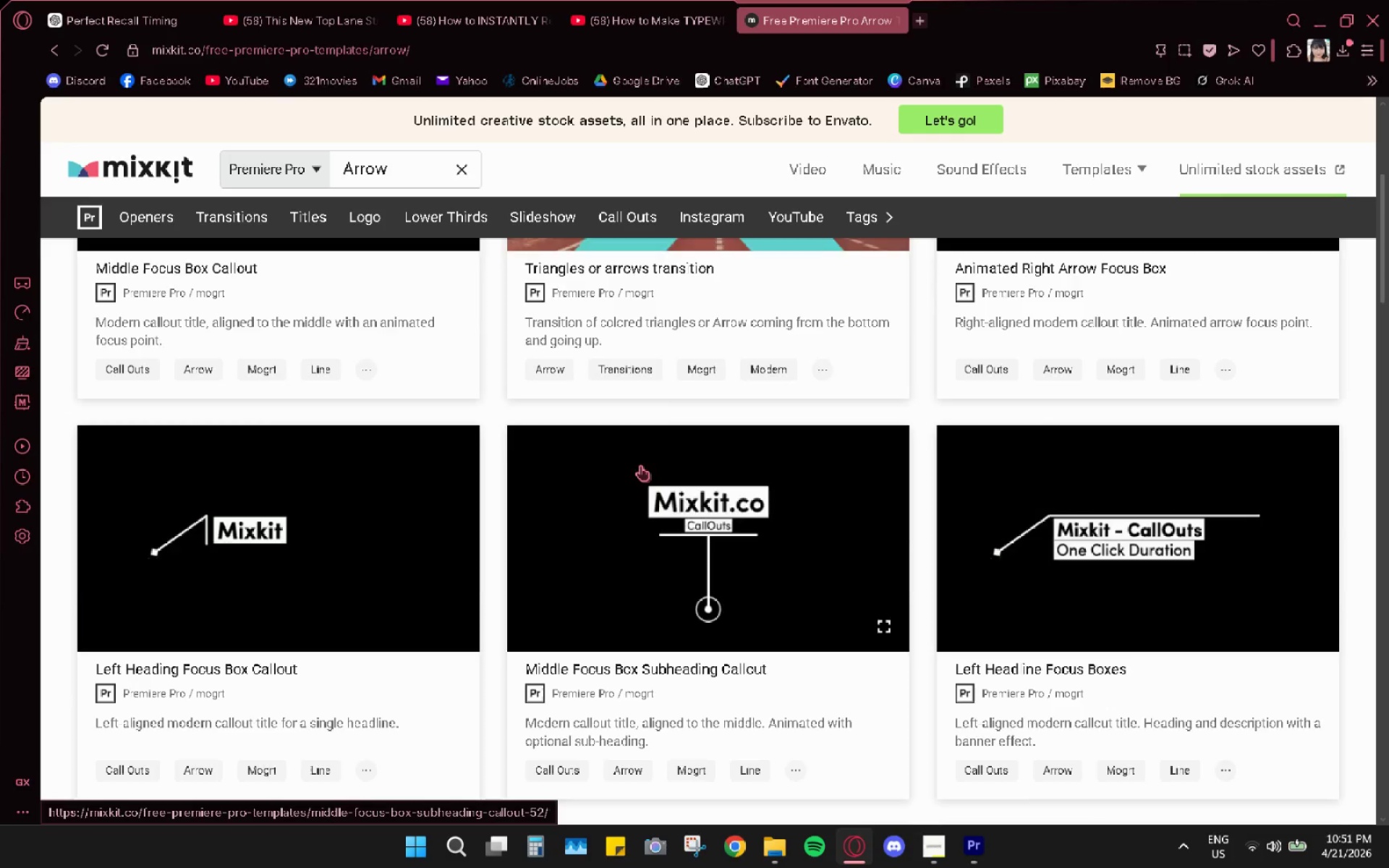 
scroll: coordinate [656, 457], scroll_direction: up, amount: 4.0
 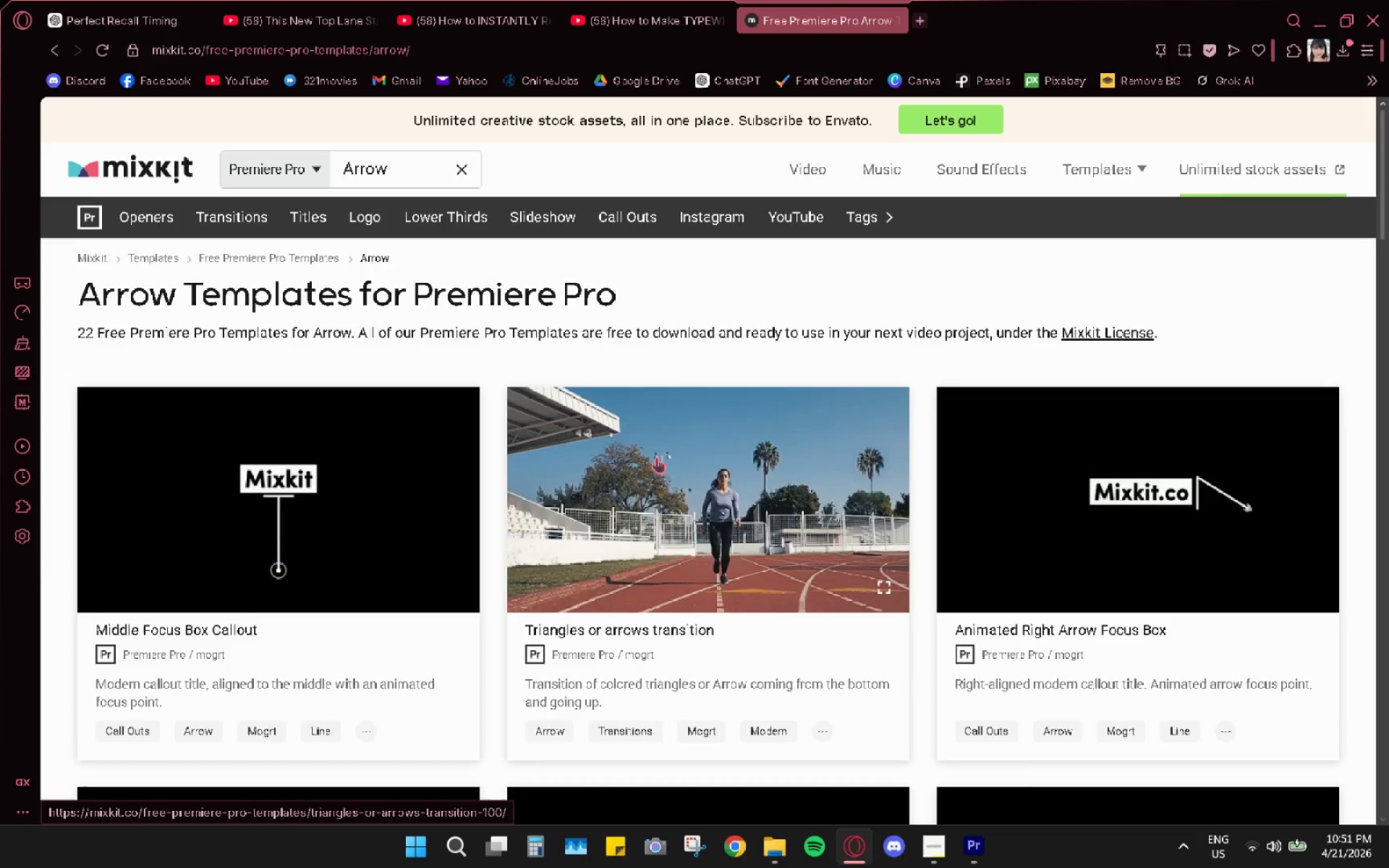 
scroll: coordinate [713, 390], scroll_direction: down, amount: 19.0
 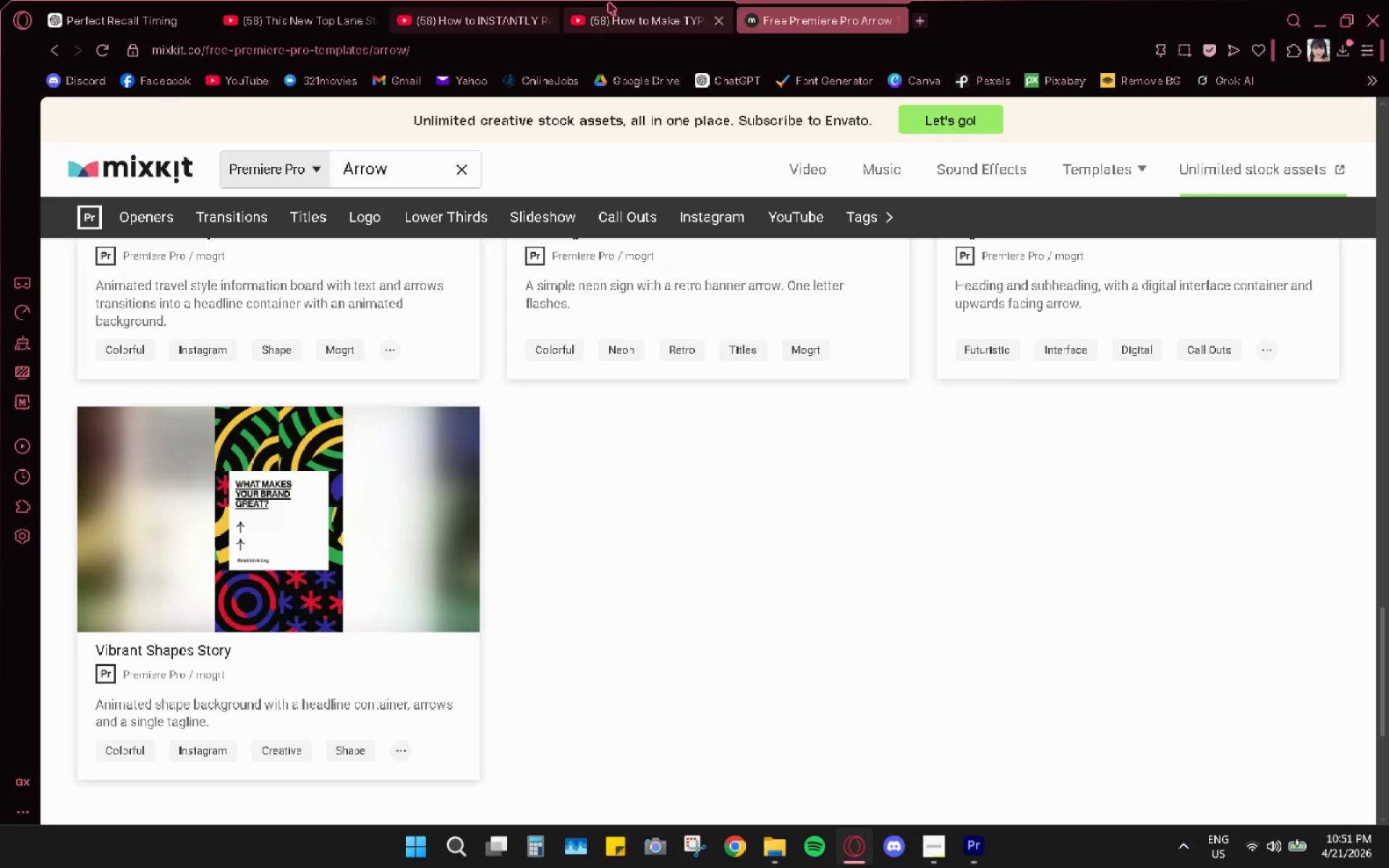 
left_click([619, 7])
 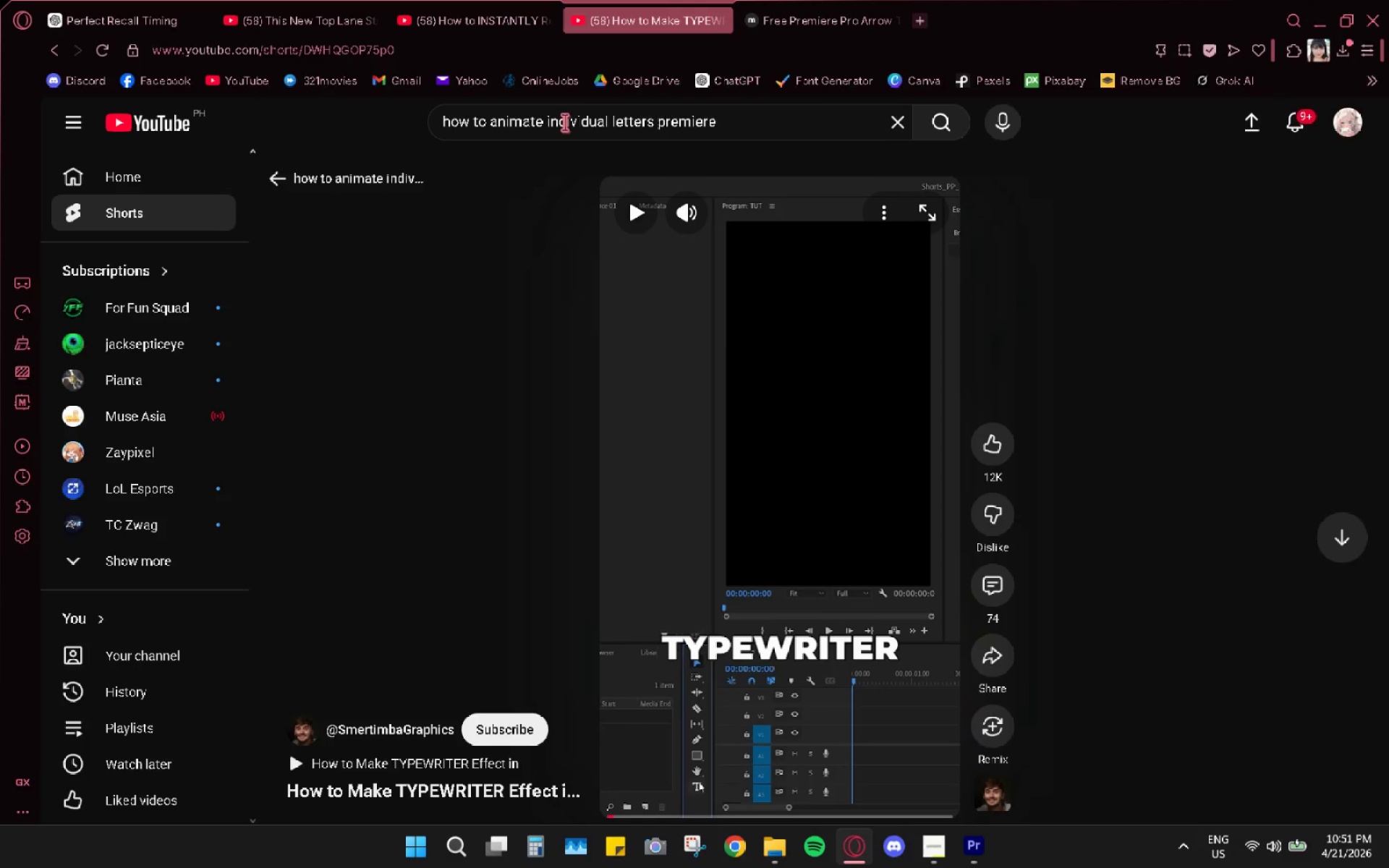 
left_click_drag(start_coordinate=[550, 116], to_coordinate=[652, 116])
 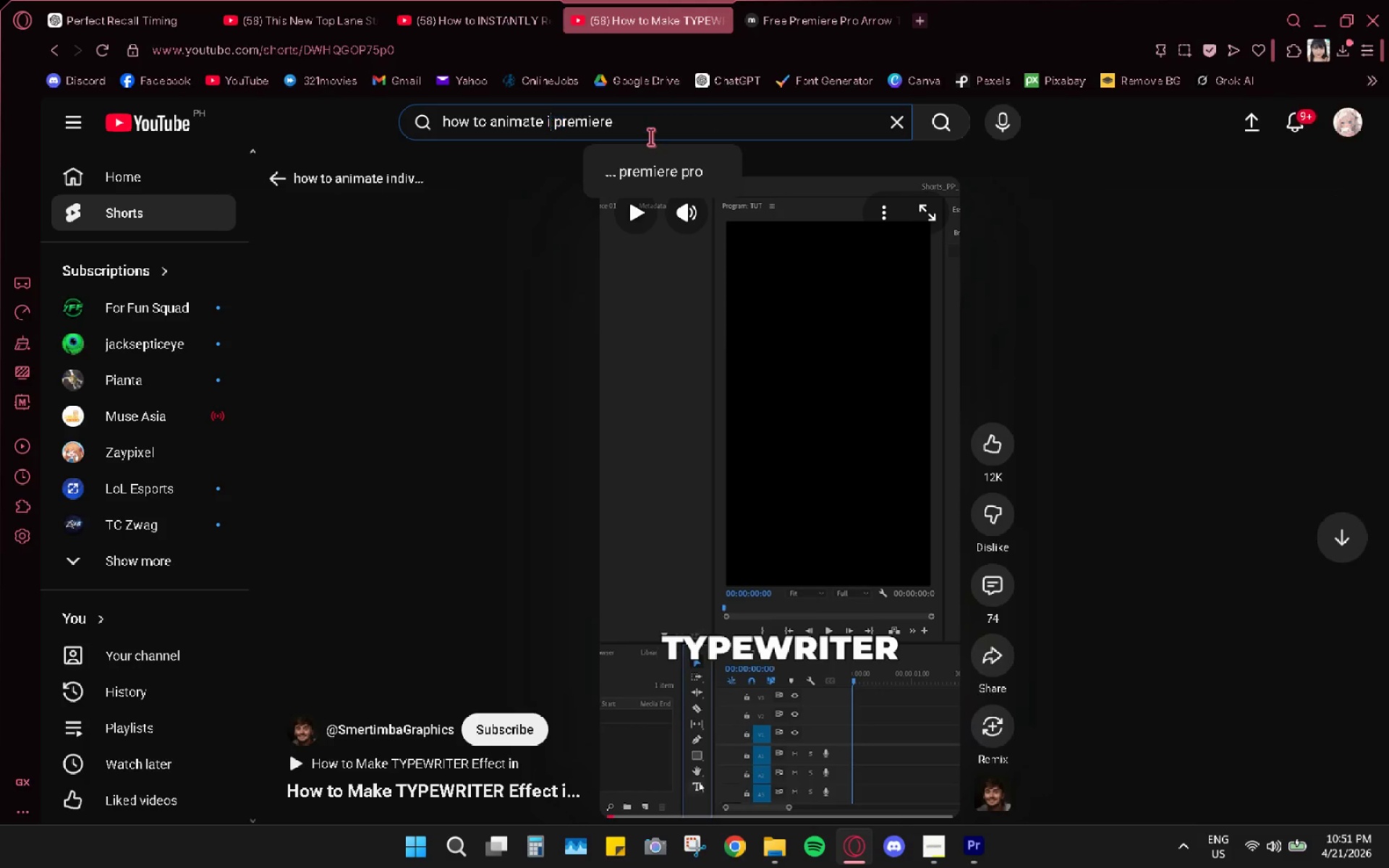 
key(Backspace)
key(Backspace)
type(arrow)
key(Backspace)
key(Backspace)
key(Backspace)
key(Backspace)
key(Backspace)
type(curved arrov)
key(Backspace)
type(w )
key(Backspace)
 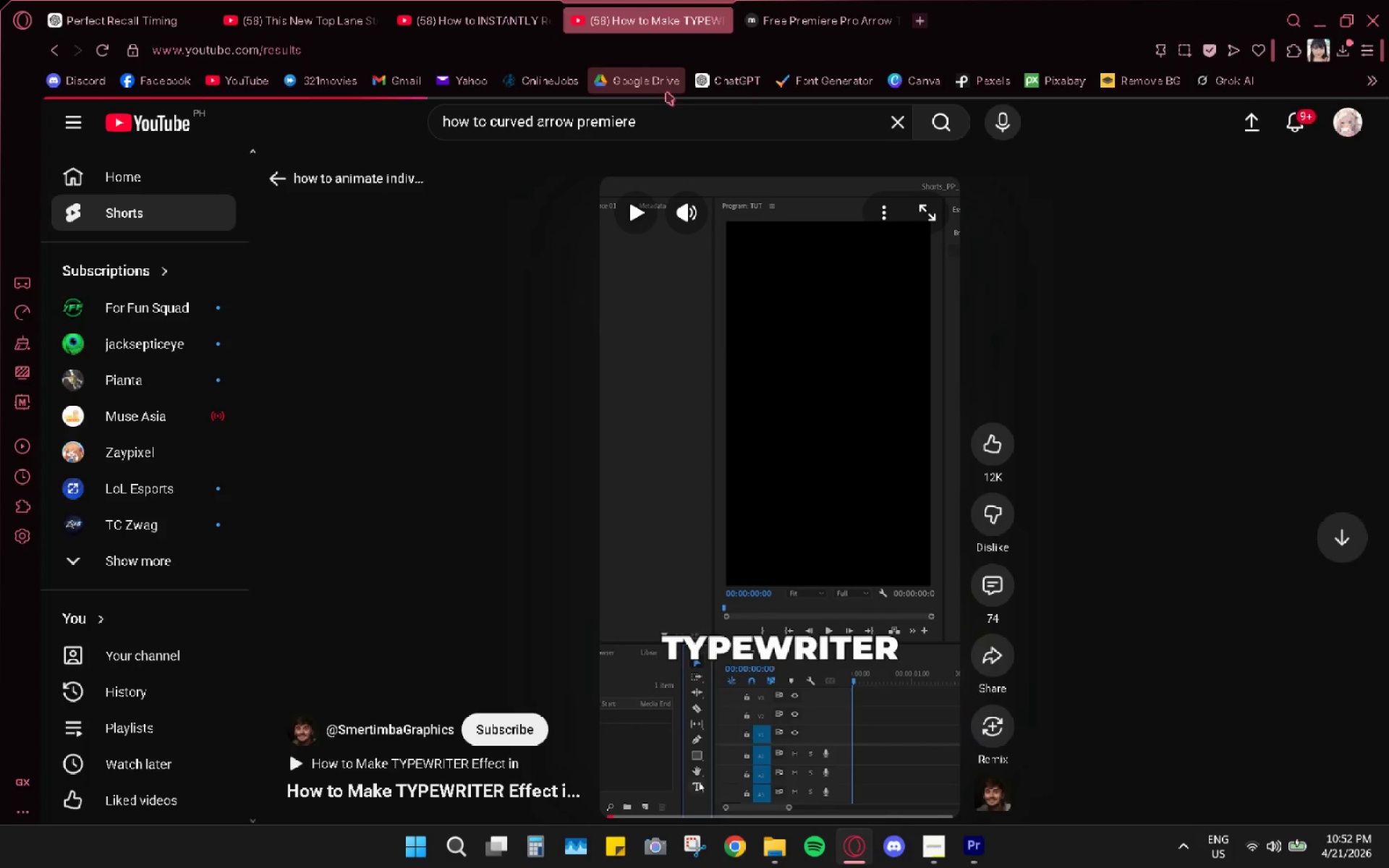 
key(Enter)
 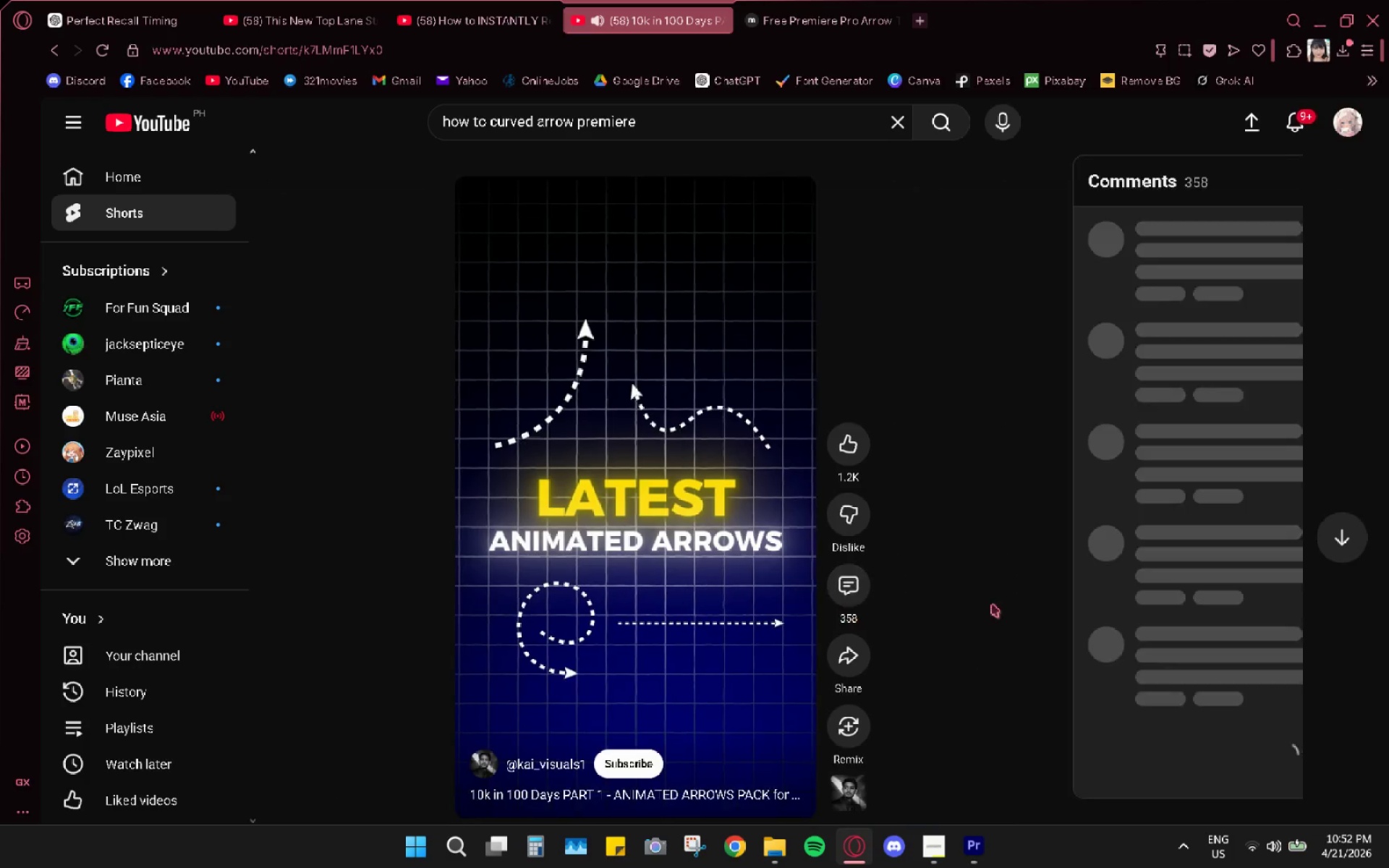 
wait(19.61)
 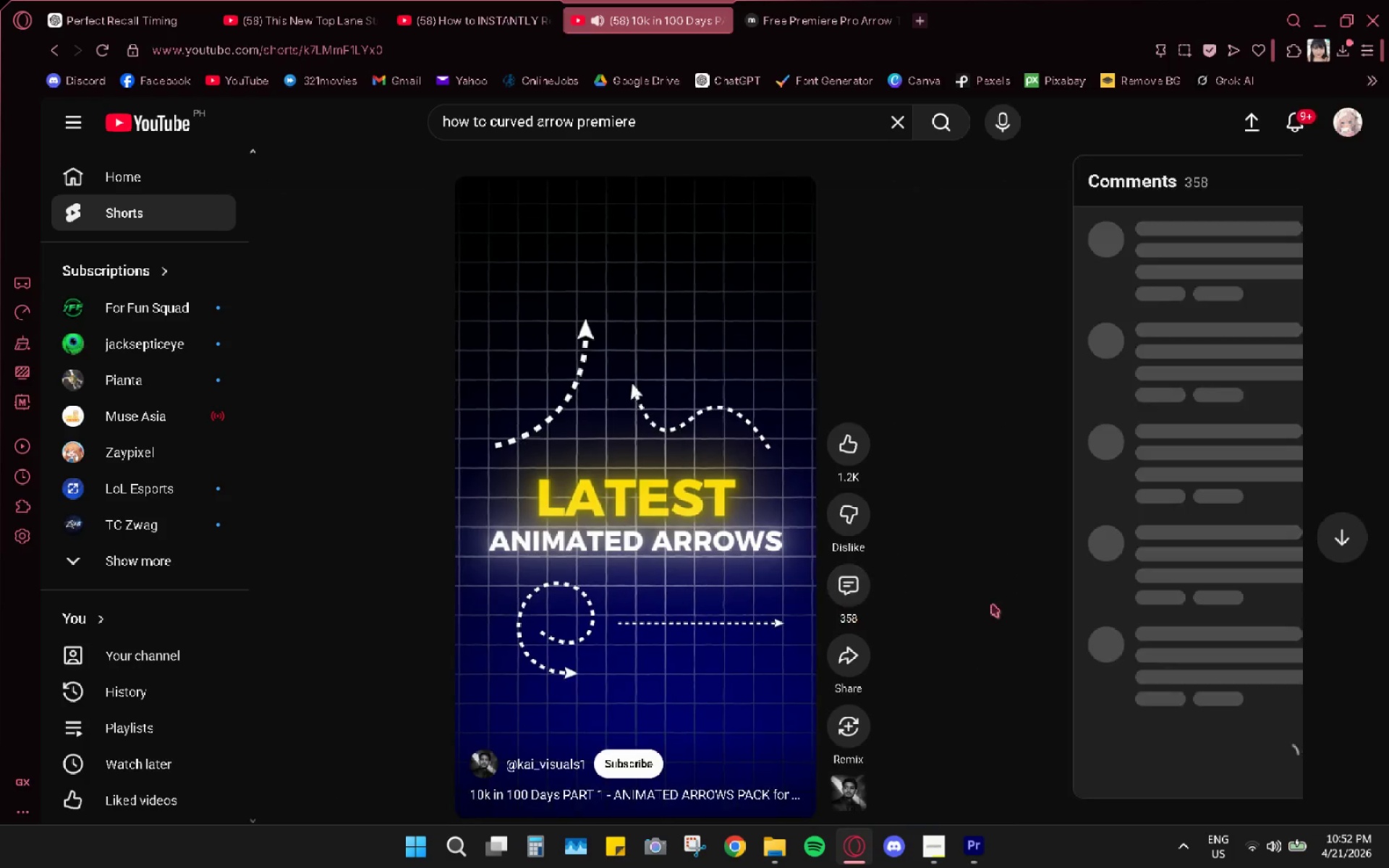 
left_click([953, 370])
 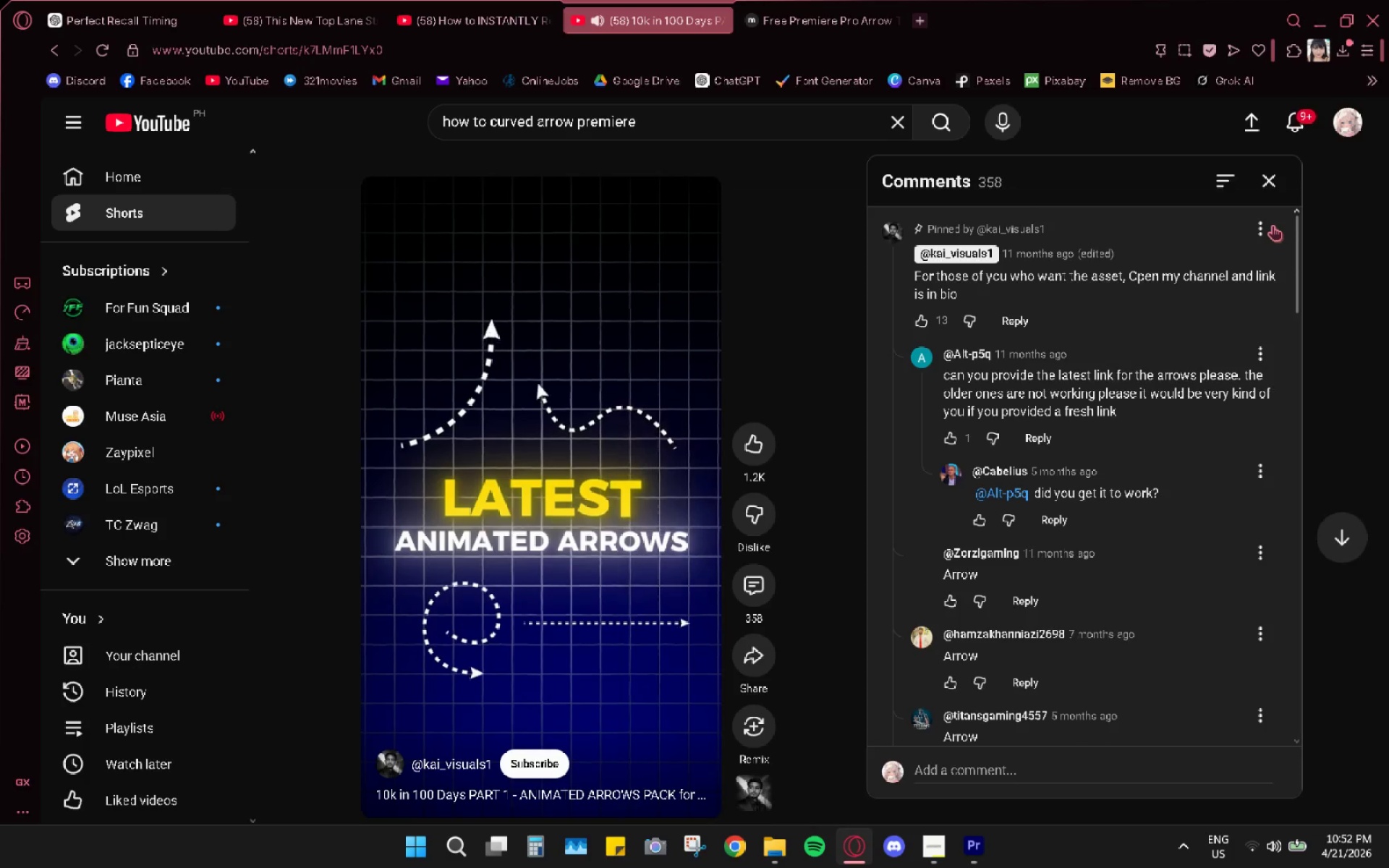 
scroll: coordinate [1097, 448], scroll_direction: down, amount: 8.0
 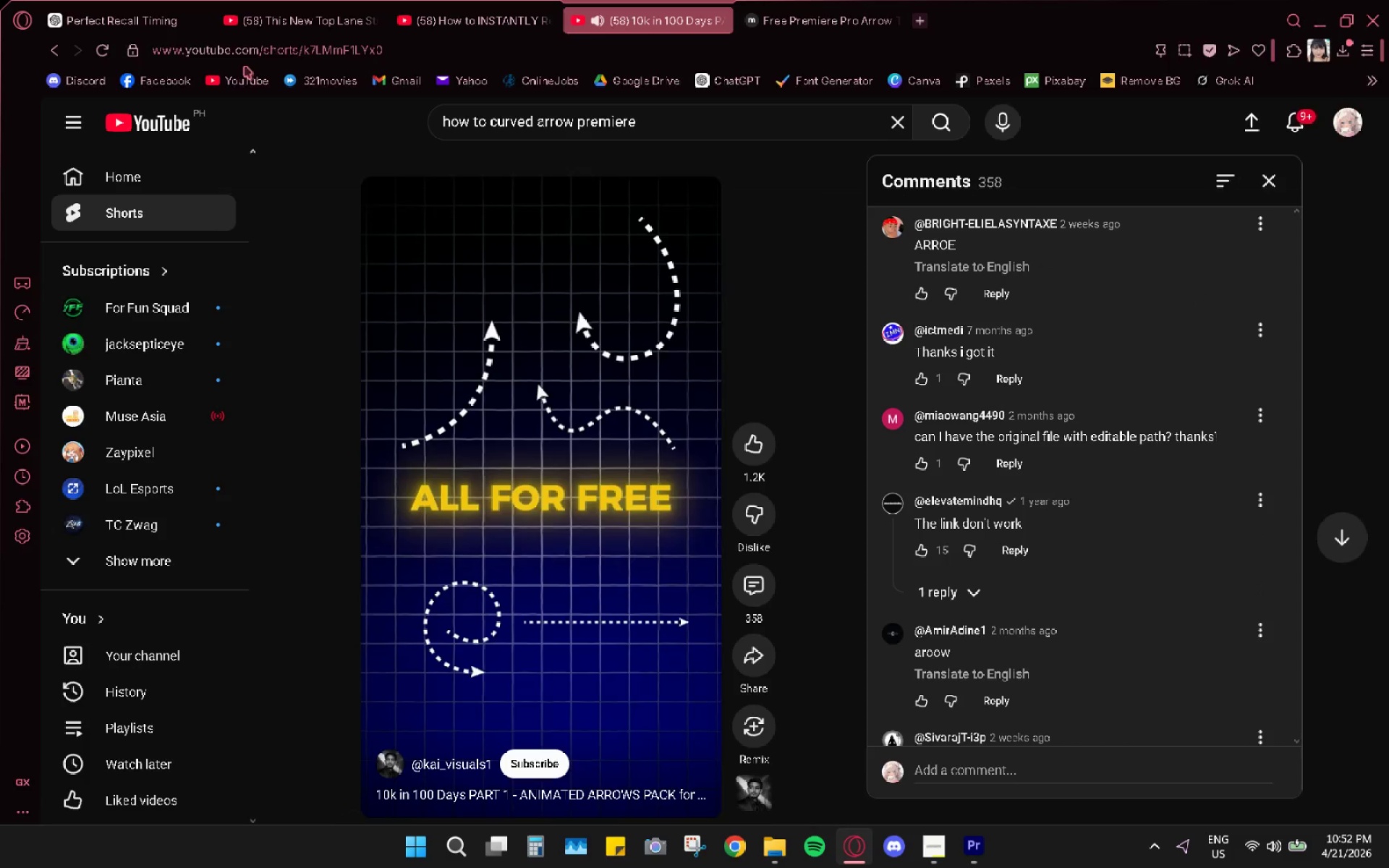 
left_click([47, 52])
 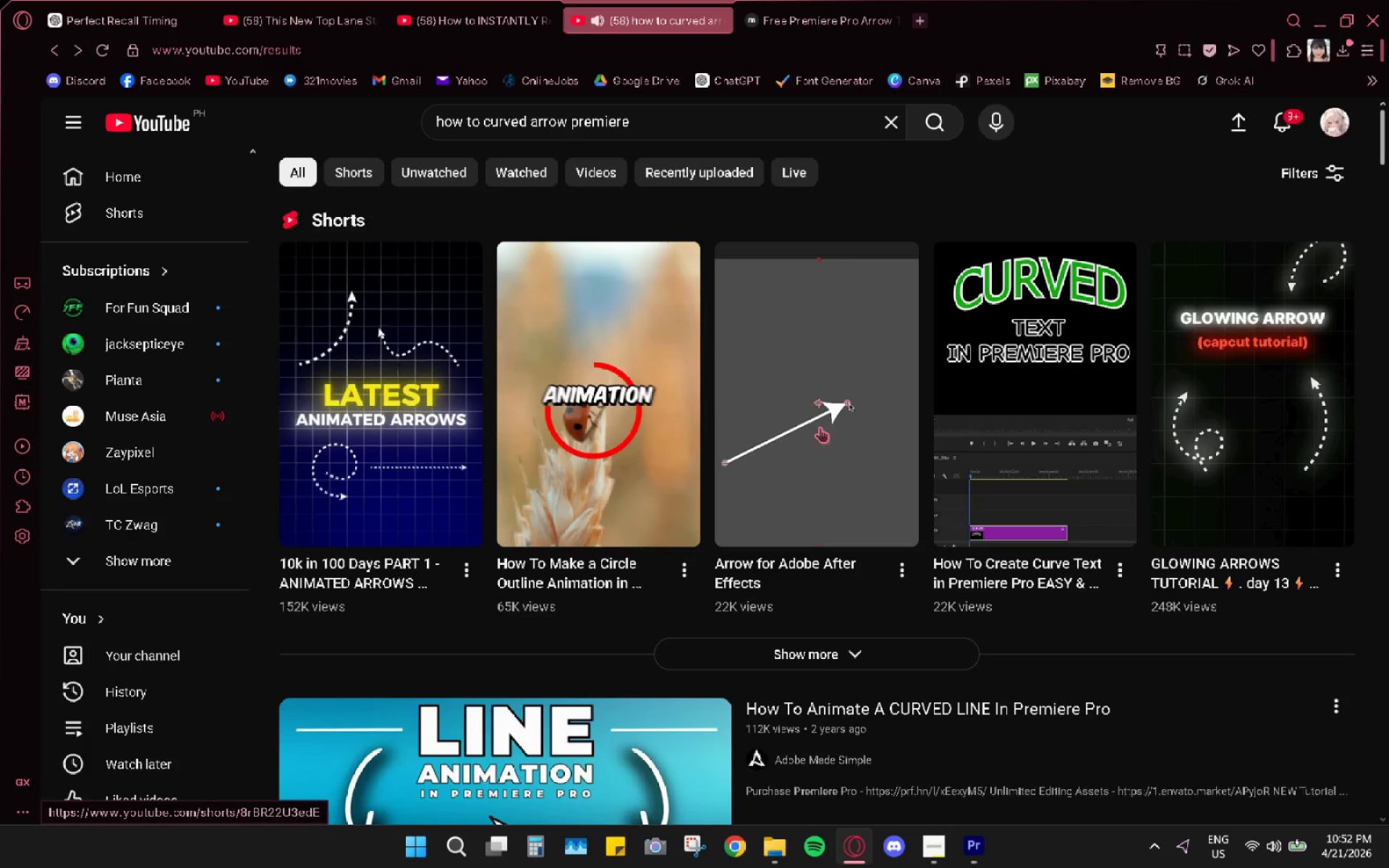 
scroll: coordinate [653, 702], scroll_direction: down, amount: 7.0
 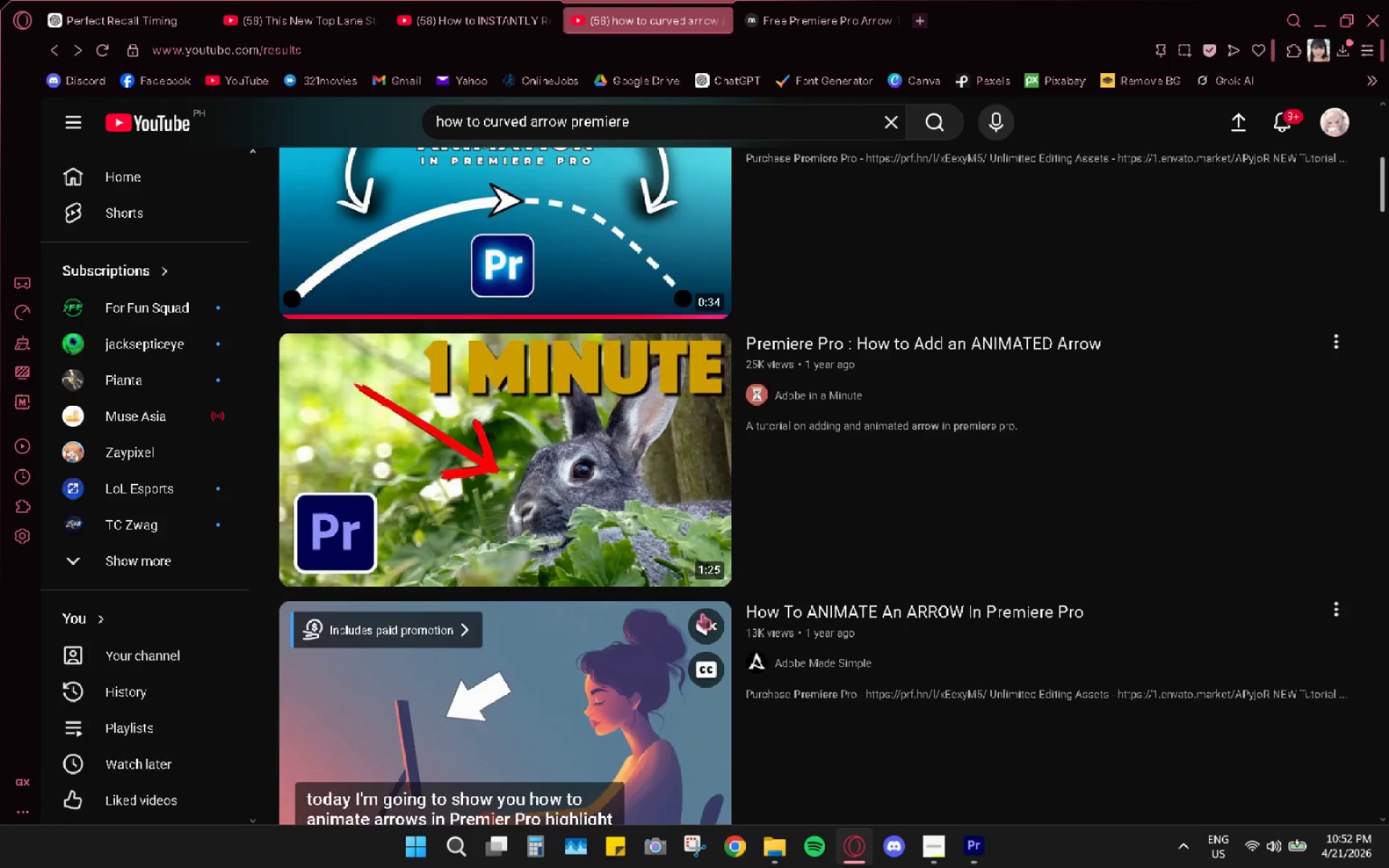 
scroll: coordinate [785, 271], scroll_direction: up, amount: 1.0
 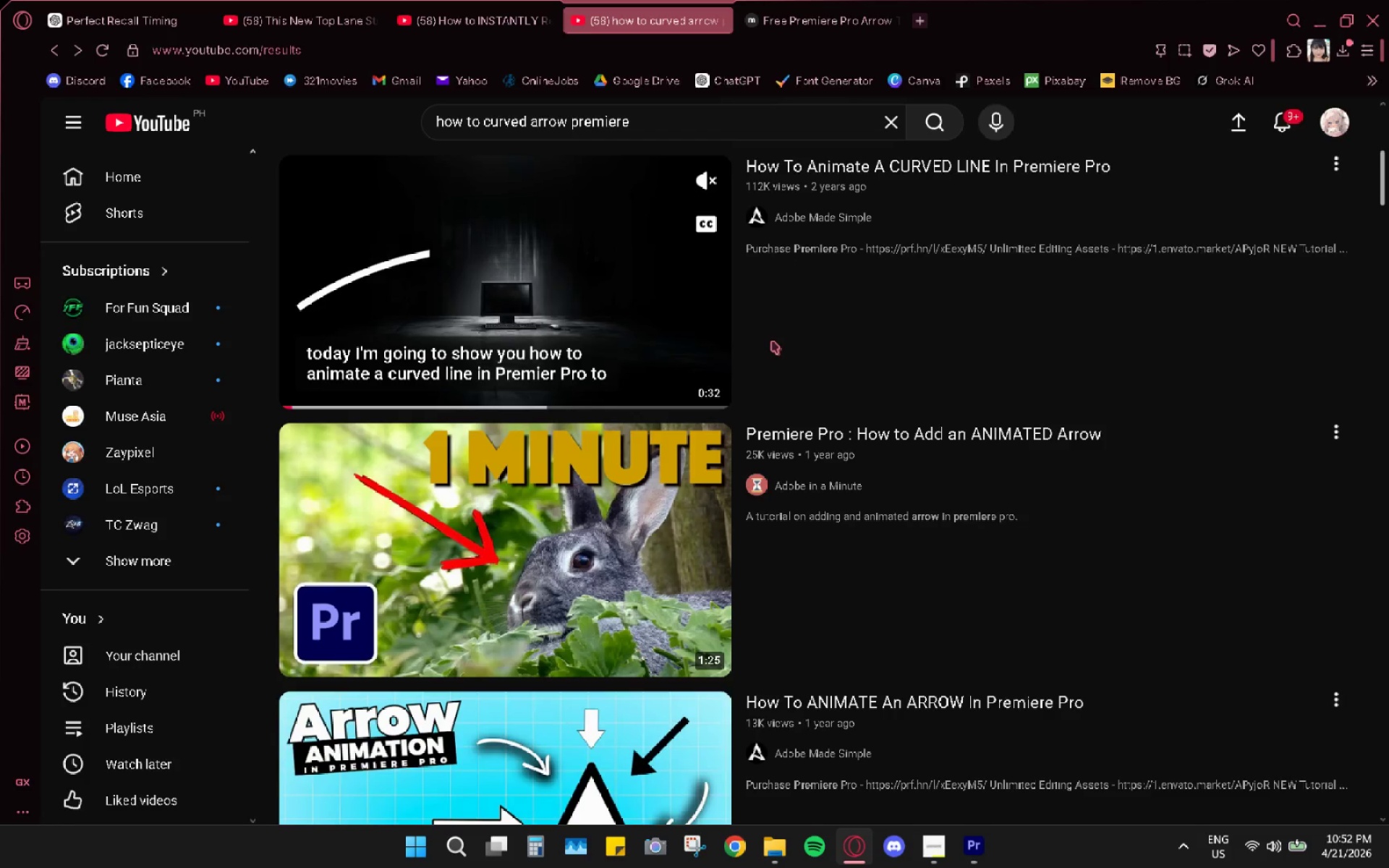 
scroll: coordinate [564, 493], scroll_direction: down, amount: 15.0
 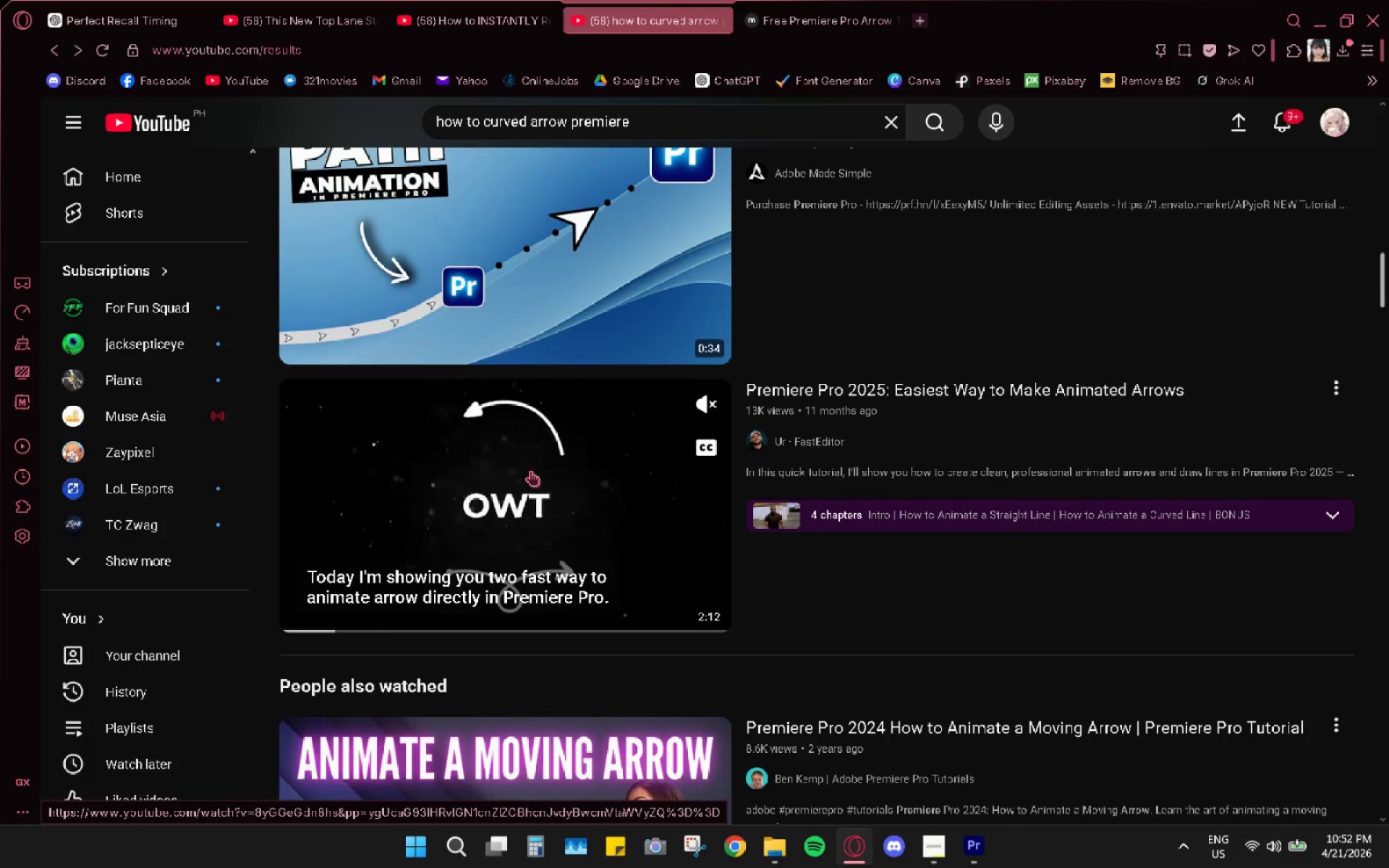 
left_click([530, 470])
 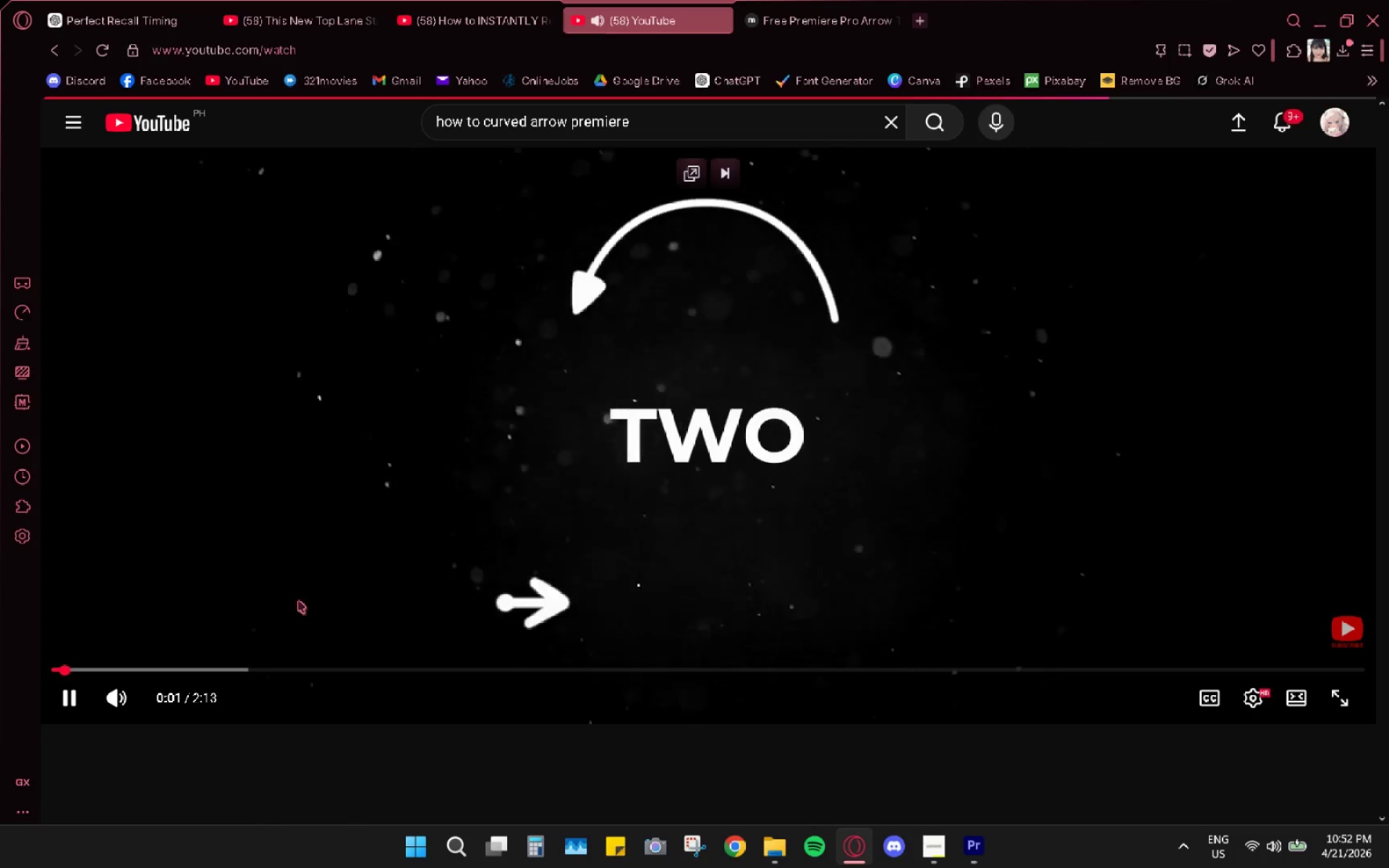 
mouse_move([300, 610])
 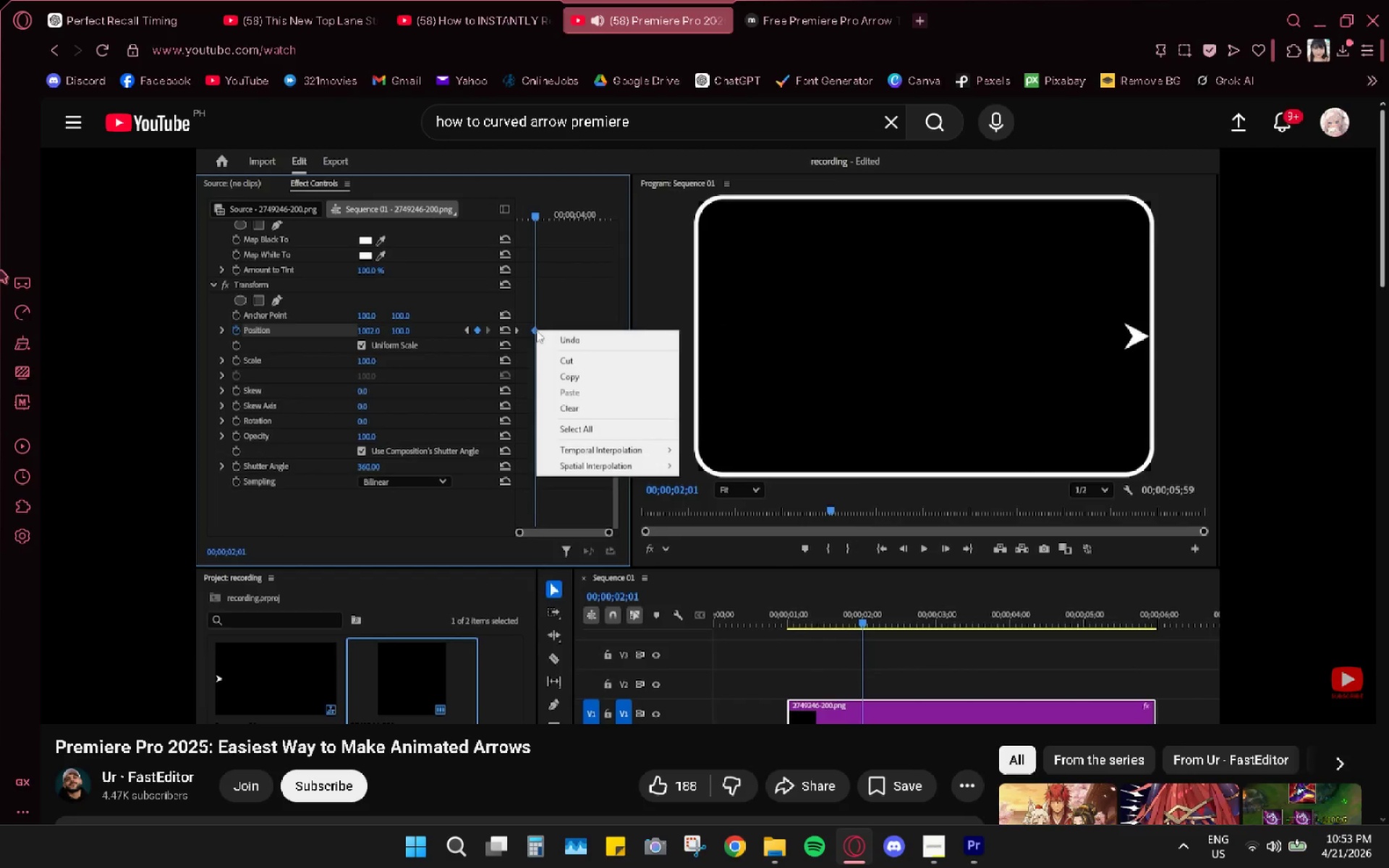 
wait(43.9)
 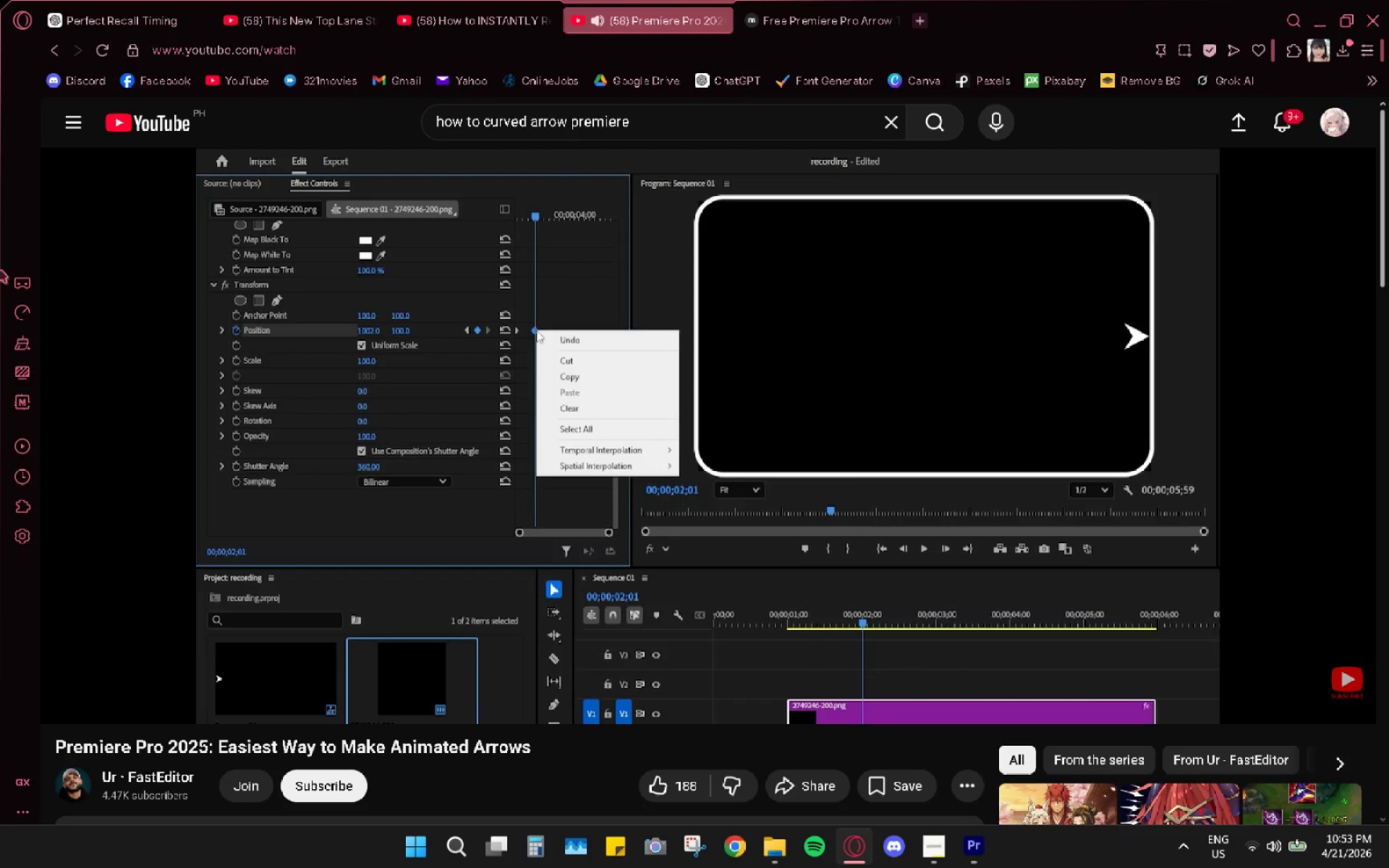 
left_click([970, 666])
 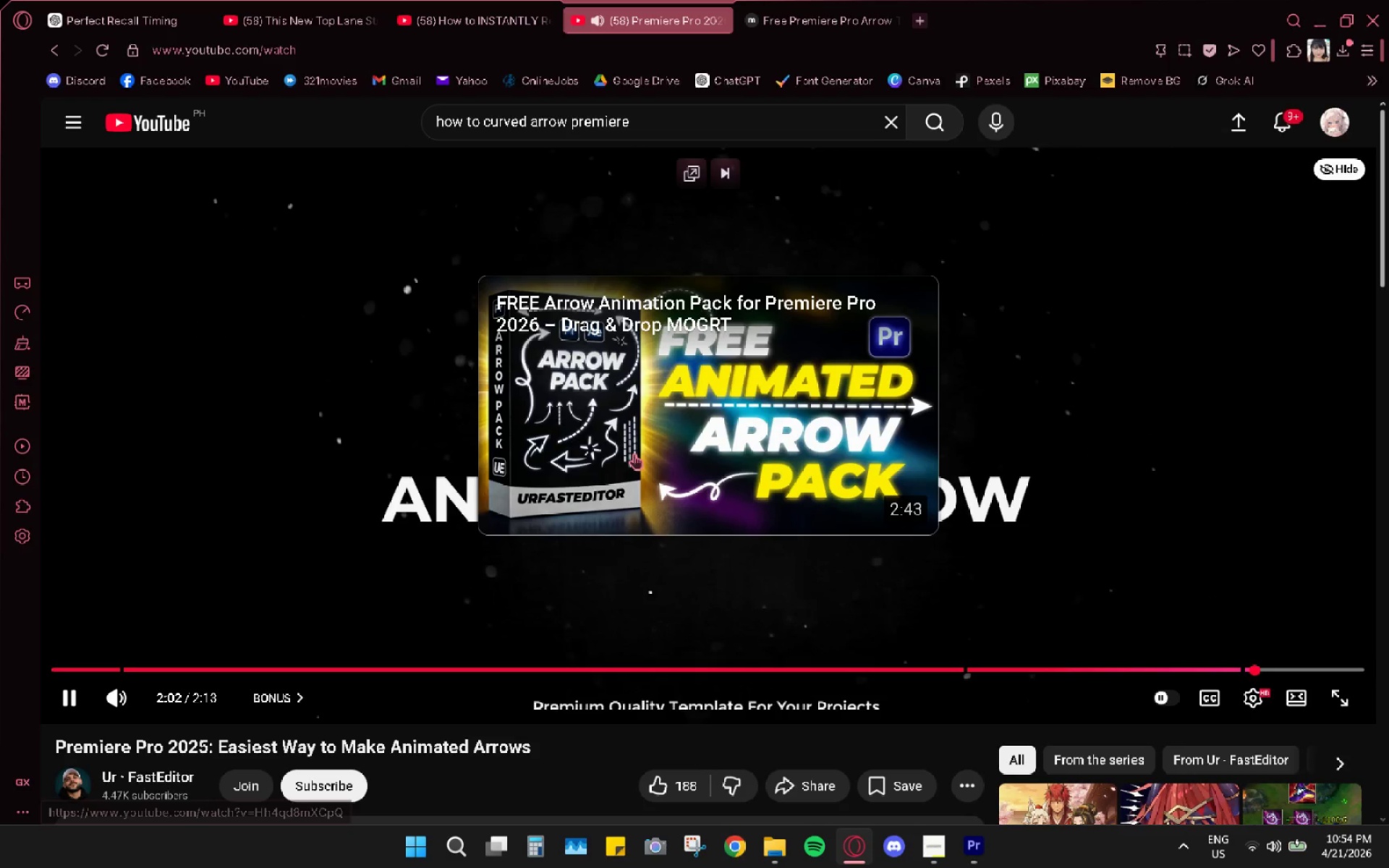 
wait(34.62)
 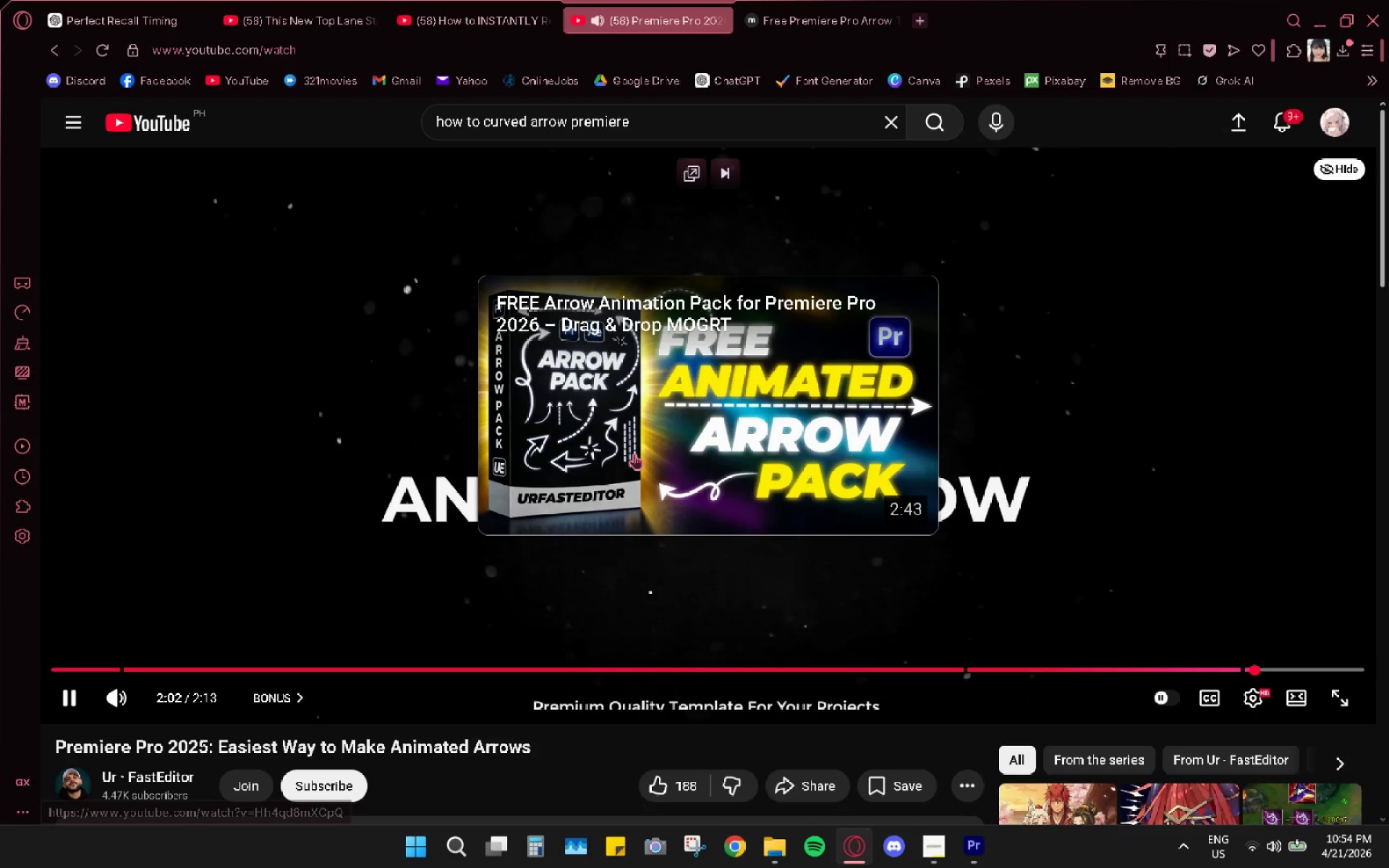 
left_click([47, 54])
 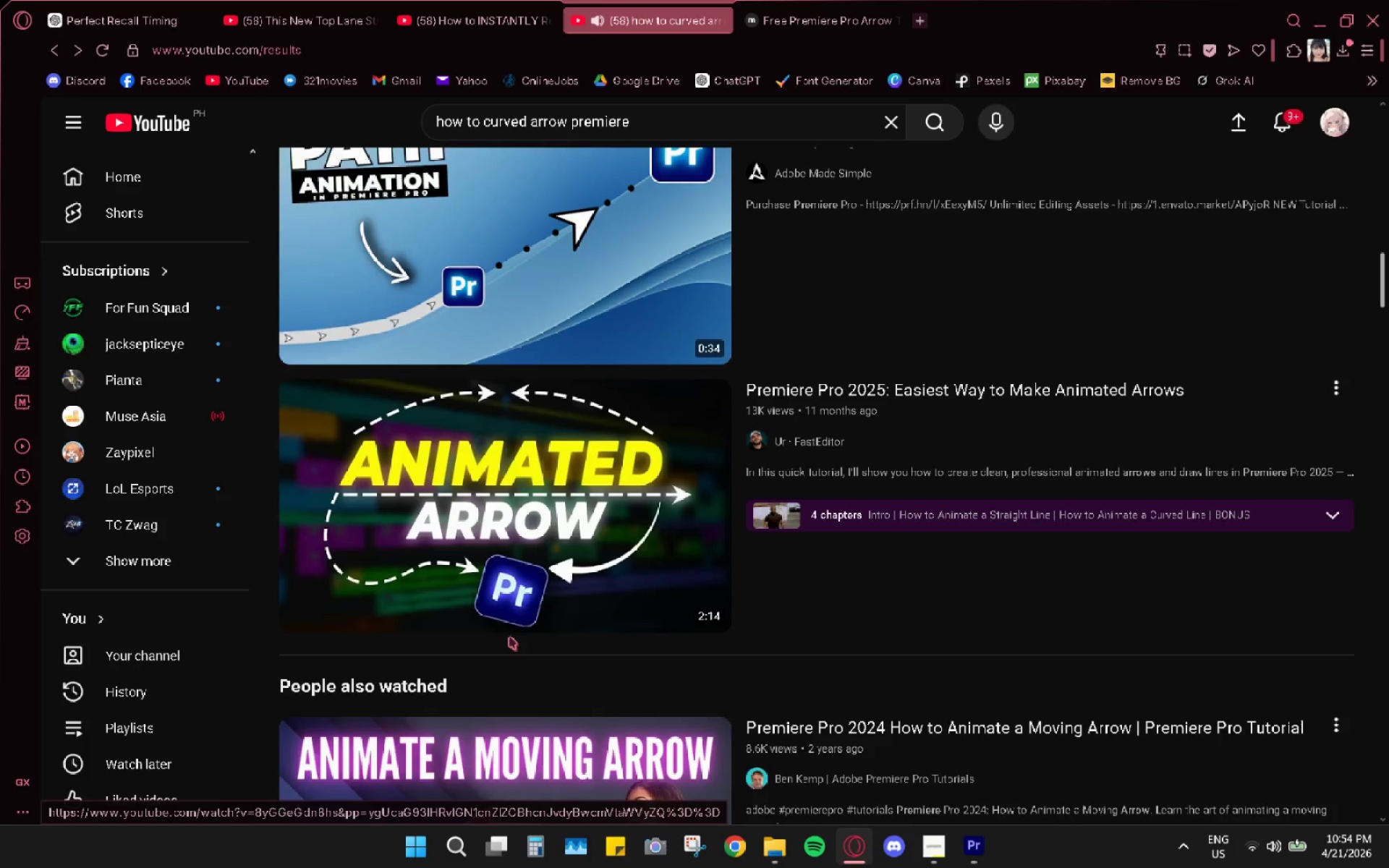 
scroll: coordinate [545, 602], scroll_direction: down, amount: 20.0
 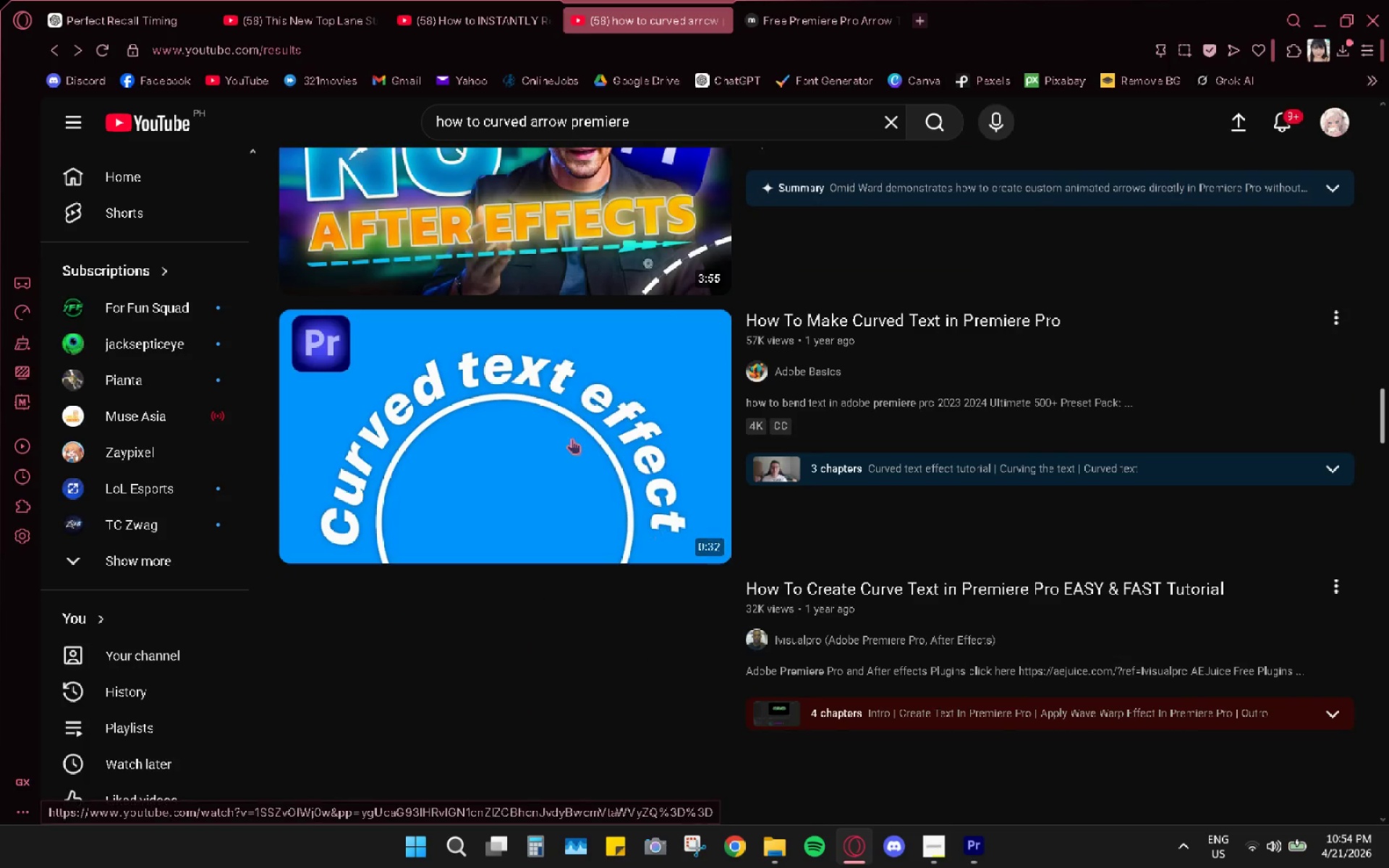 
scroll: coordinate [555, 469], scroll_direction: up, amount: 4.0
 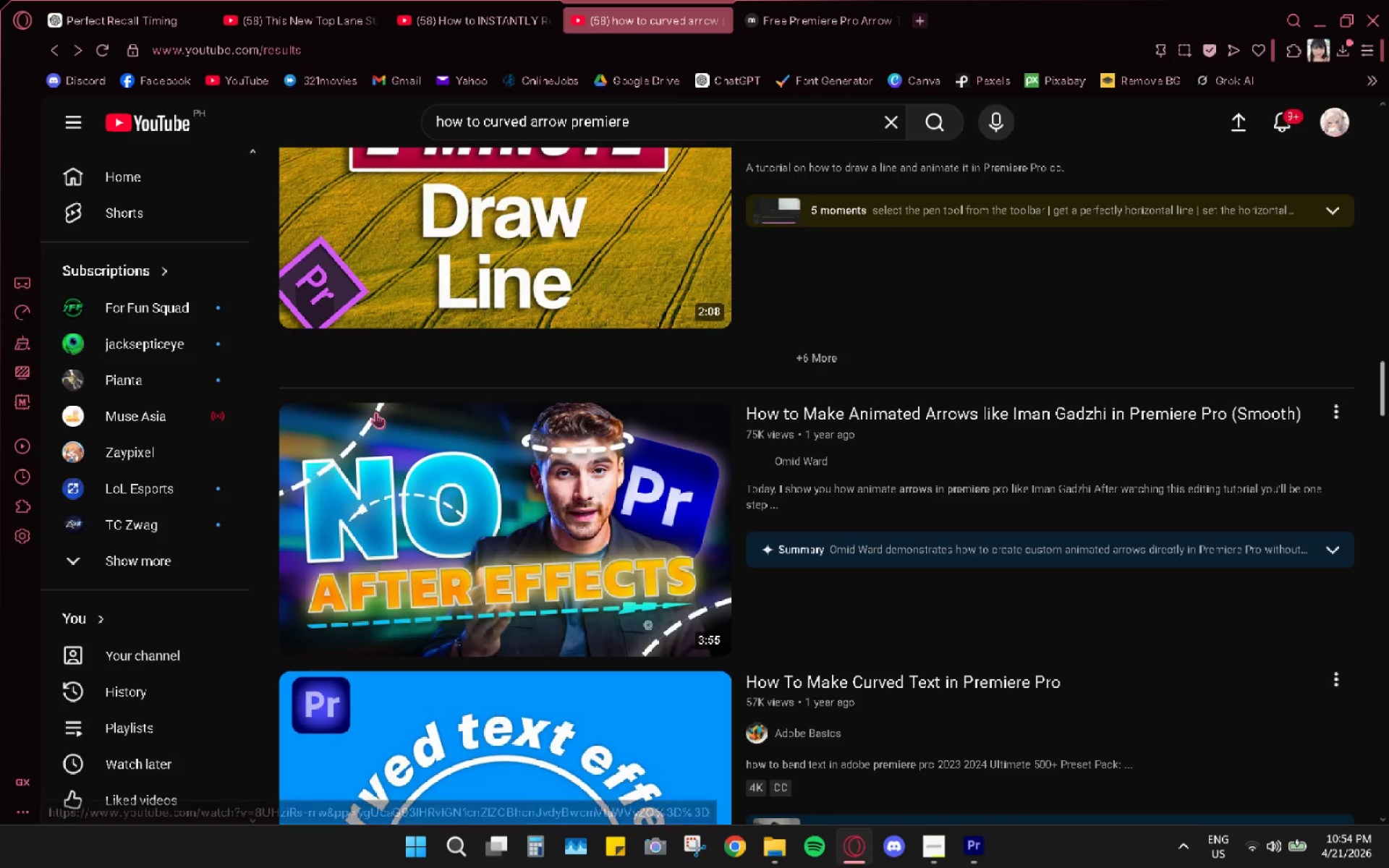 
mouse_move([360, 482])
 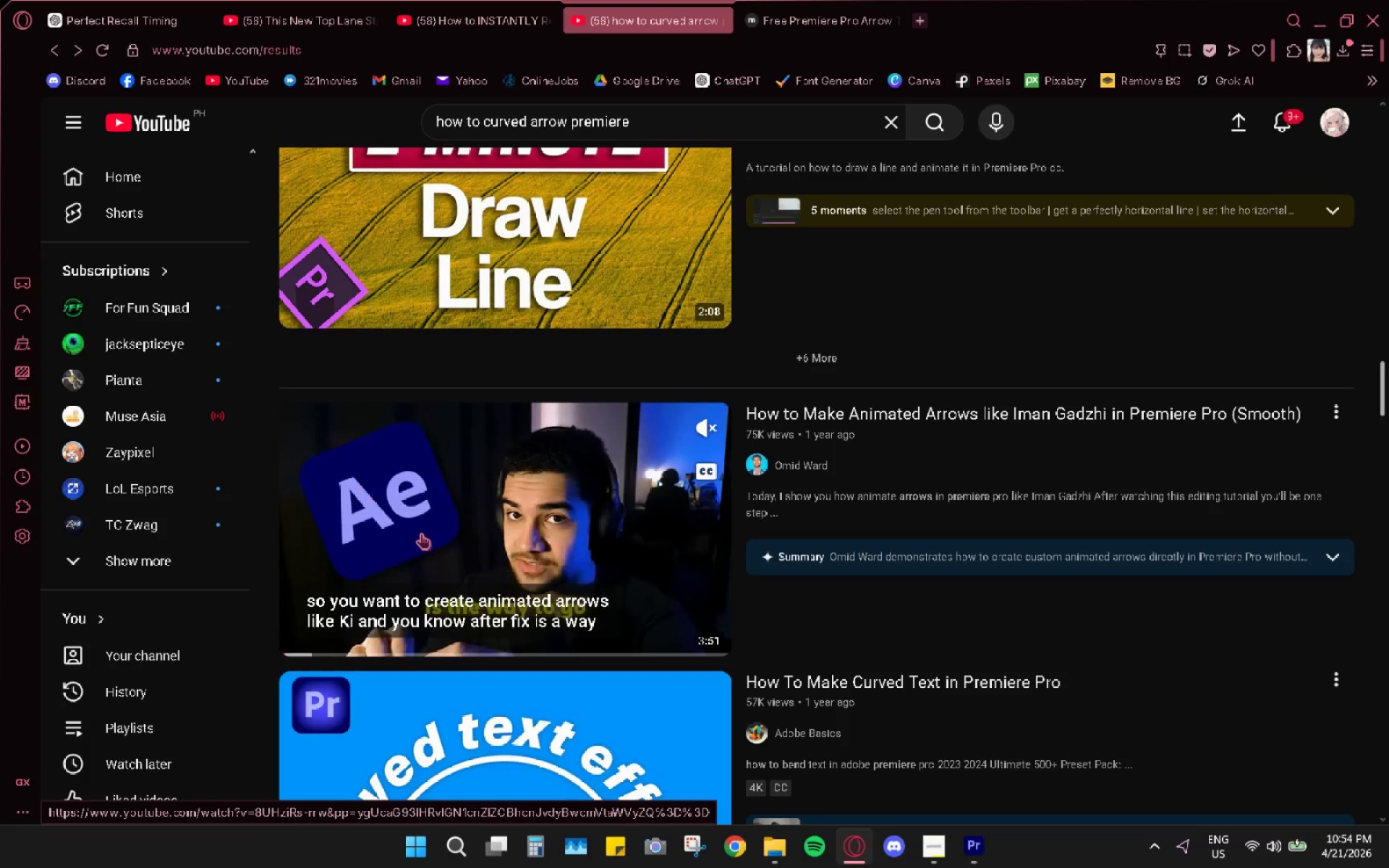 
left_click([427, 537])
 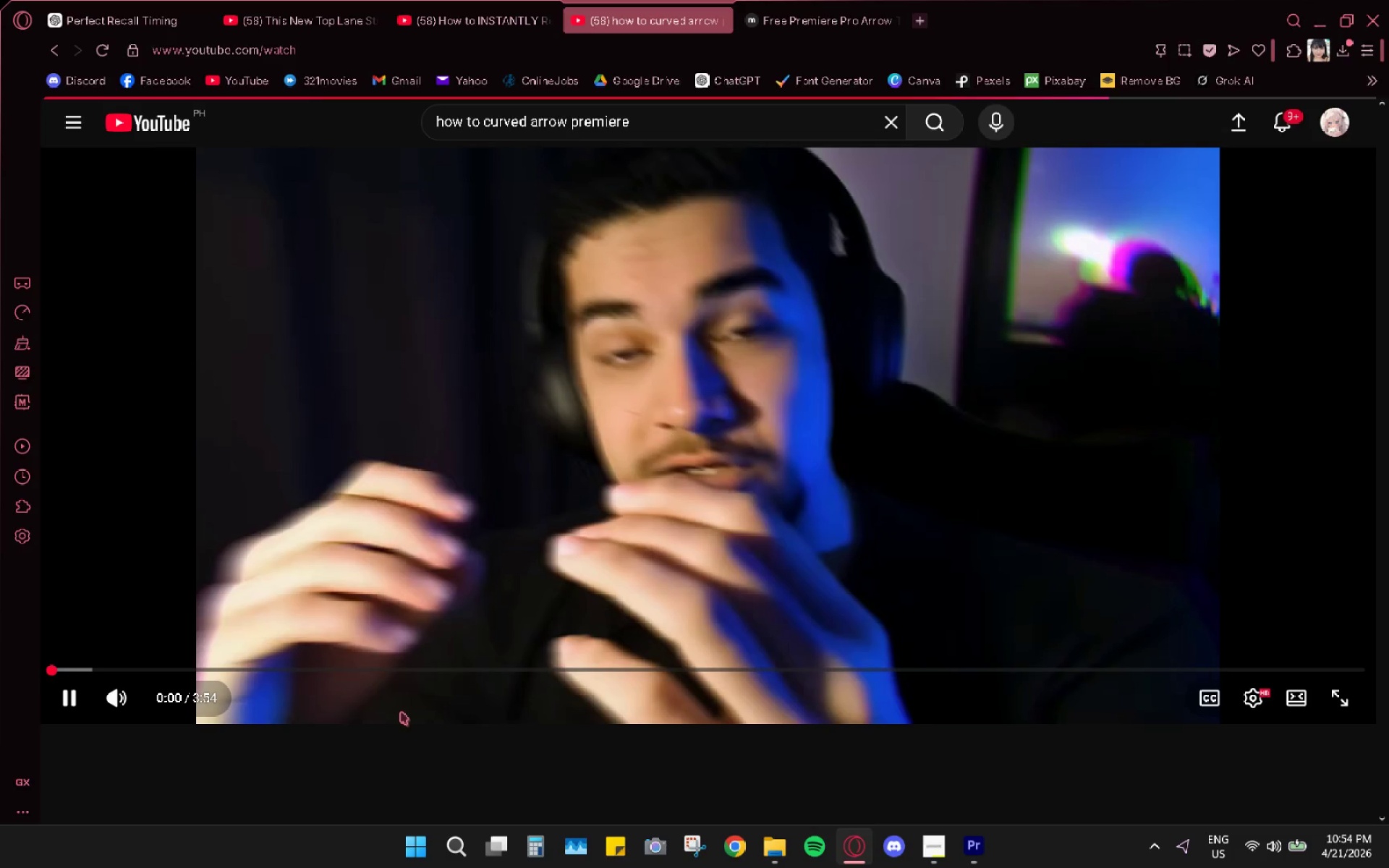 
mouse_move([129, 669])
 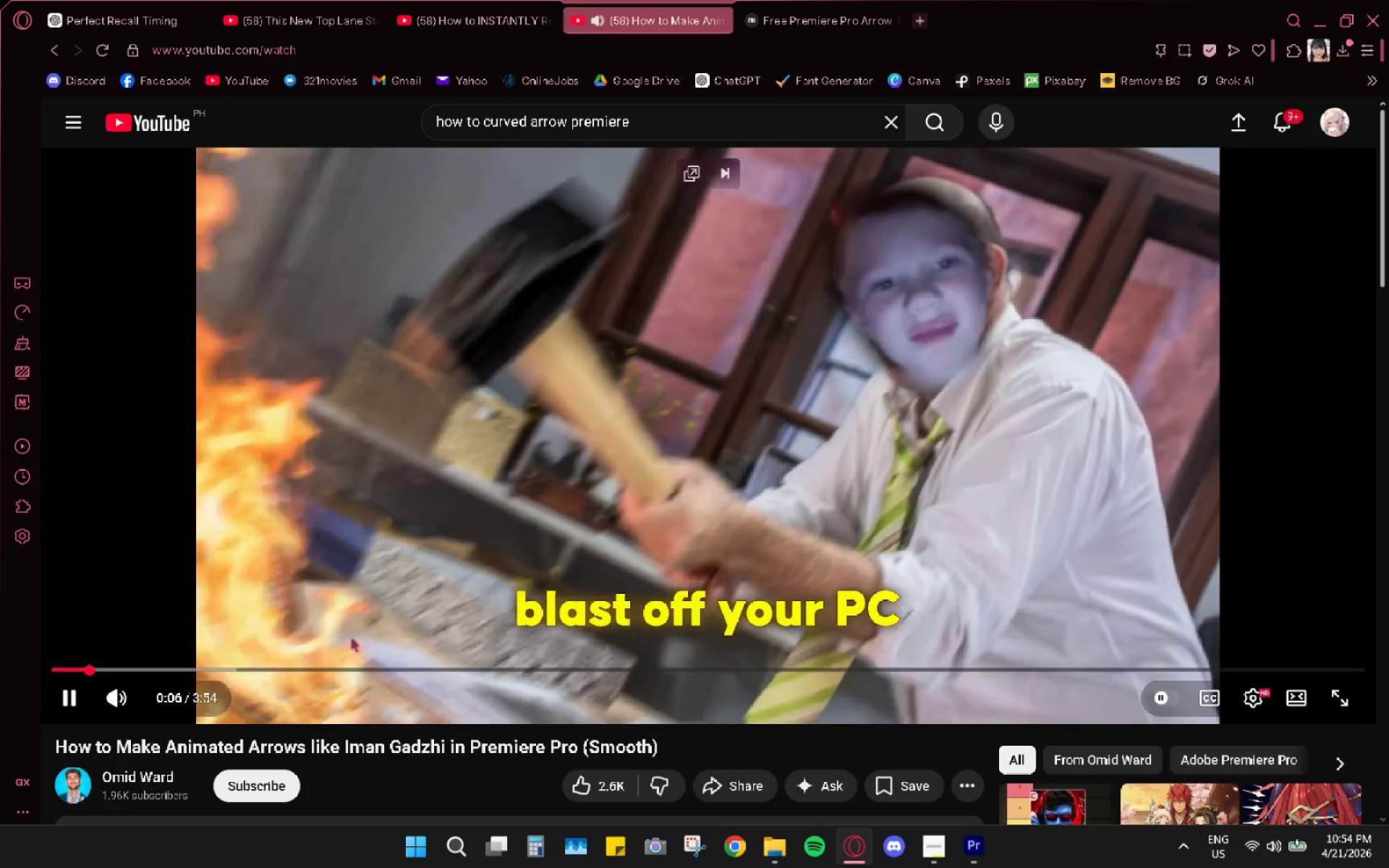 
wait(6.57)
 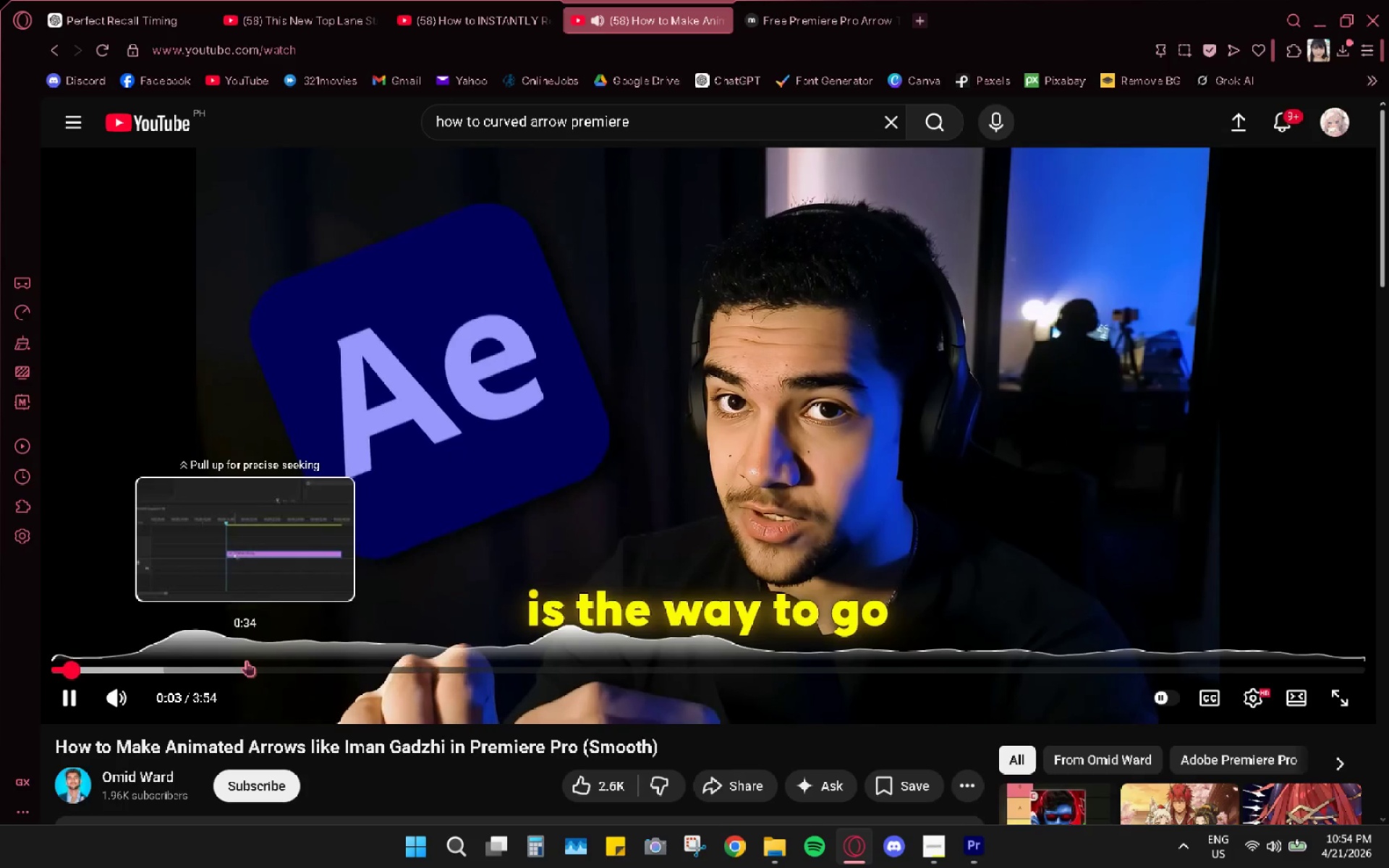 
mouse_move([226, 664])
 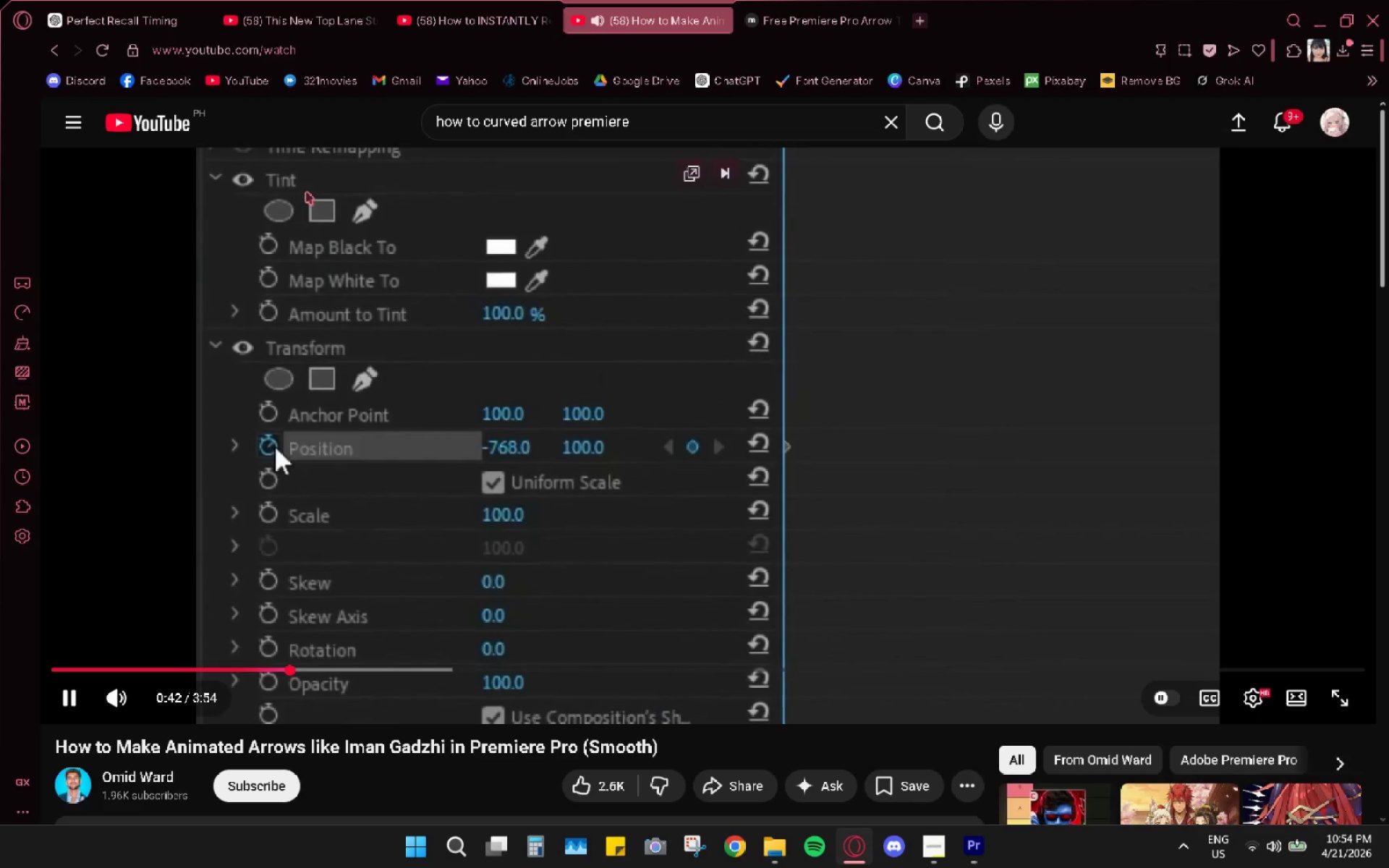 
wait(17.41)
 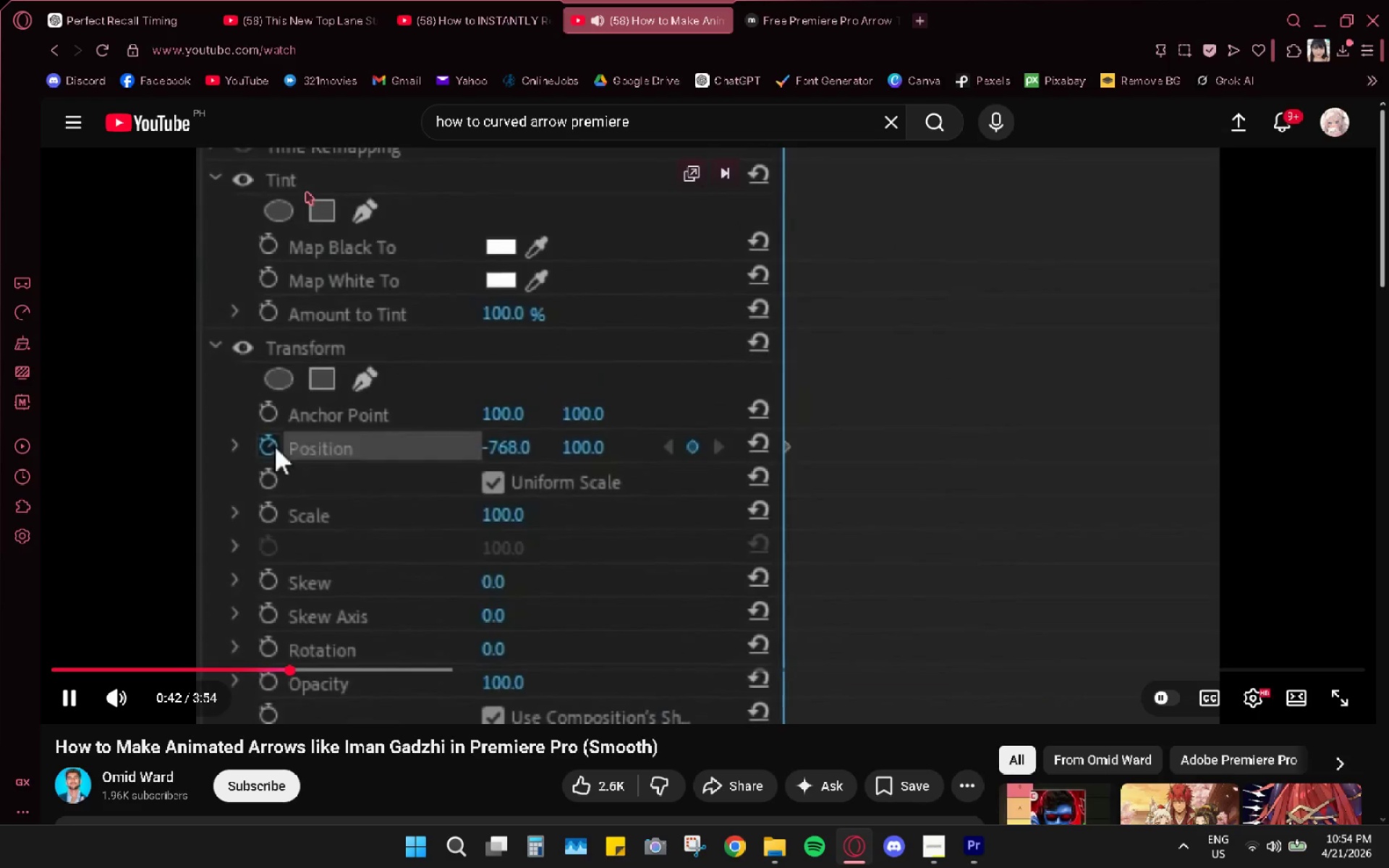 
left_click([484, 0])
 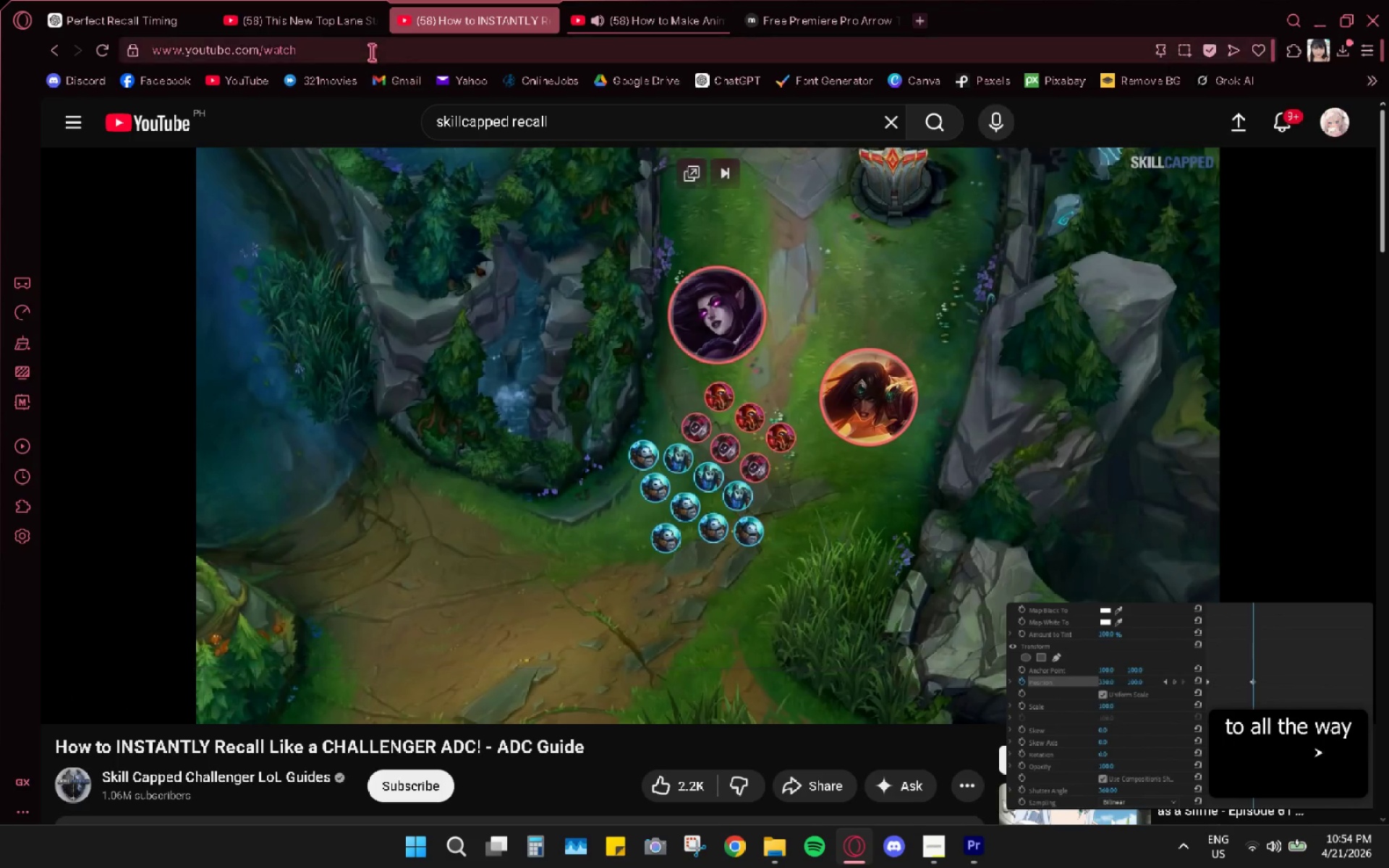 
left_click([292, 13])
 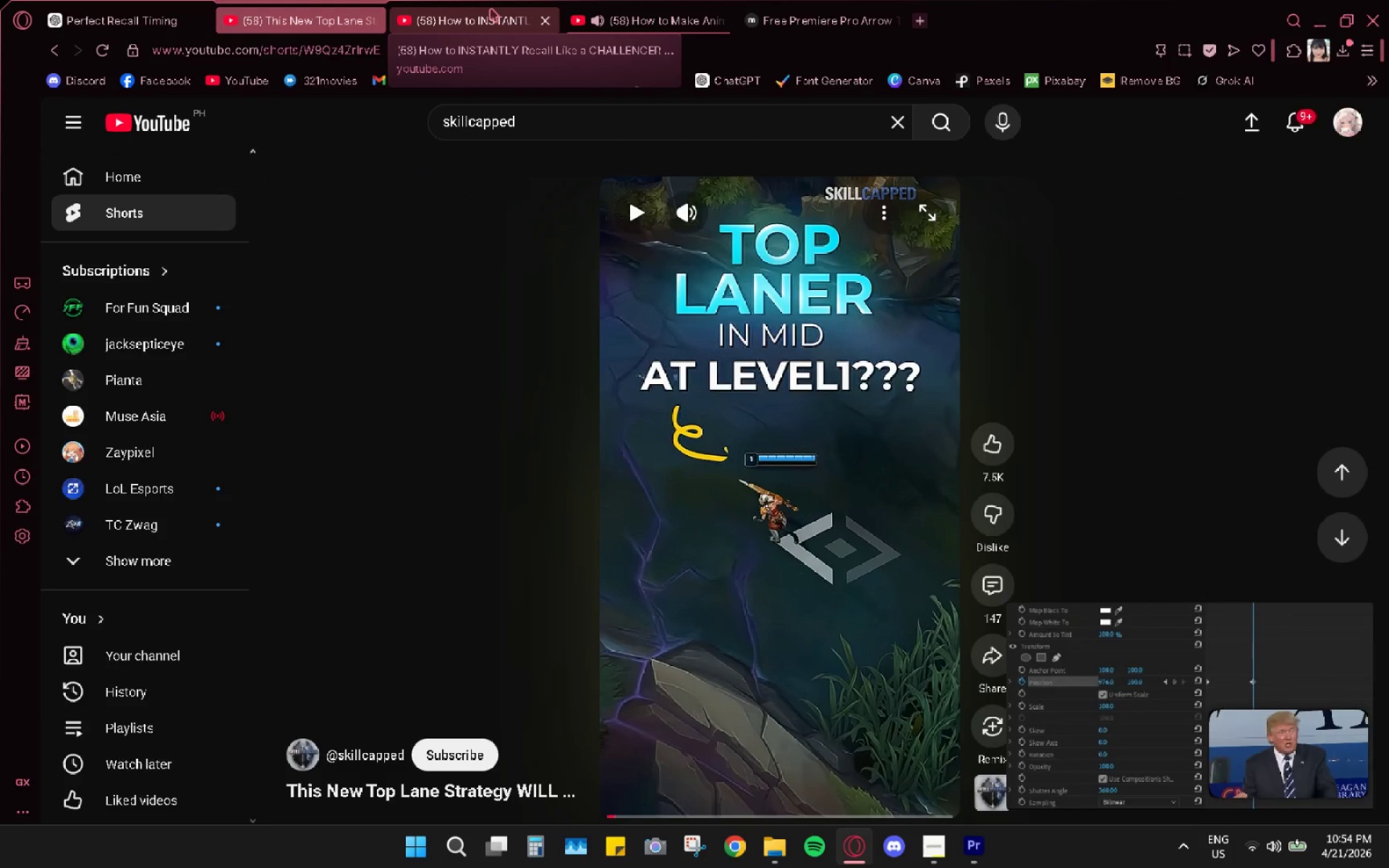 
left_click([490, 9])
 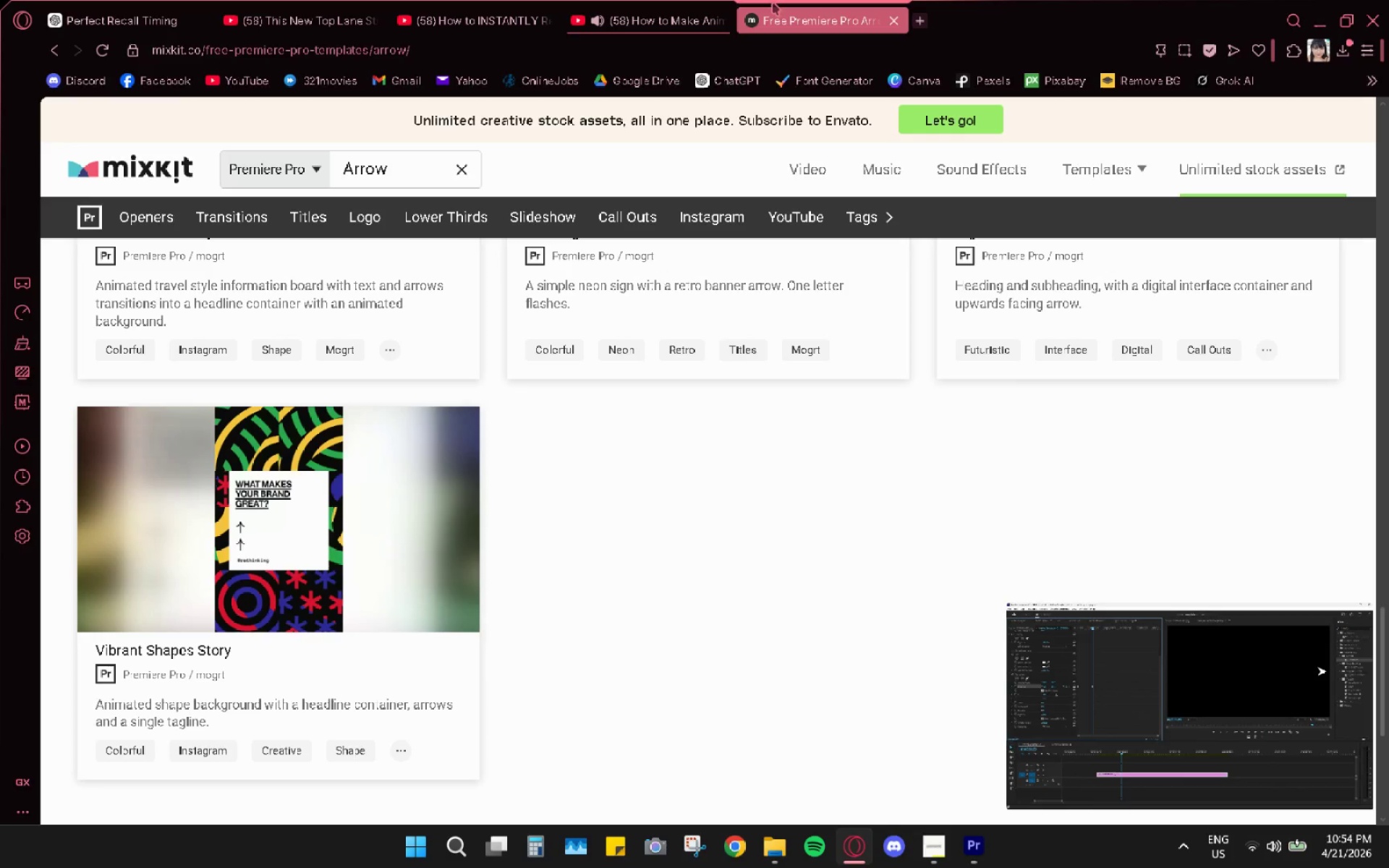 
left_click([690, 14])
 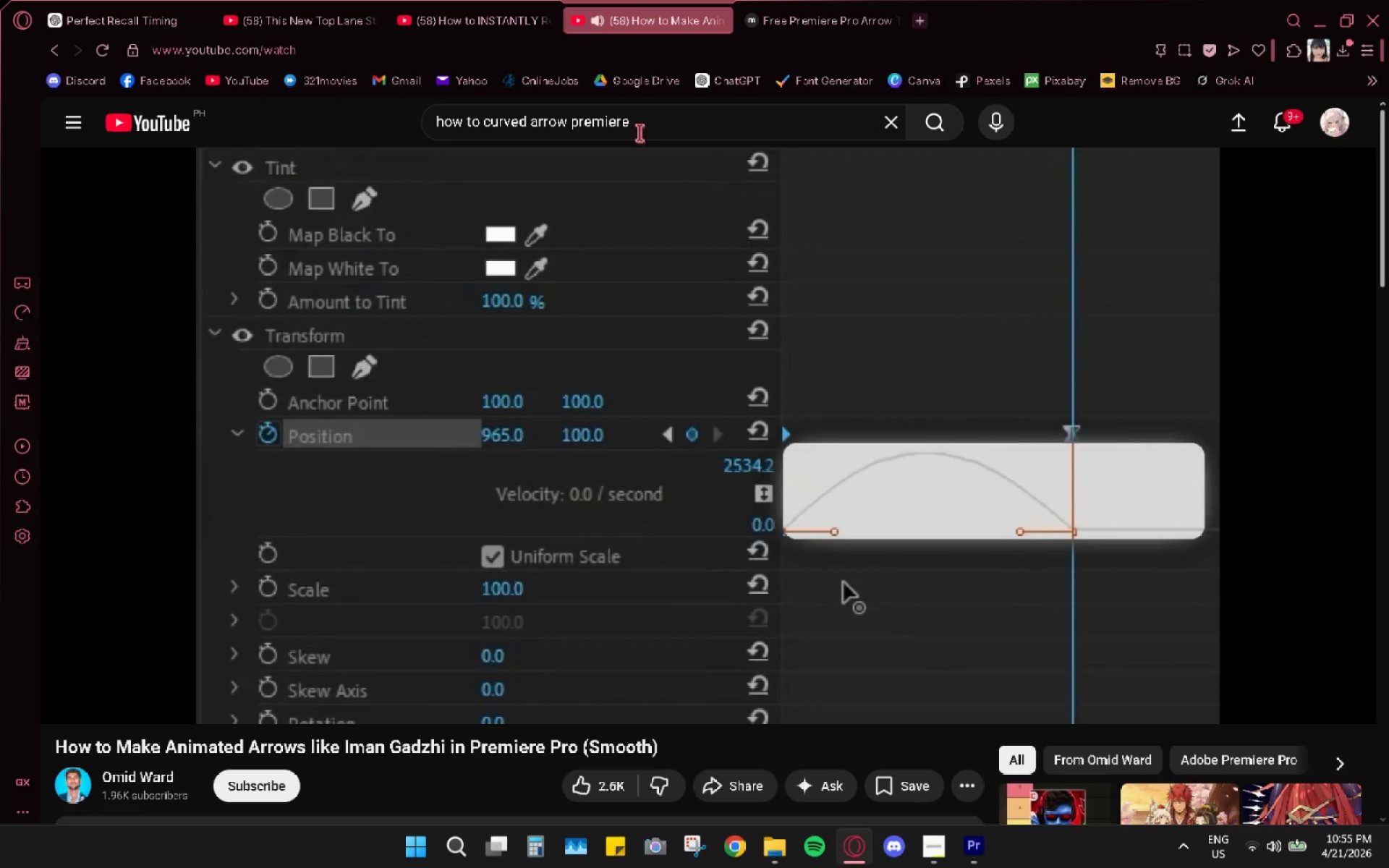 
wait(18.05)
 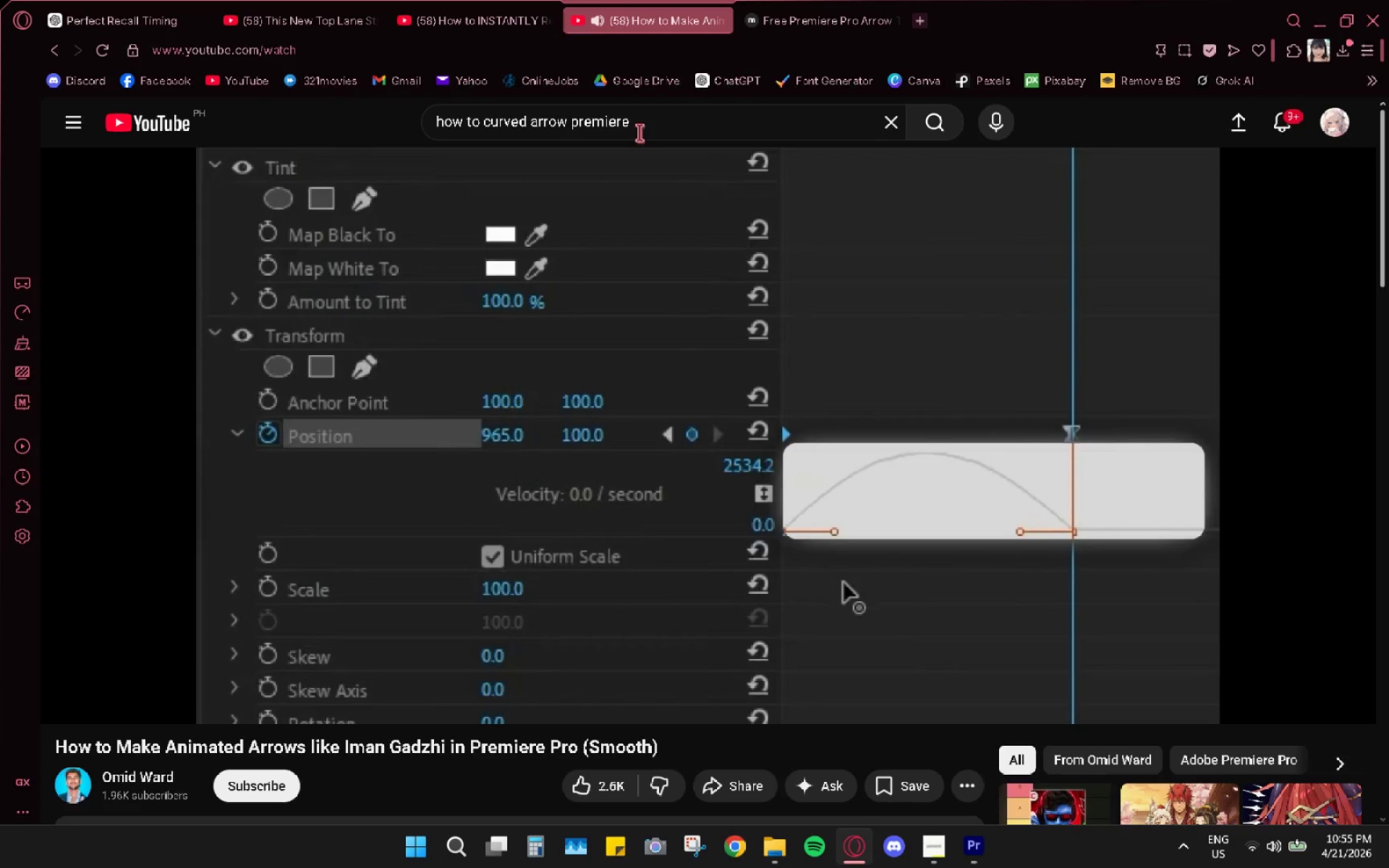 
left_click_drag(start_coordinate=[477, 673], to_coordinate=[532, 668])
 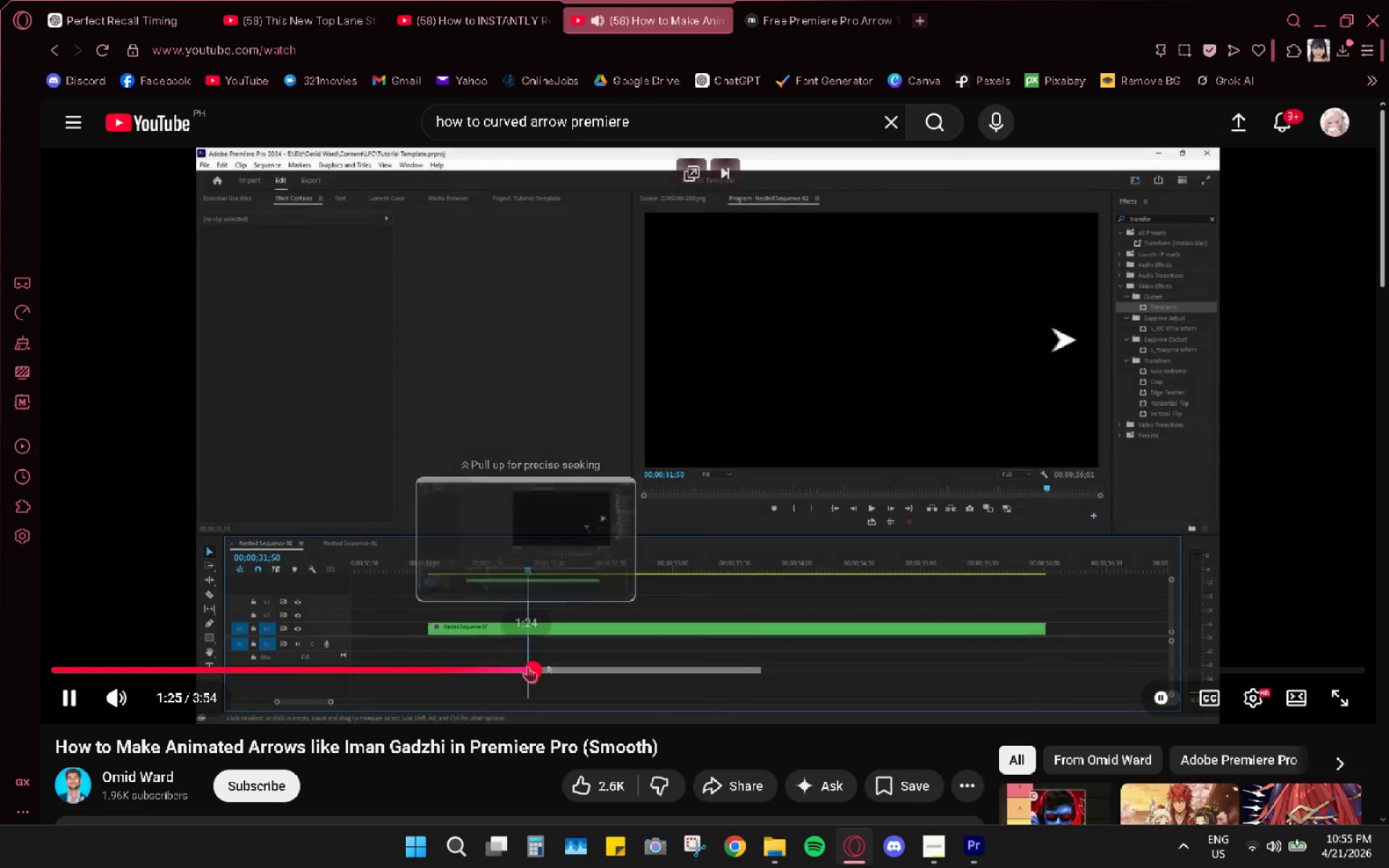 
left_click_drag(start_coordinate=[530, 668], to_coordinate=[578, 663])
 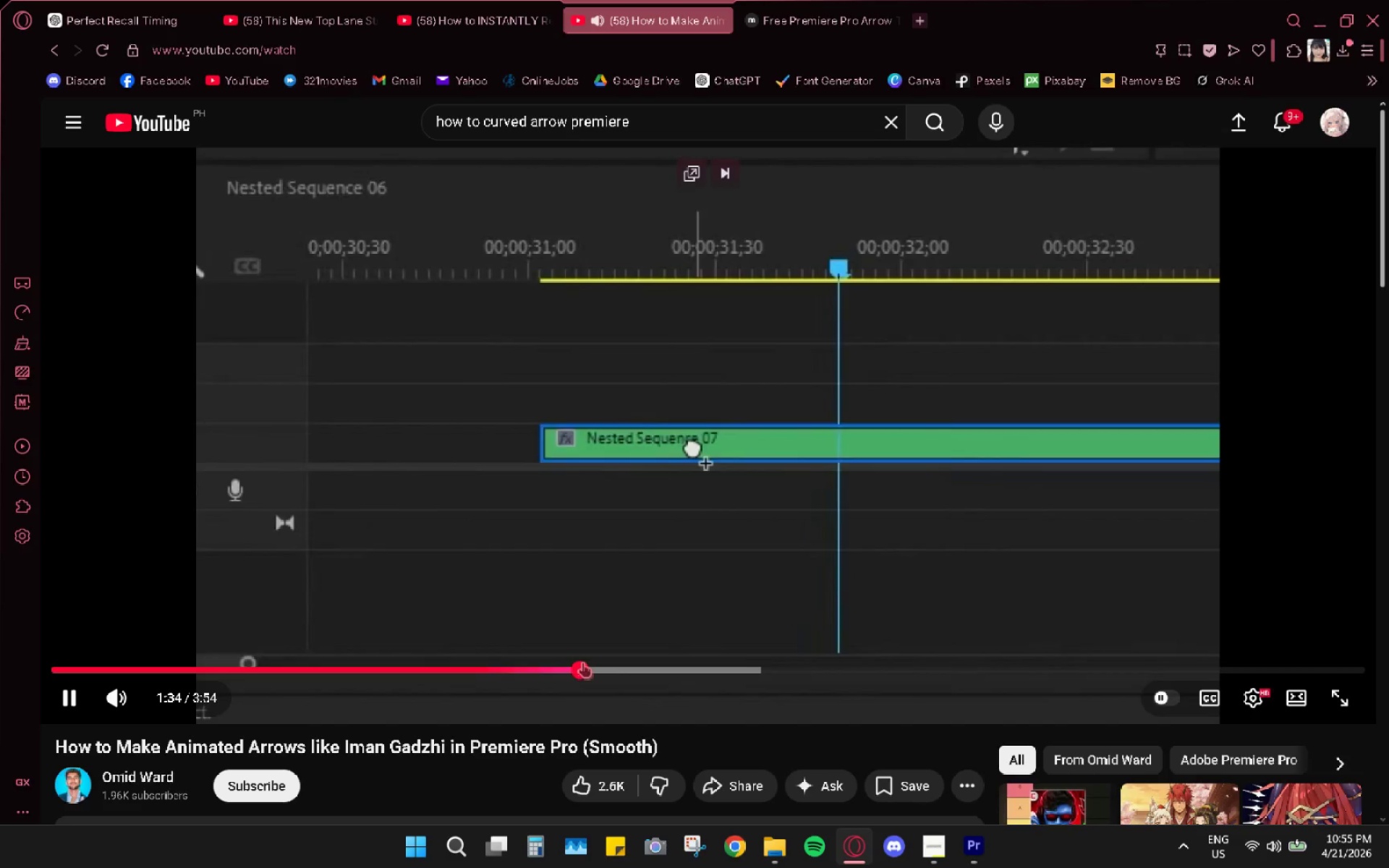 
left_click_drag(start_coordinate=[582, 661], to_coordinate=[647, 658])
 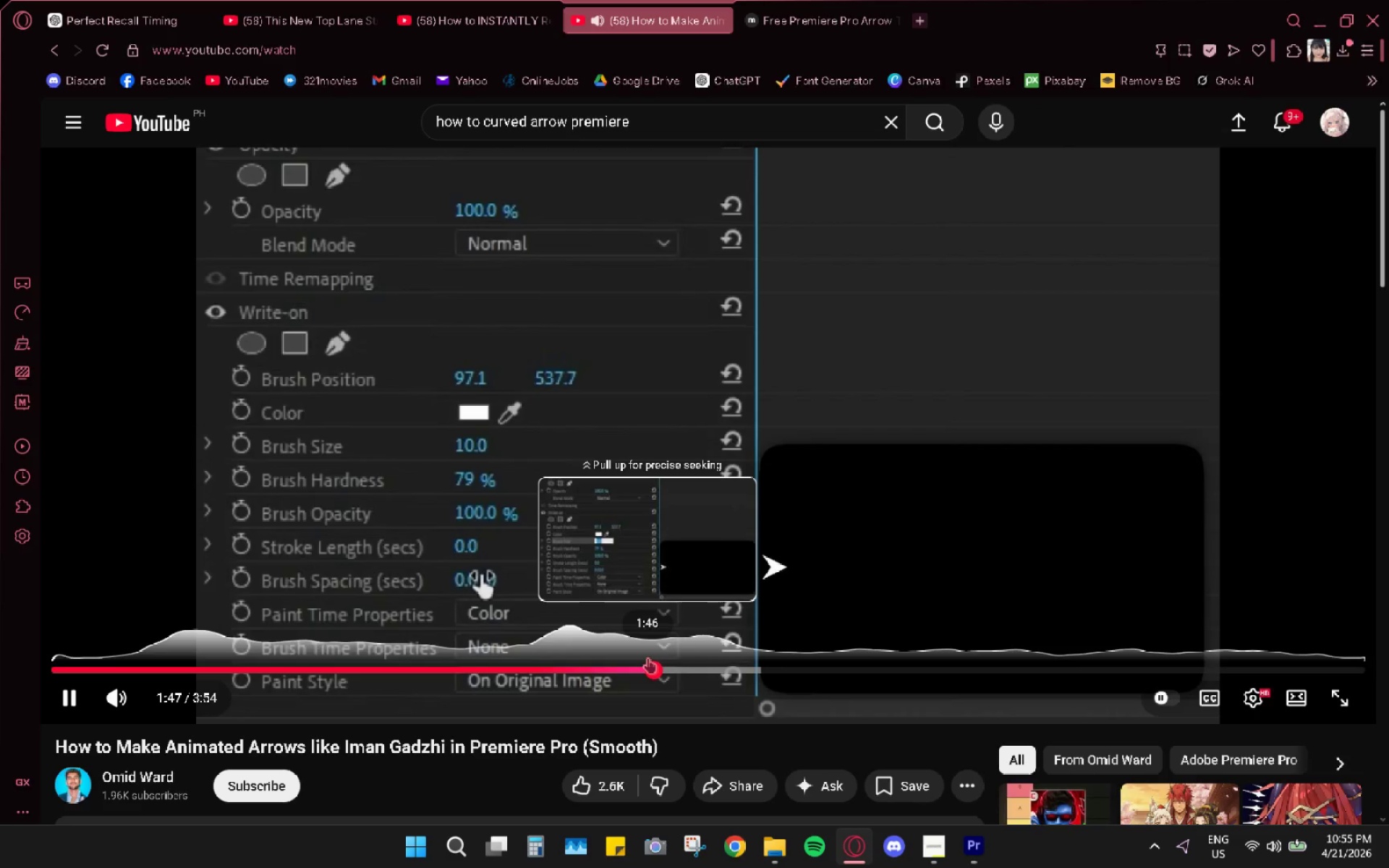 
left_click_drag(start_coordinate=[648, 658], to_coordinate=[697, 655])
 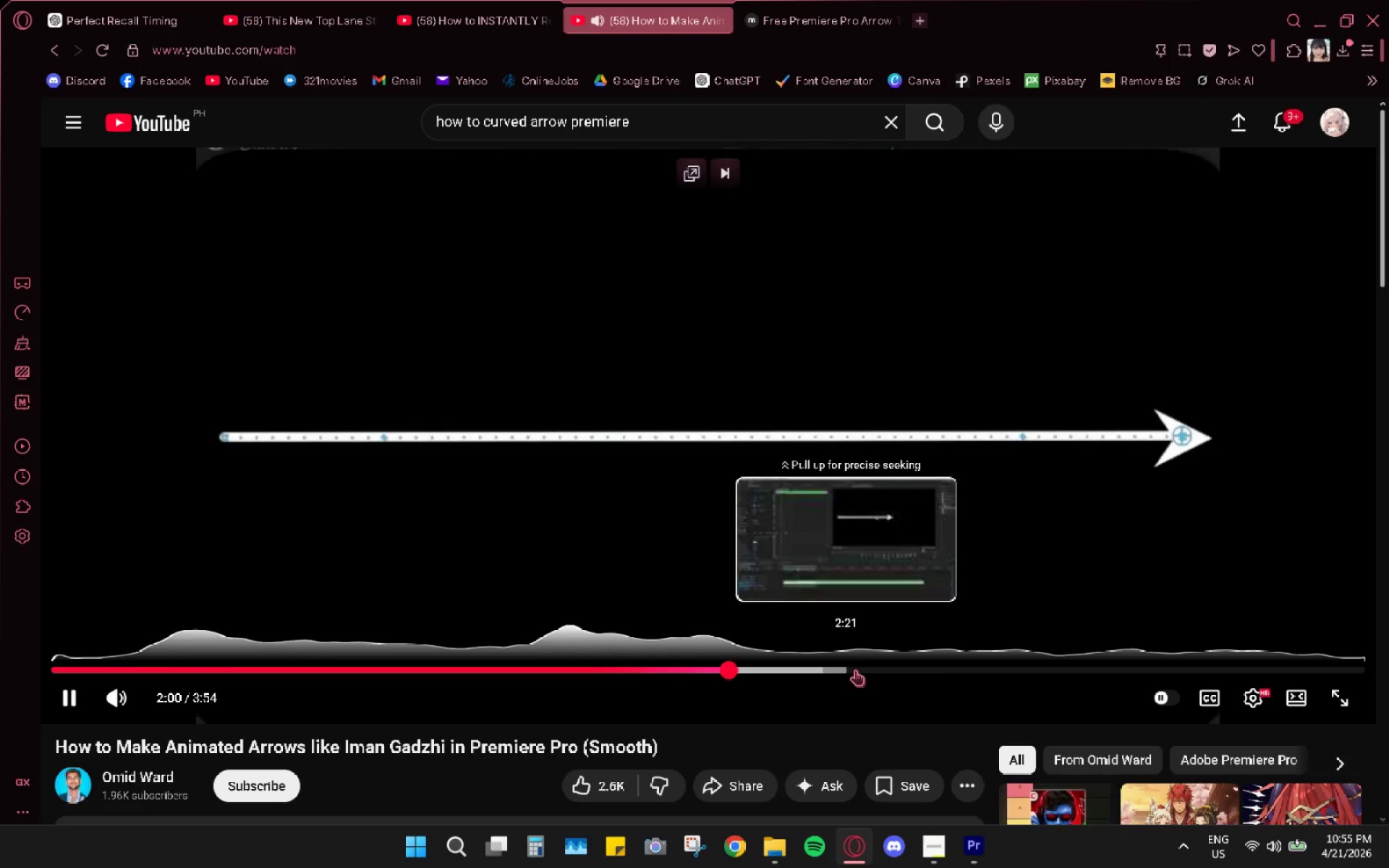 
wait(7.91)
 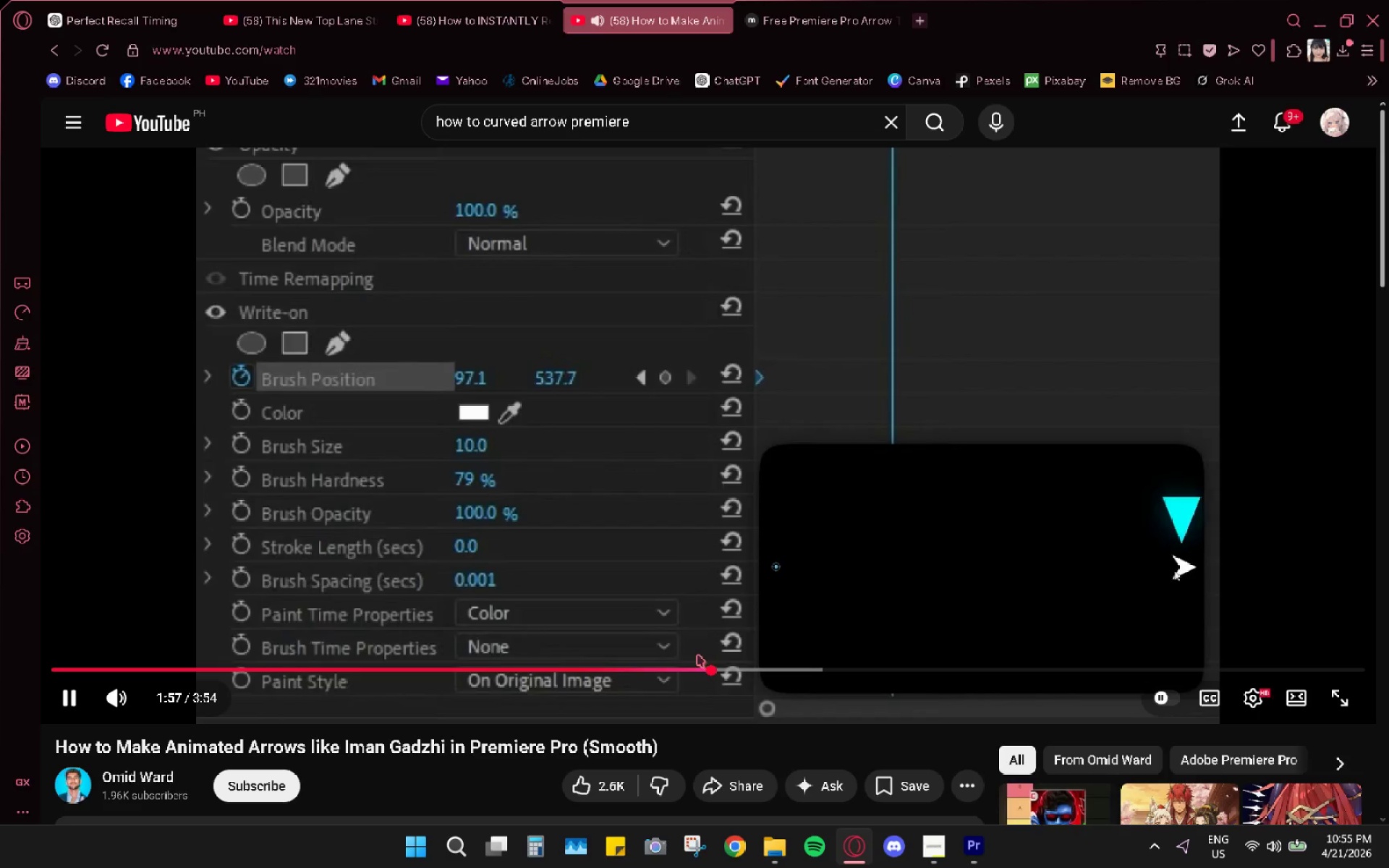 
left_click([895, 660])
 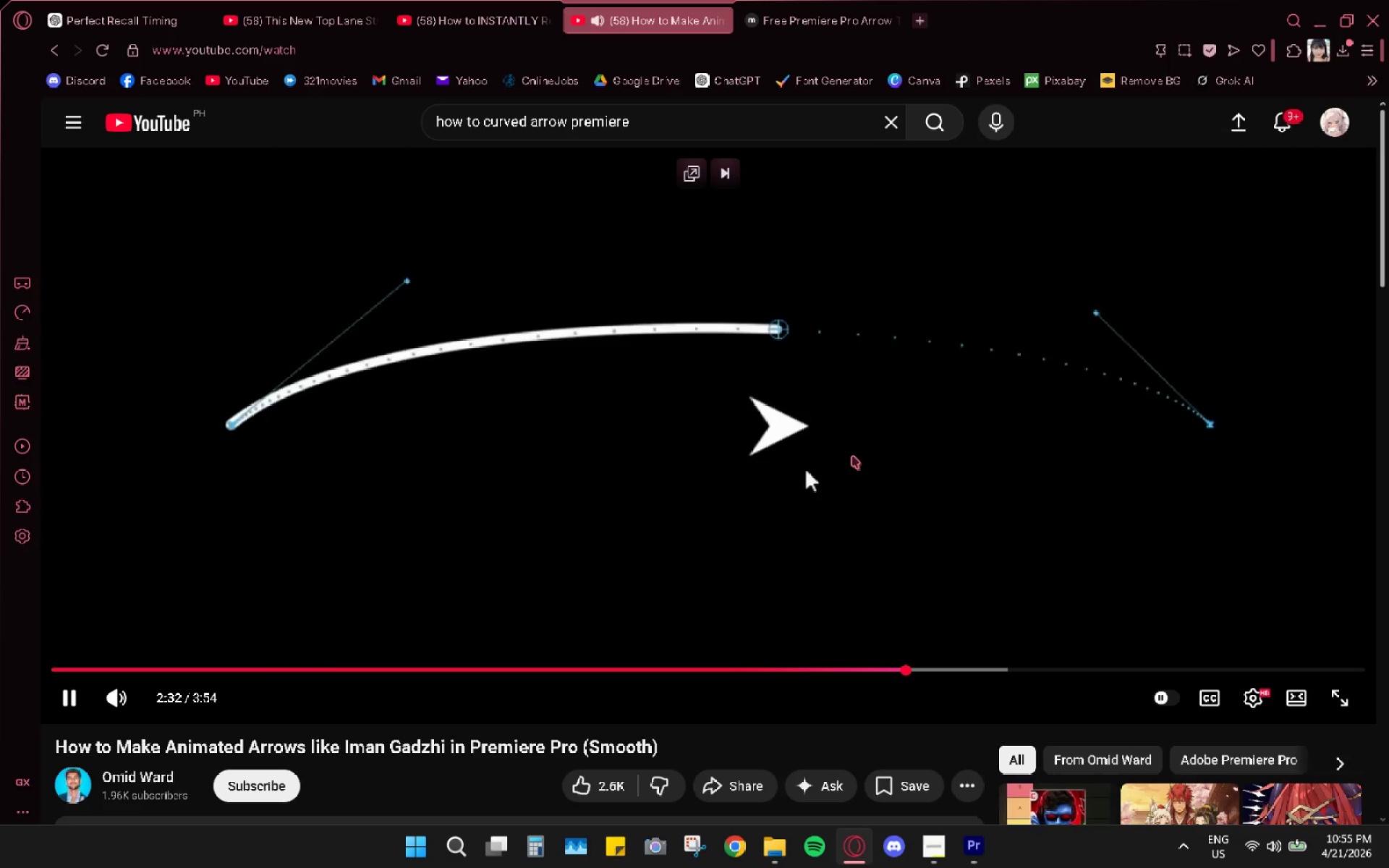 
left_click([980, 848])
 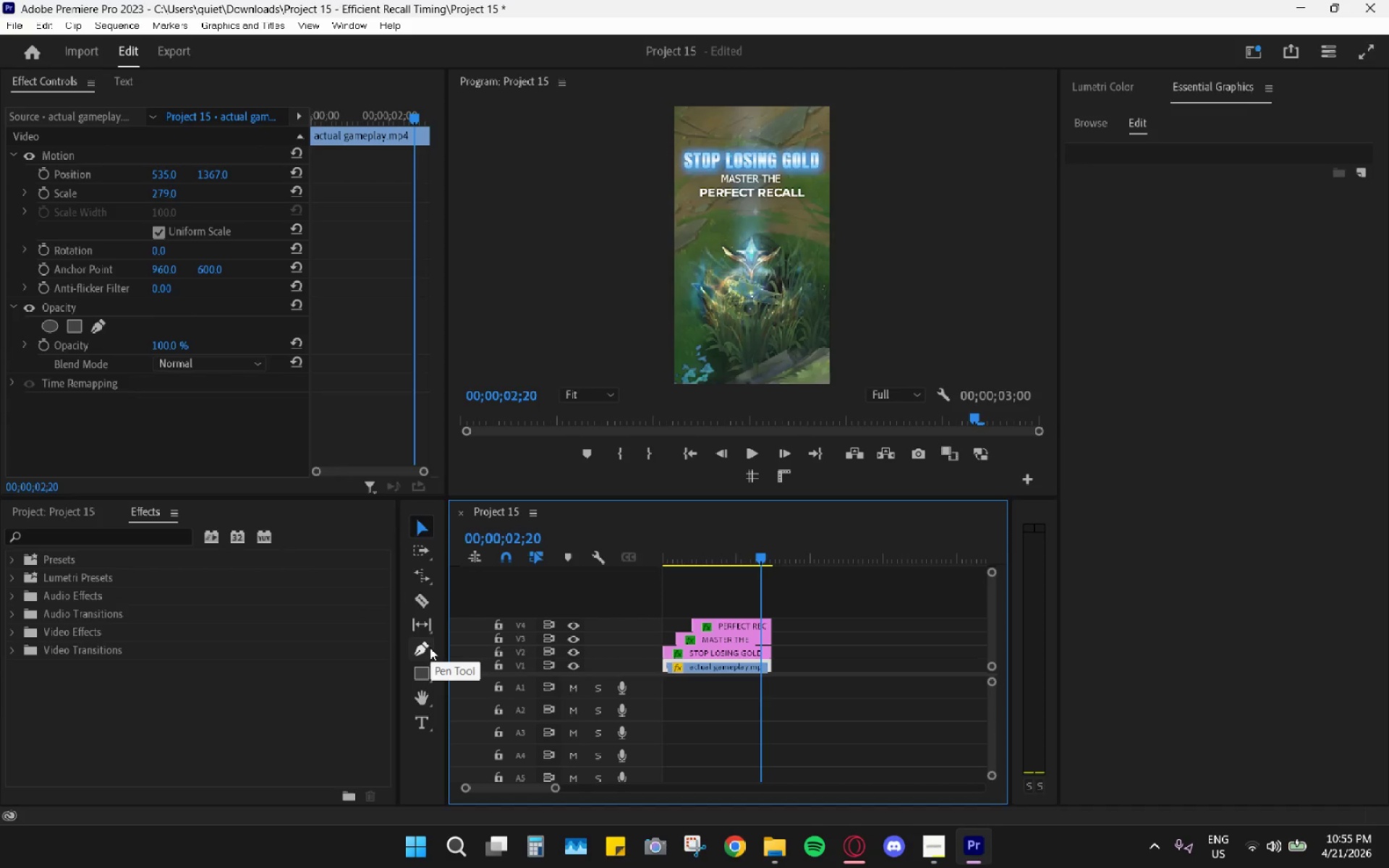 
left_click([430, 647])
 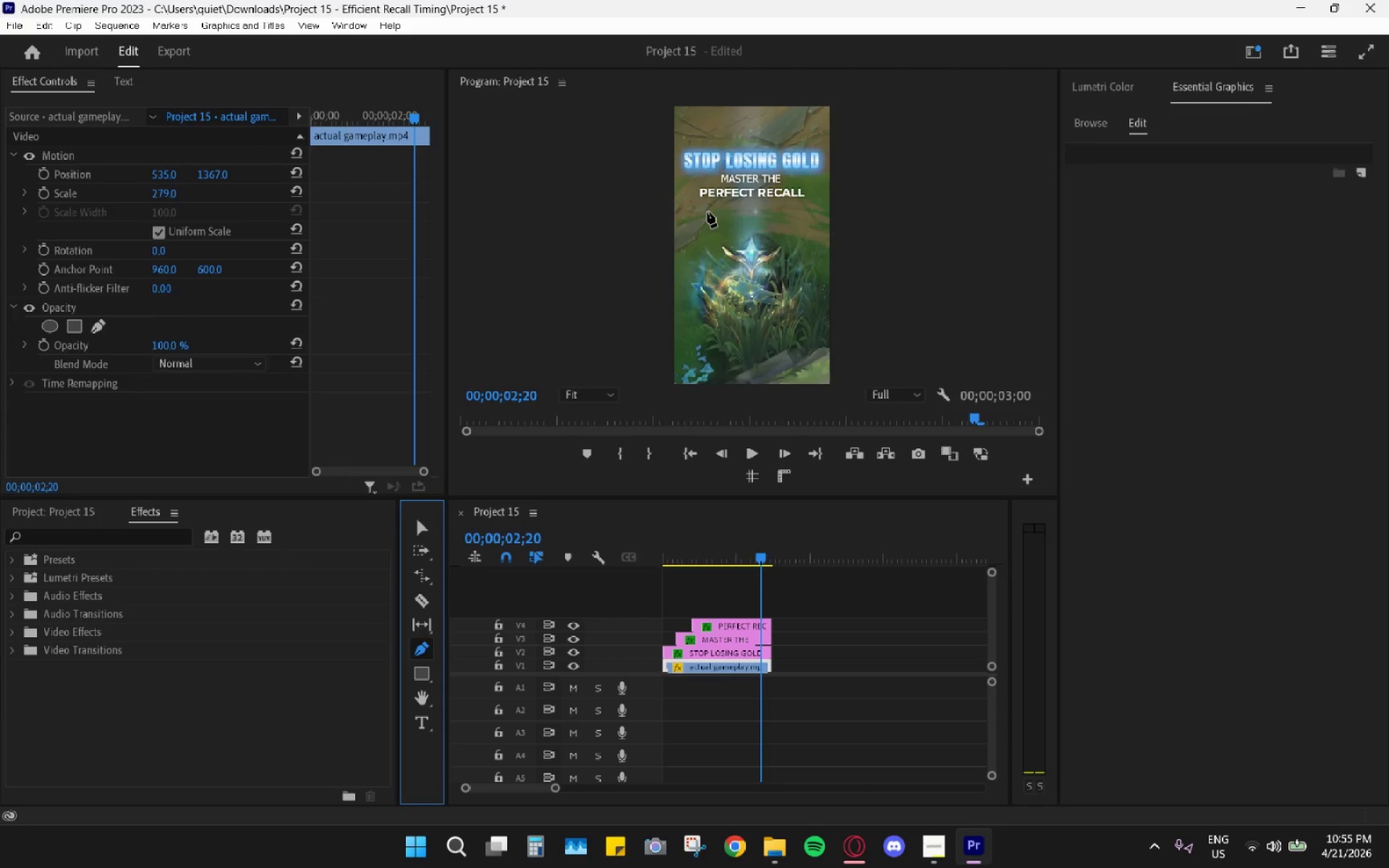 
left_click_drag(start_coordinate=[718, 208], to_coordinate=[726, 258])
 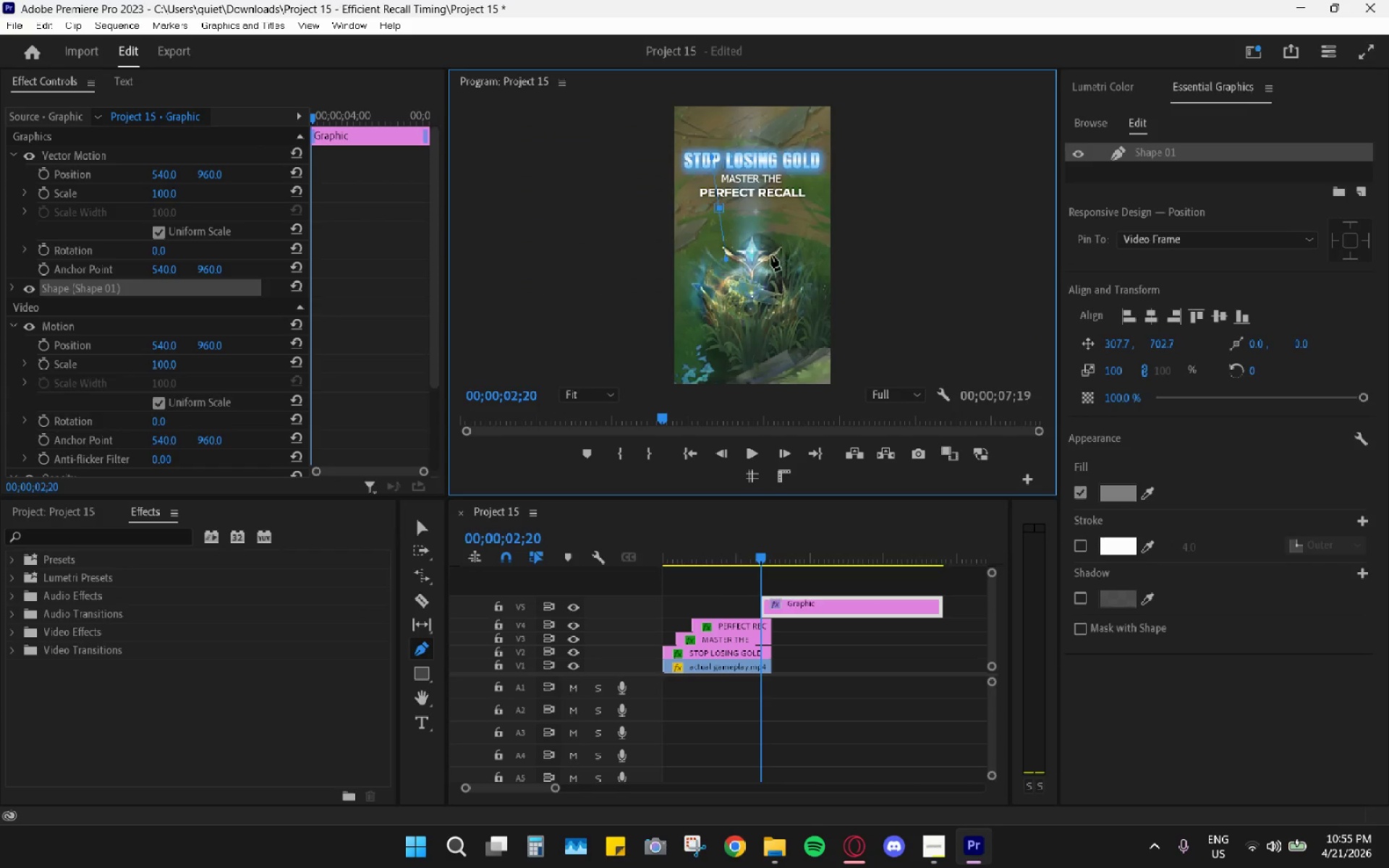 
key(Control+Z)
 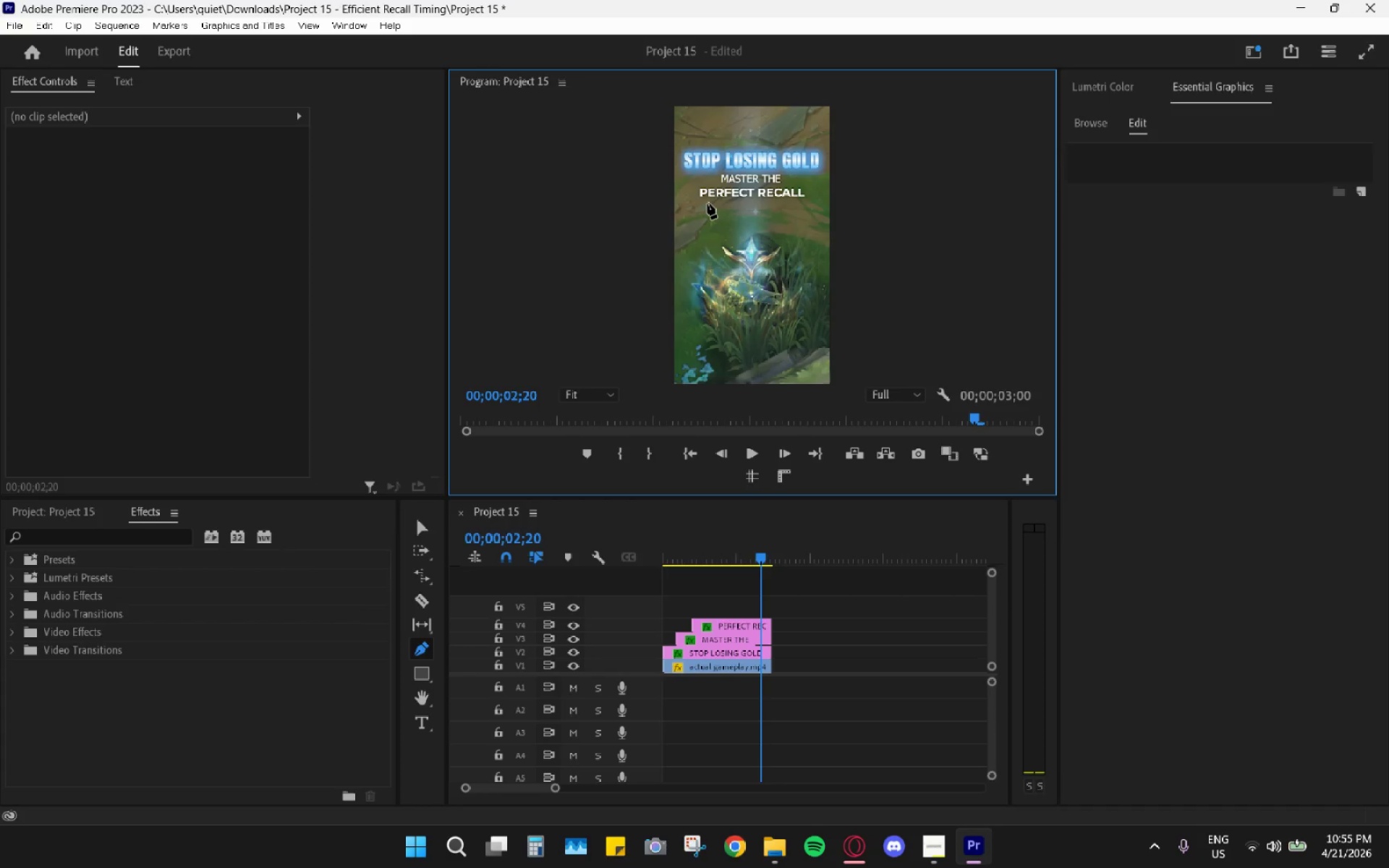 
left_click([708, 205])
 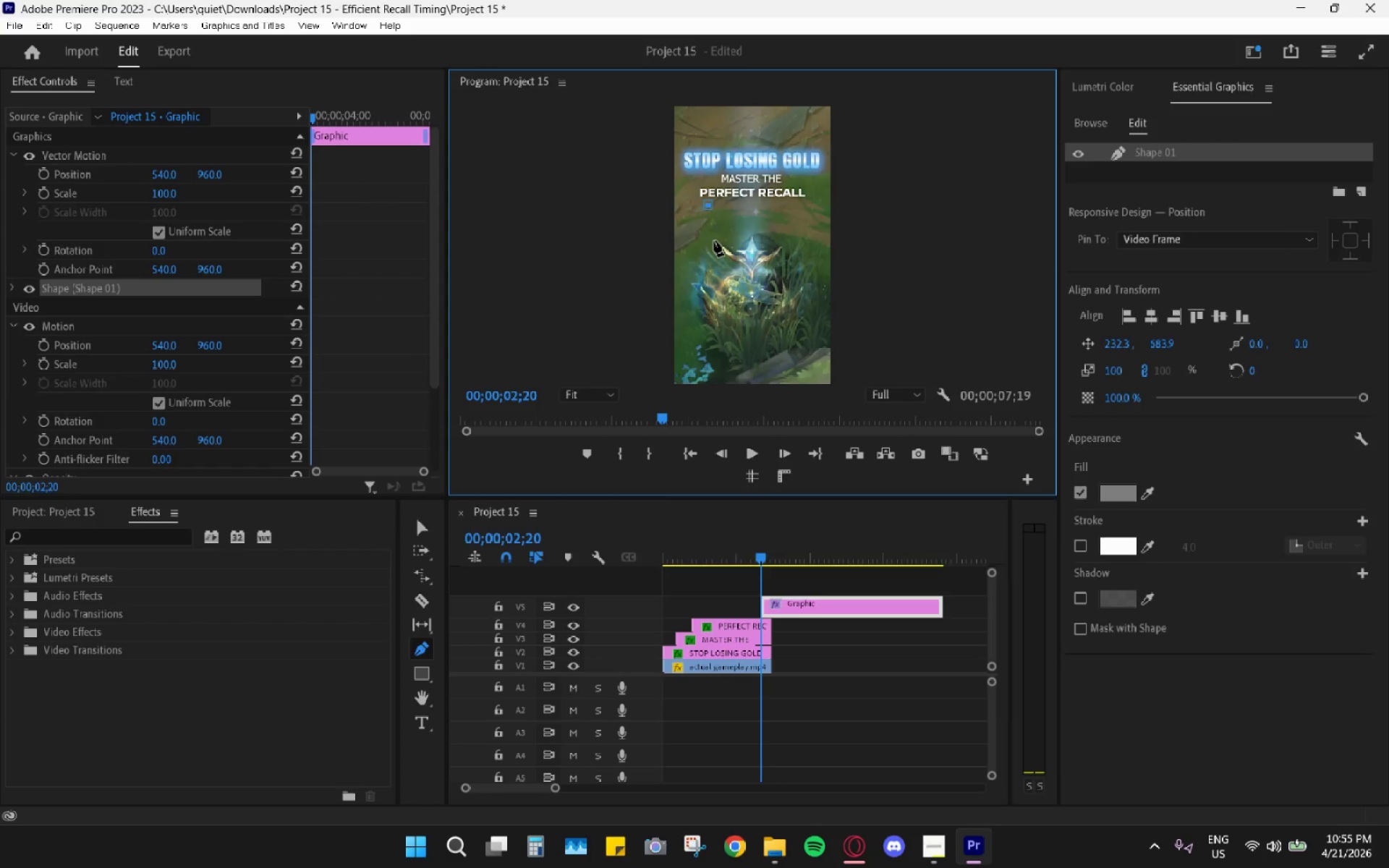 
left_click_drag(start_coordinate=[710, 245], to_coordinate=[730, 264])
 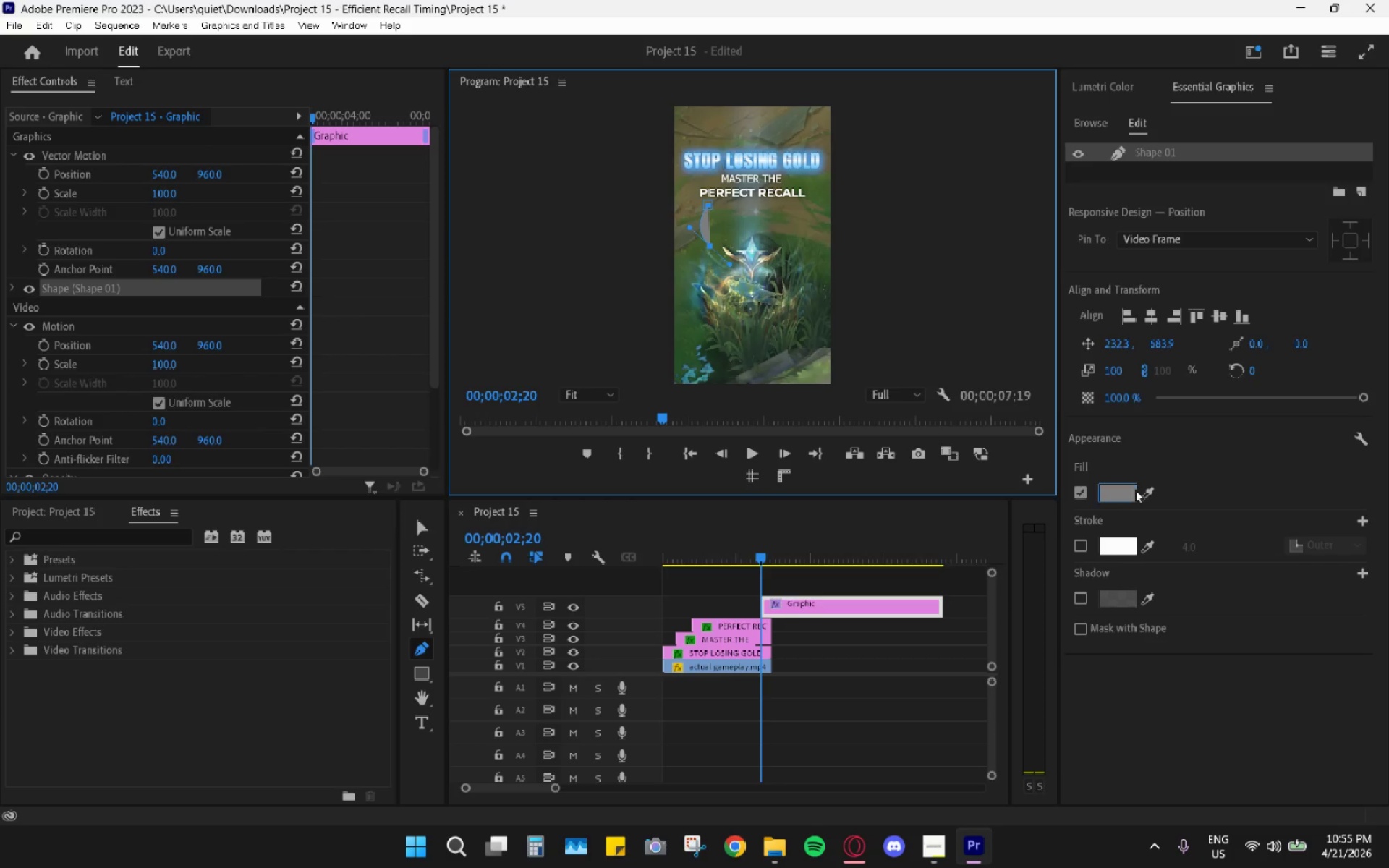 
left_click([1123, 500])
 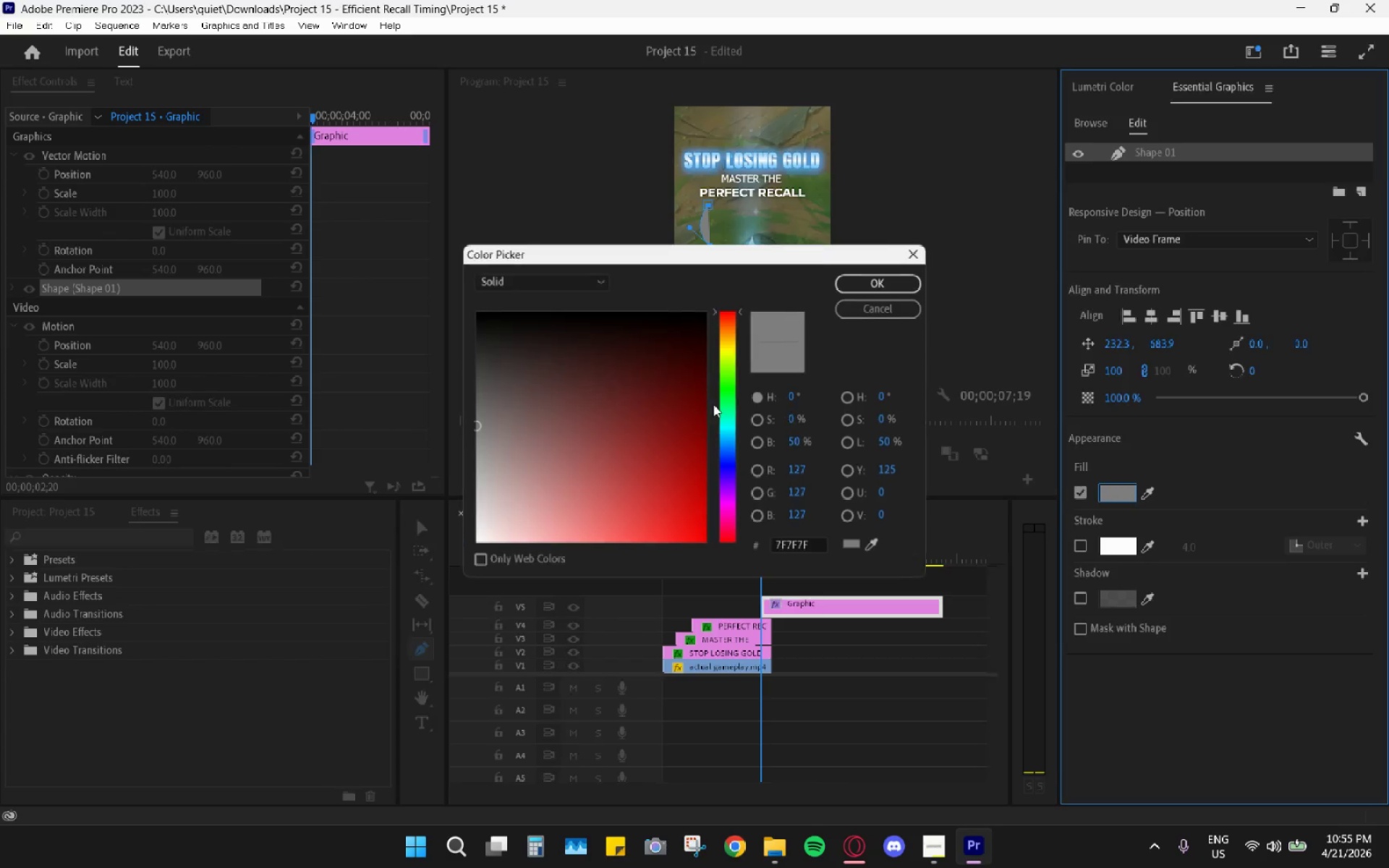 
left_click_drag(start_coordinate=[603, 424], to_coordinate=[459, 604])
 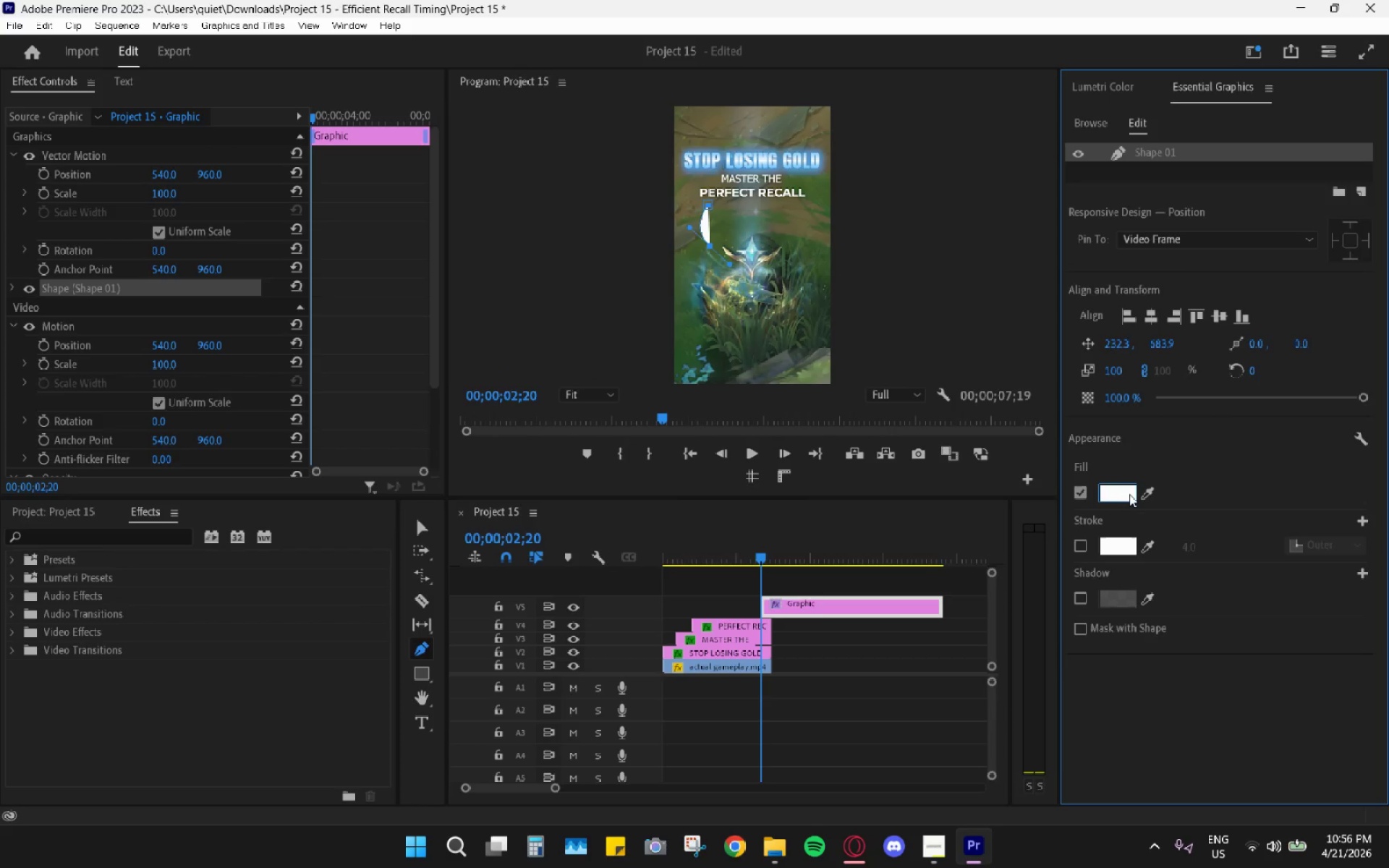 
left_click([1079, 542])
 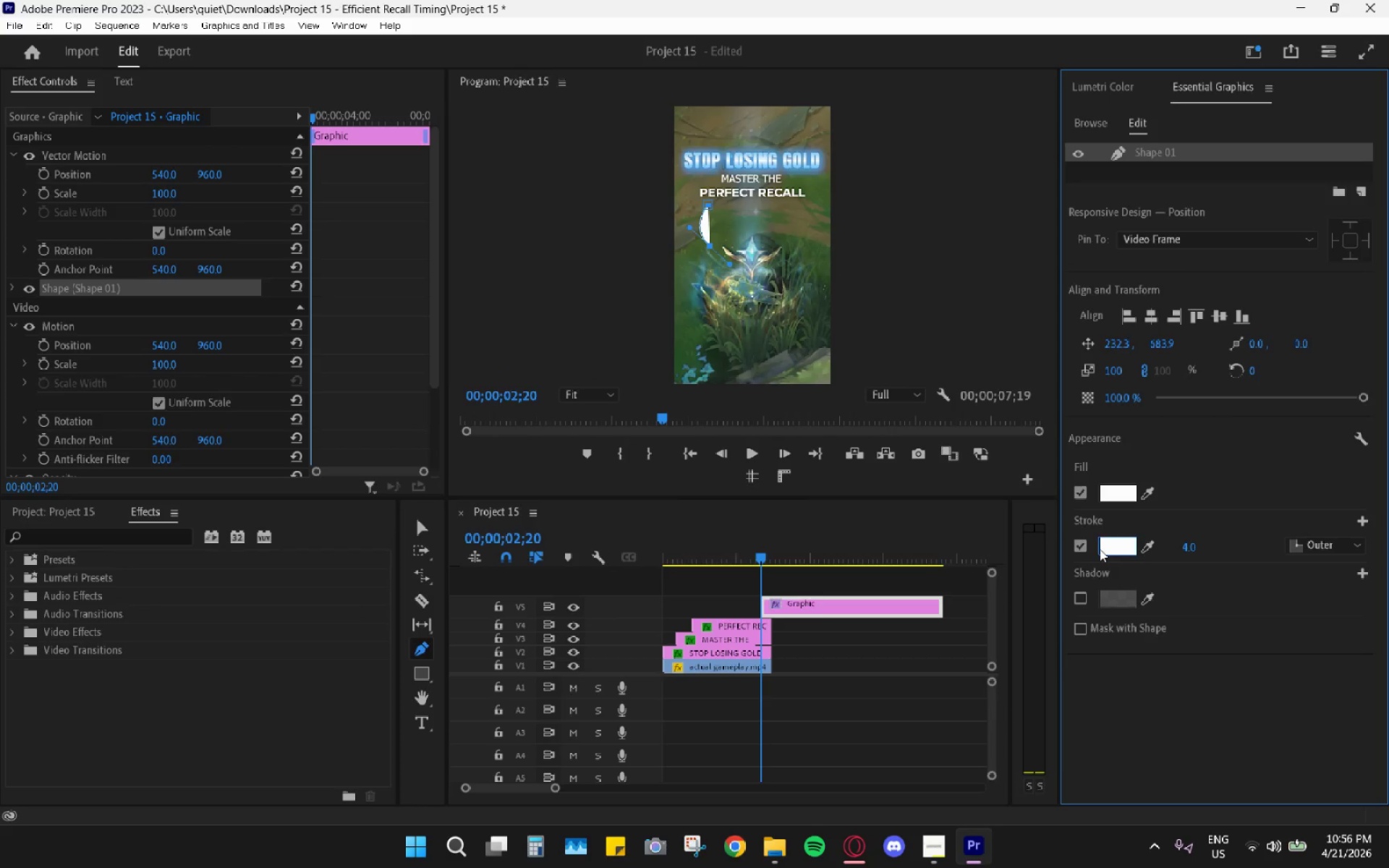 
left_click([1079, 493])
 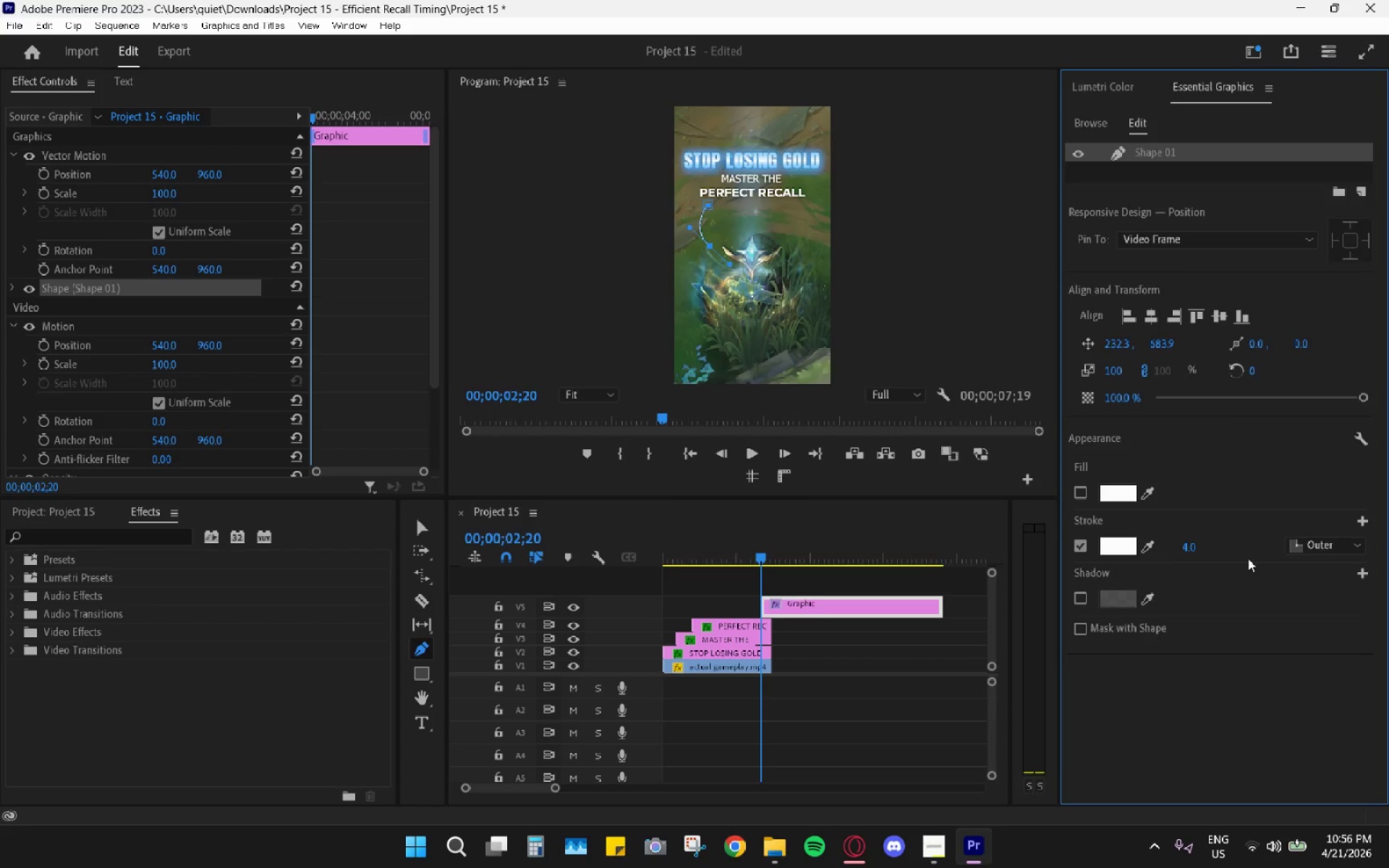 
left_click([1316, 548])
 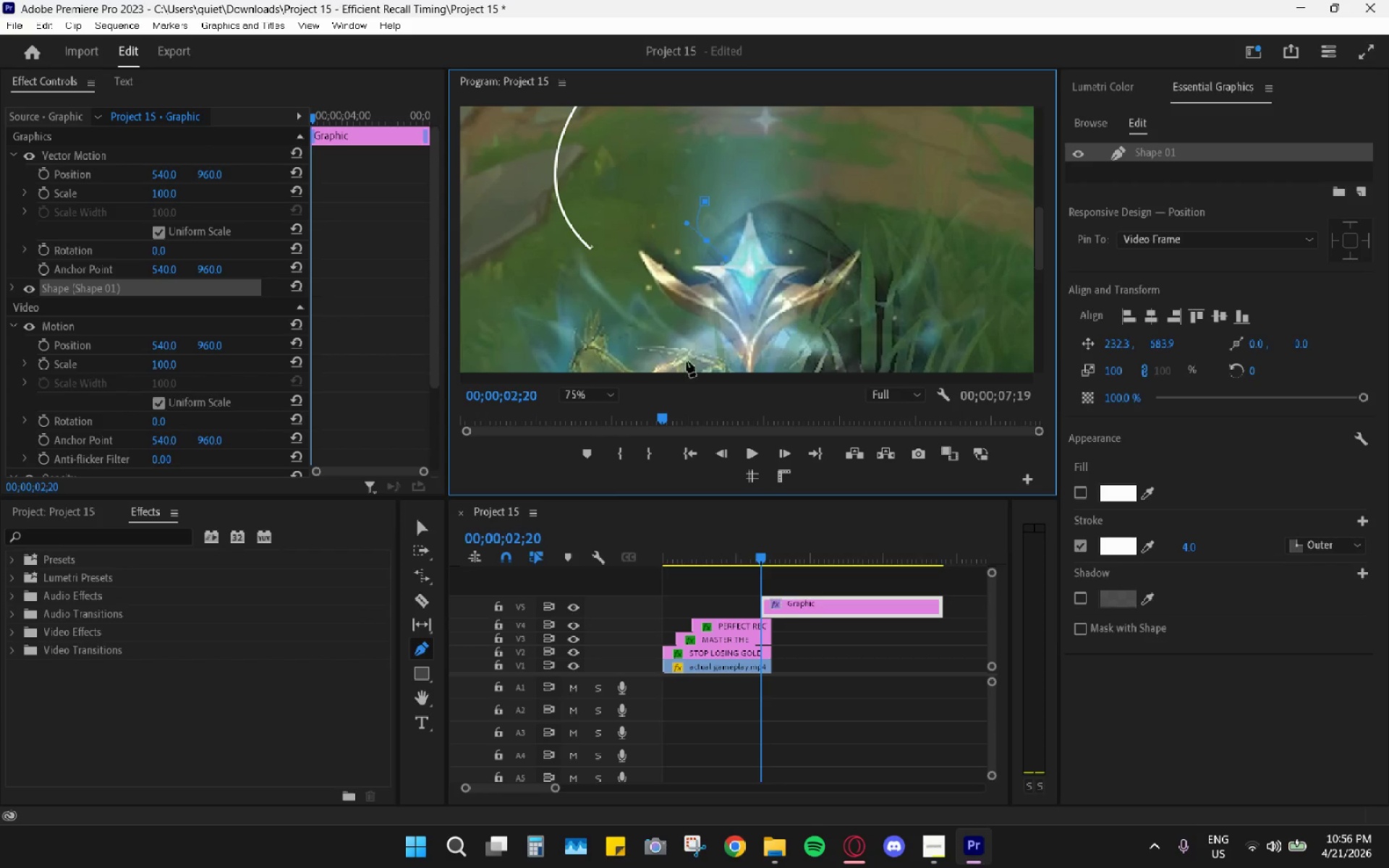 
left_click_drag(start_coordinate=[1037, 250], to_coordinate=[1034, 219])
 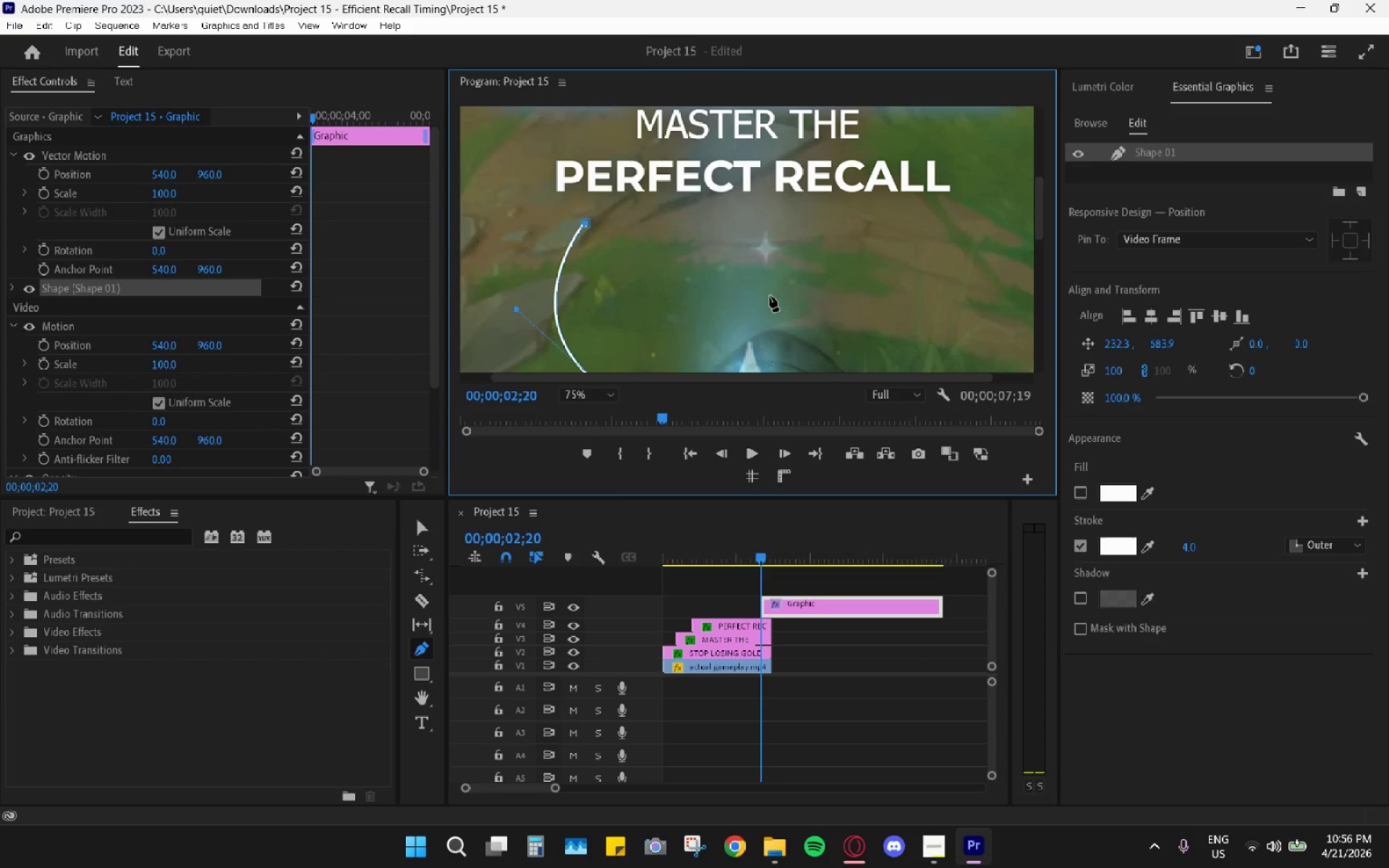 
left_click([770, 296])
 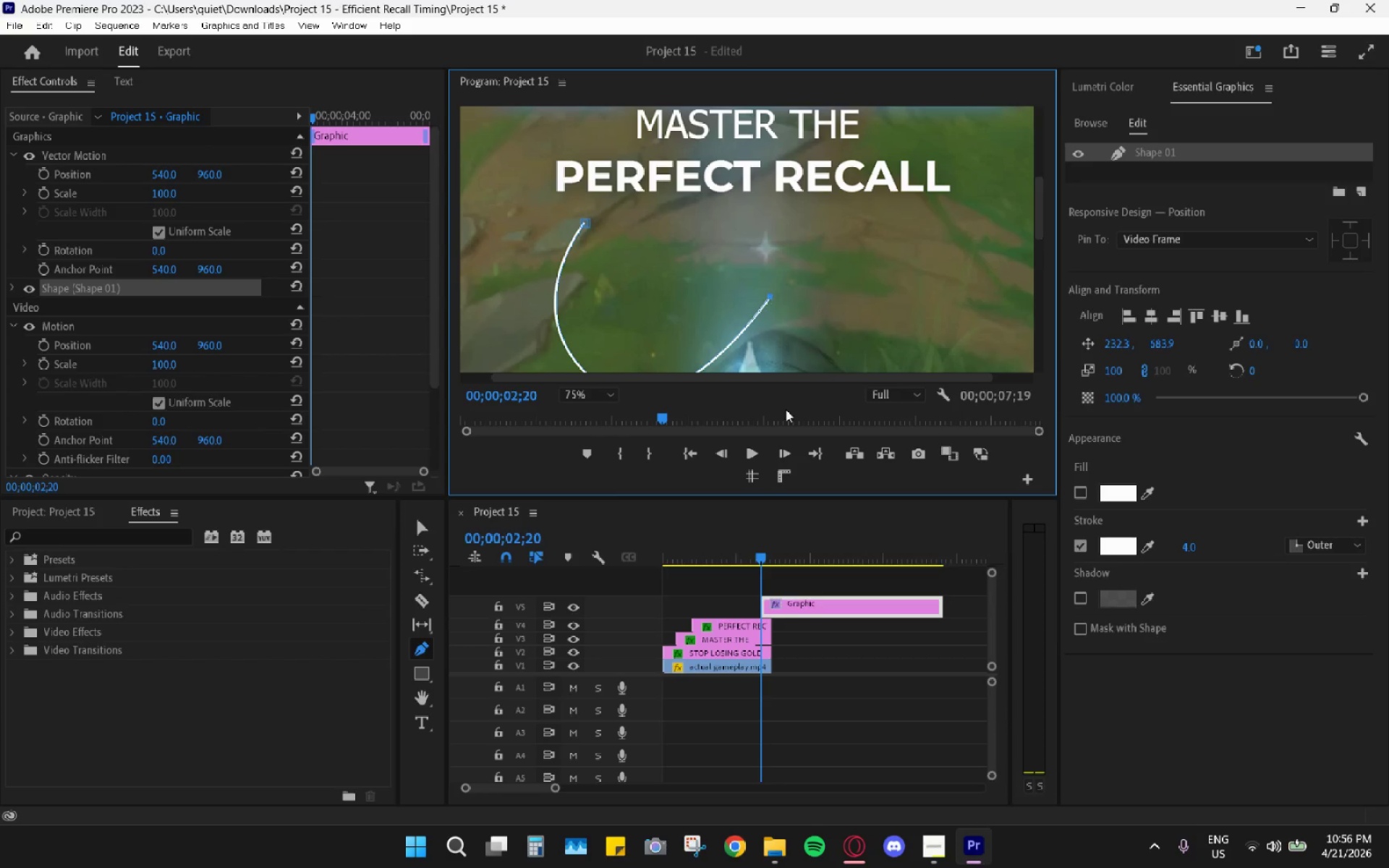 
key(Control+ControlLeft)
 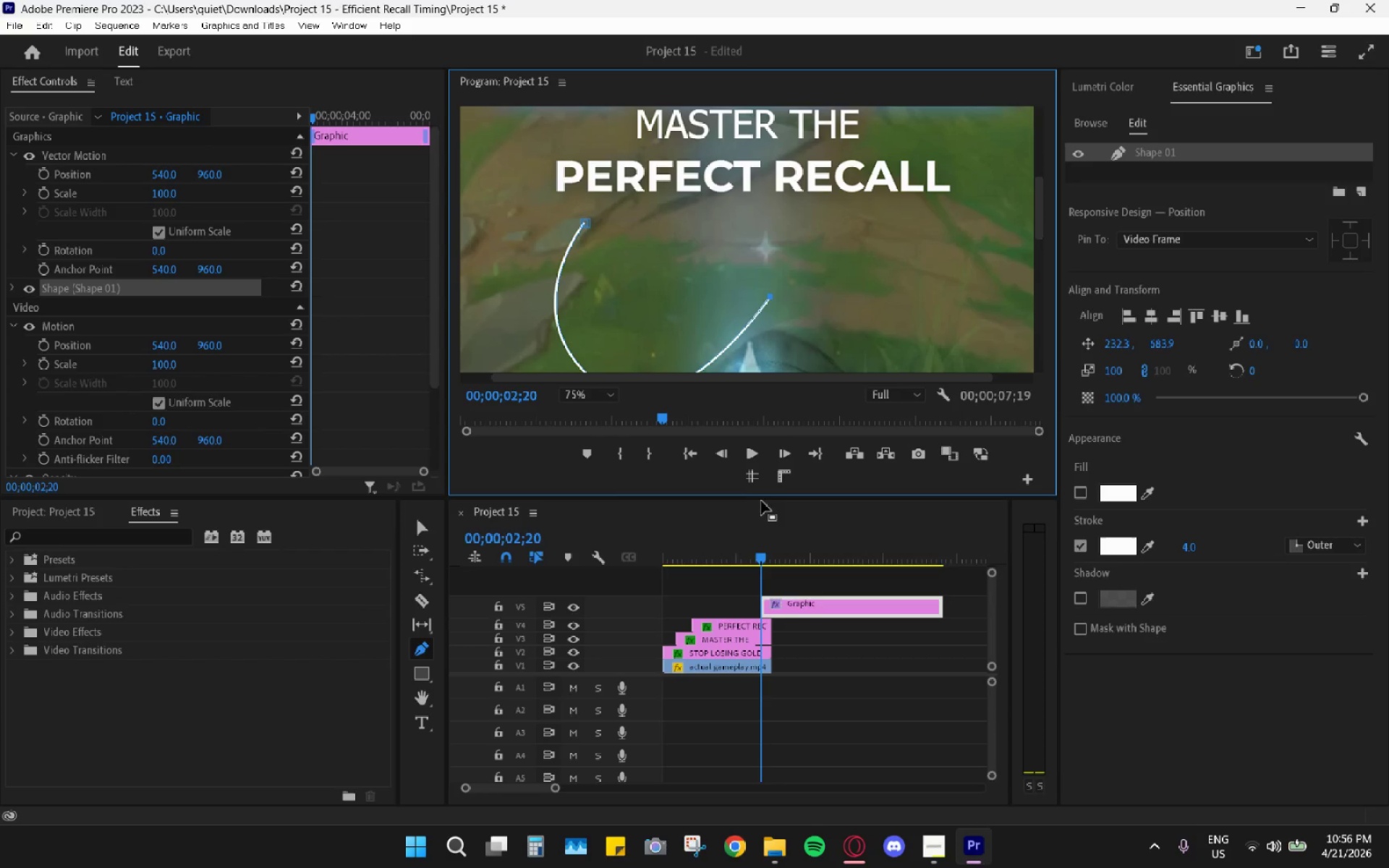 
key(Control+Z)
 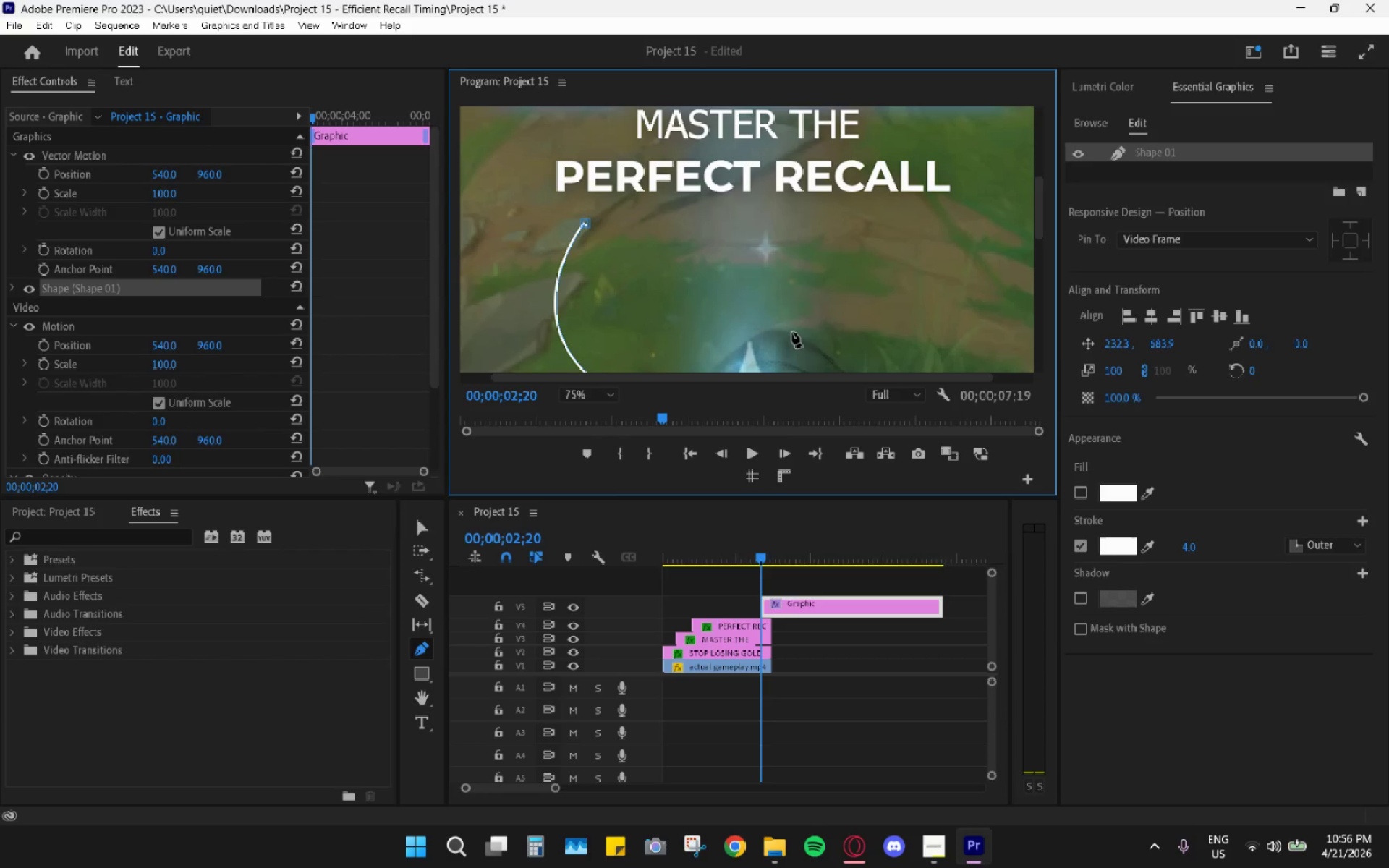 
scroll: coordinate [792, 331], scroll_direction: down, amount: 3.0
 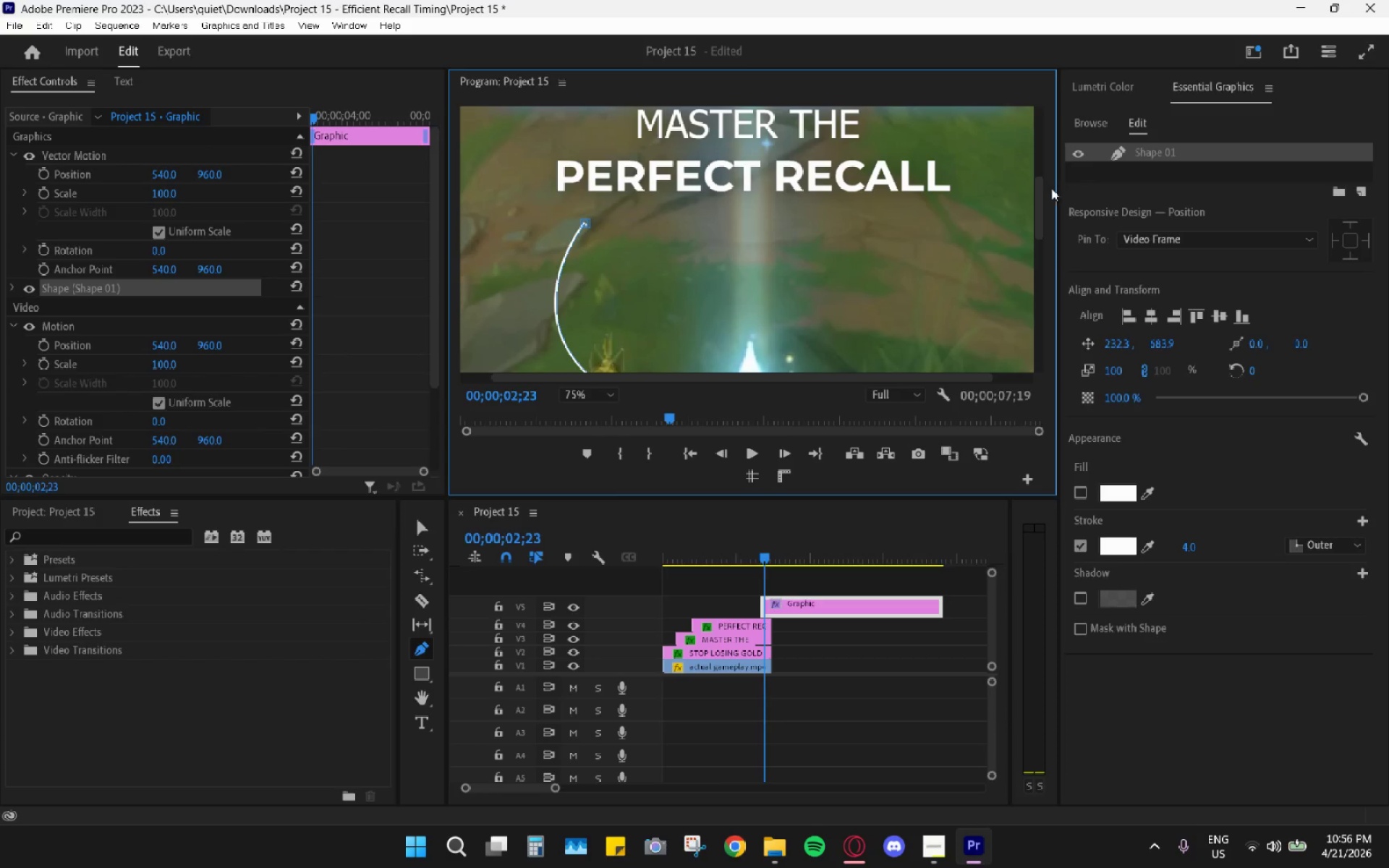 
left_click_drag(start_coordinate=[1040, 209], to_coordinate=[1036, 237])
 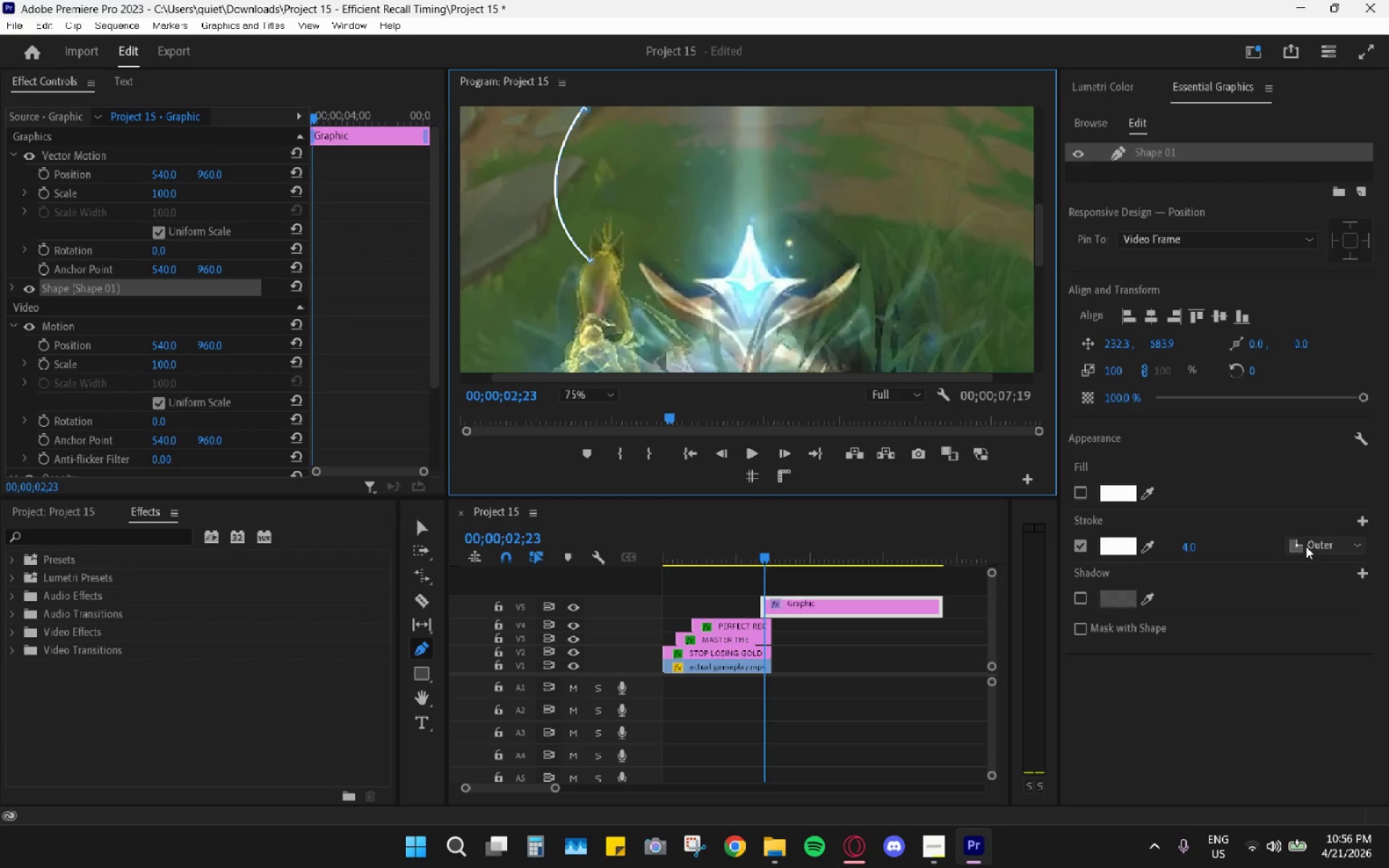 
left_click_drag(start_coordinate=[1186, 549], to_coordinate=[1244, 553])
 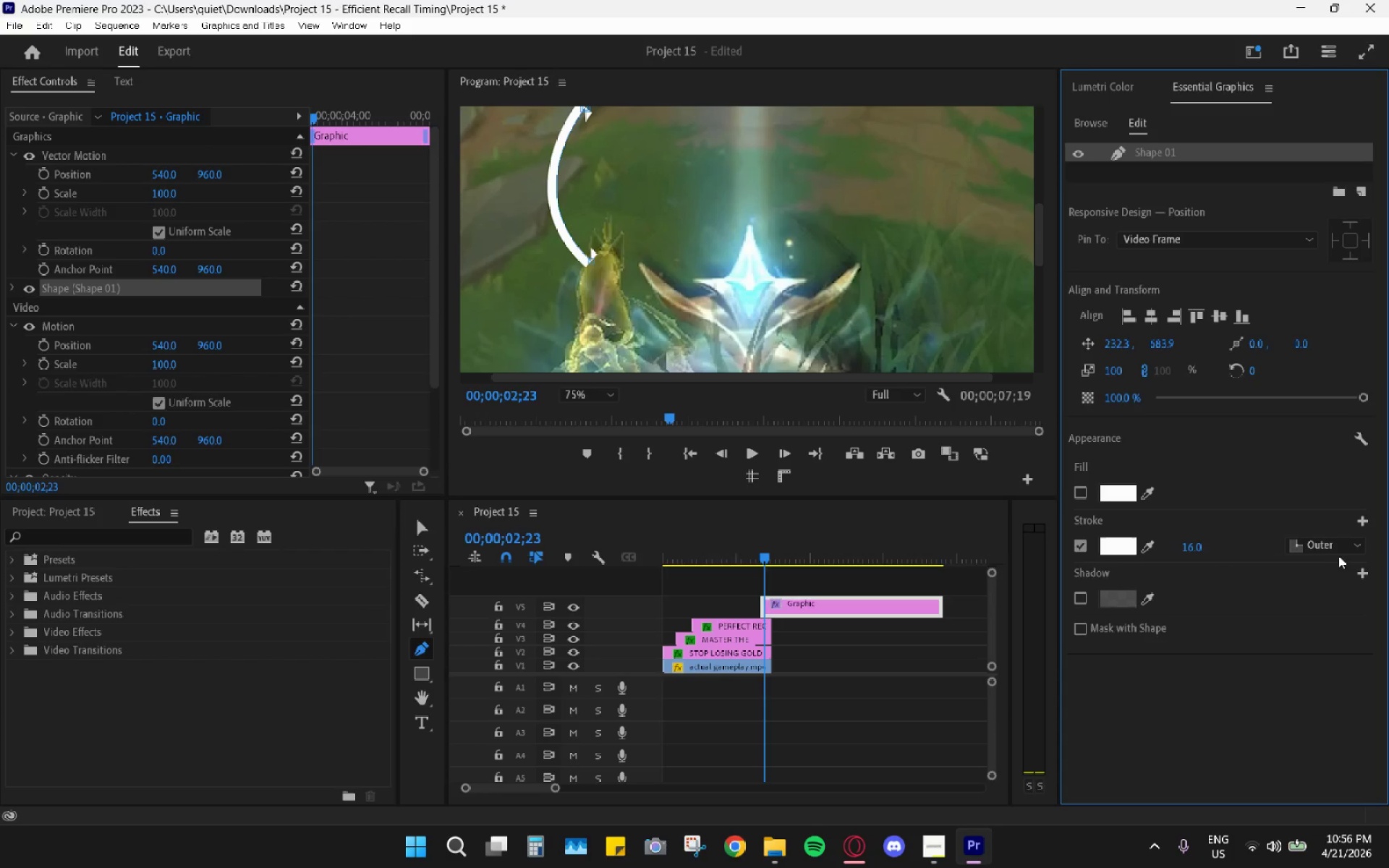 
double_click([1331, 549])
 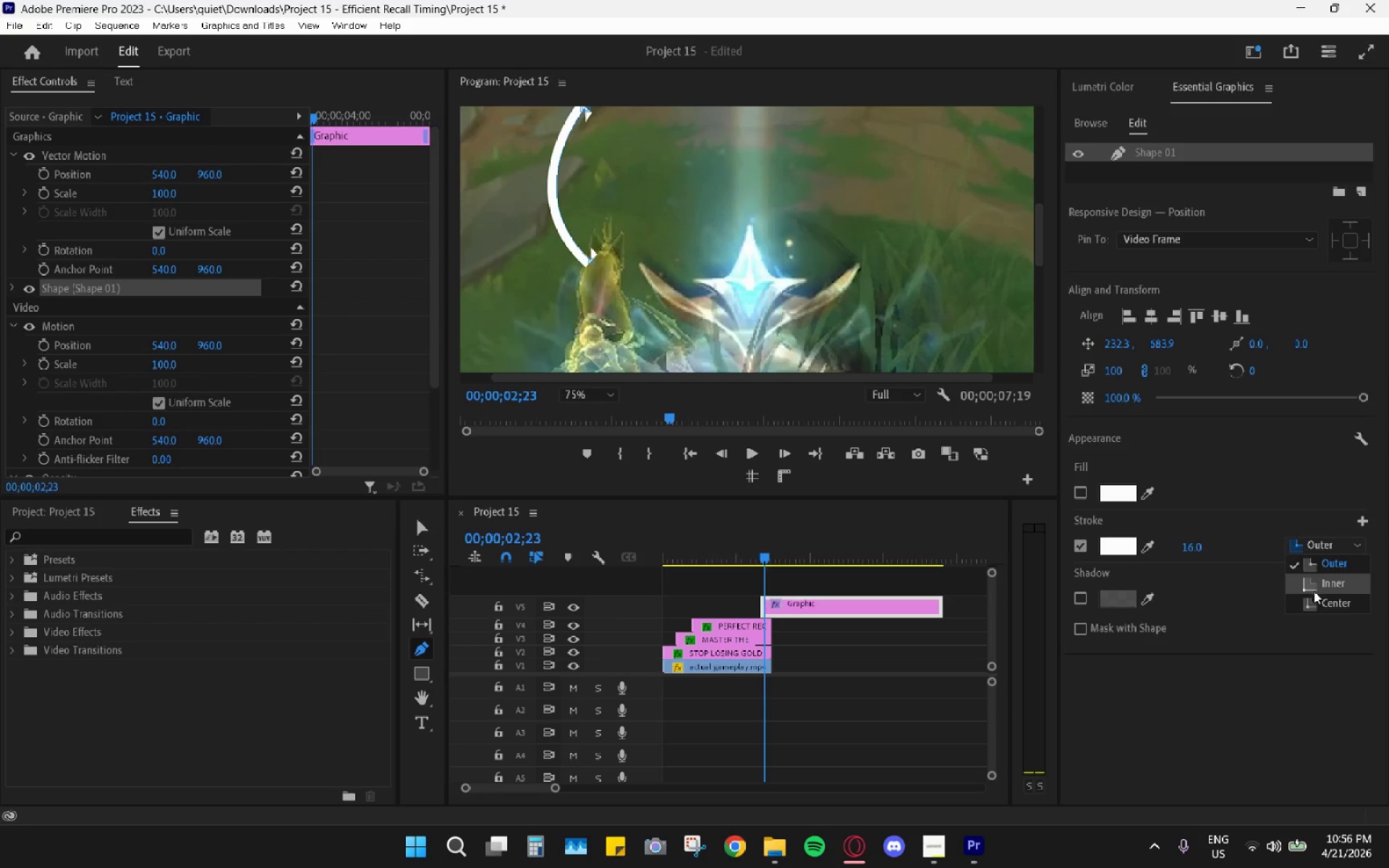 
left_click([1314, 591])
 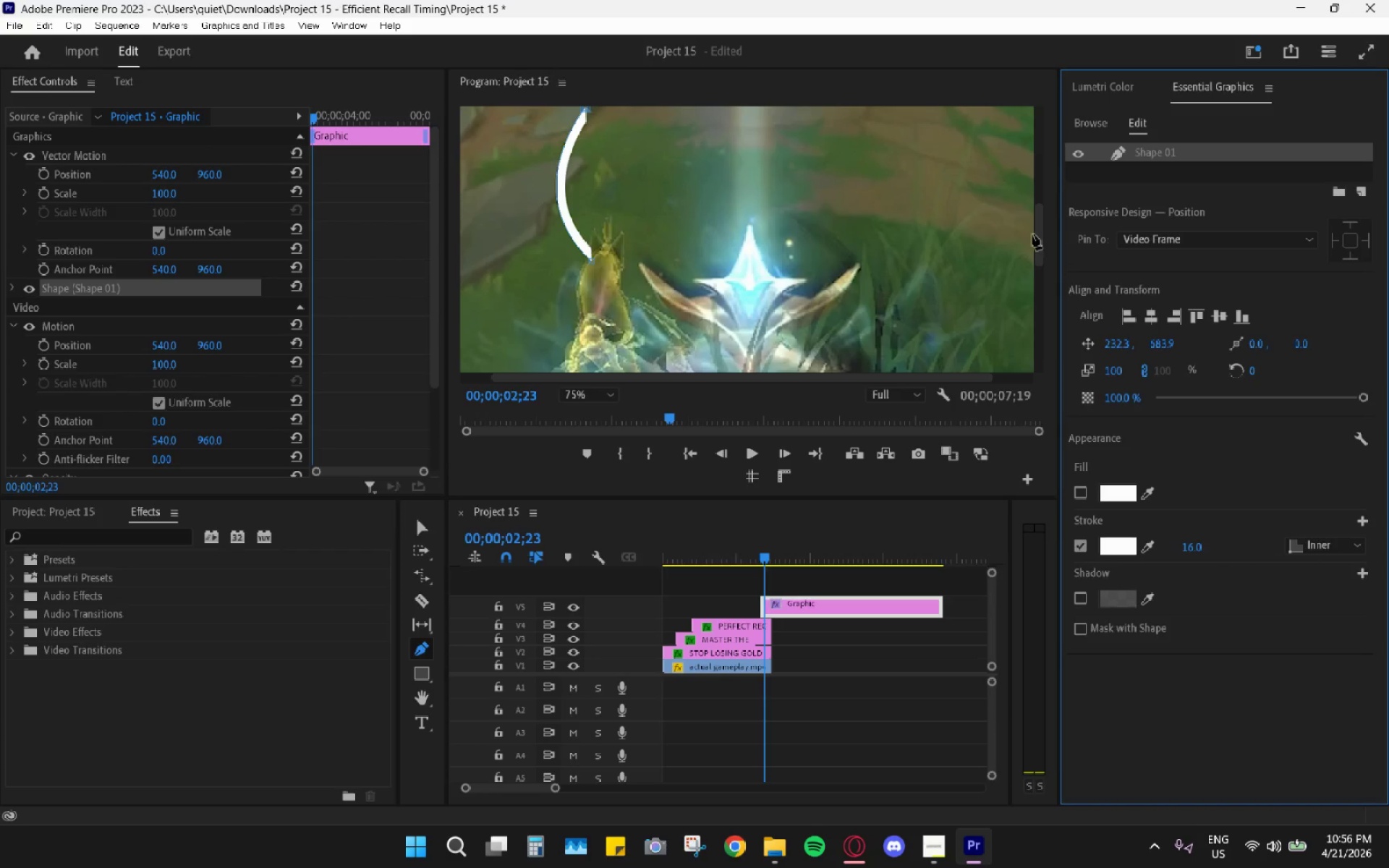 
left_click_drag(start_coordinate=[1041, 251], to_coordinate=[1040, 227])
 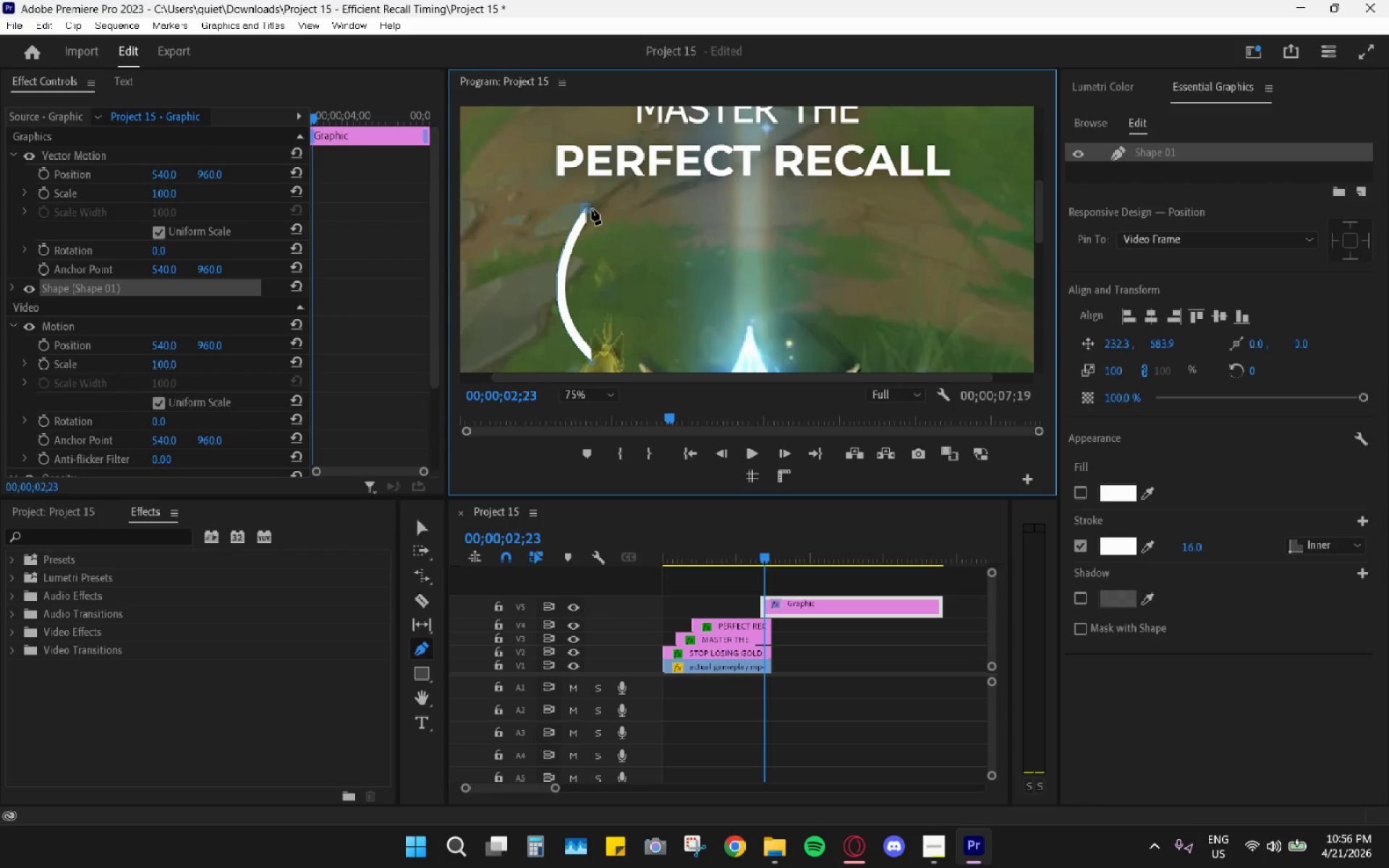 
left_click_drag(start_coordinate=[587, 208], to_coordinate=[585, 186])
 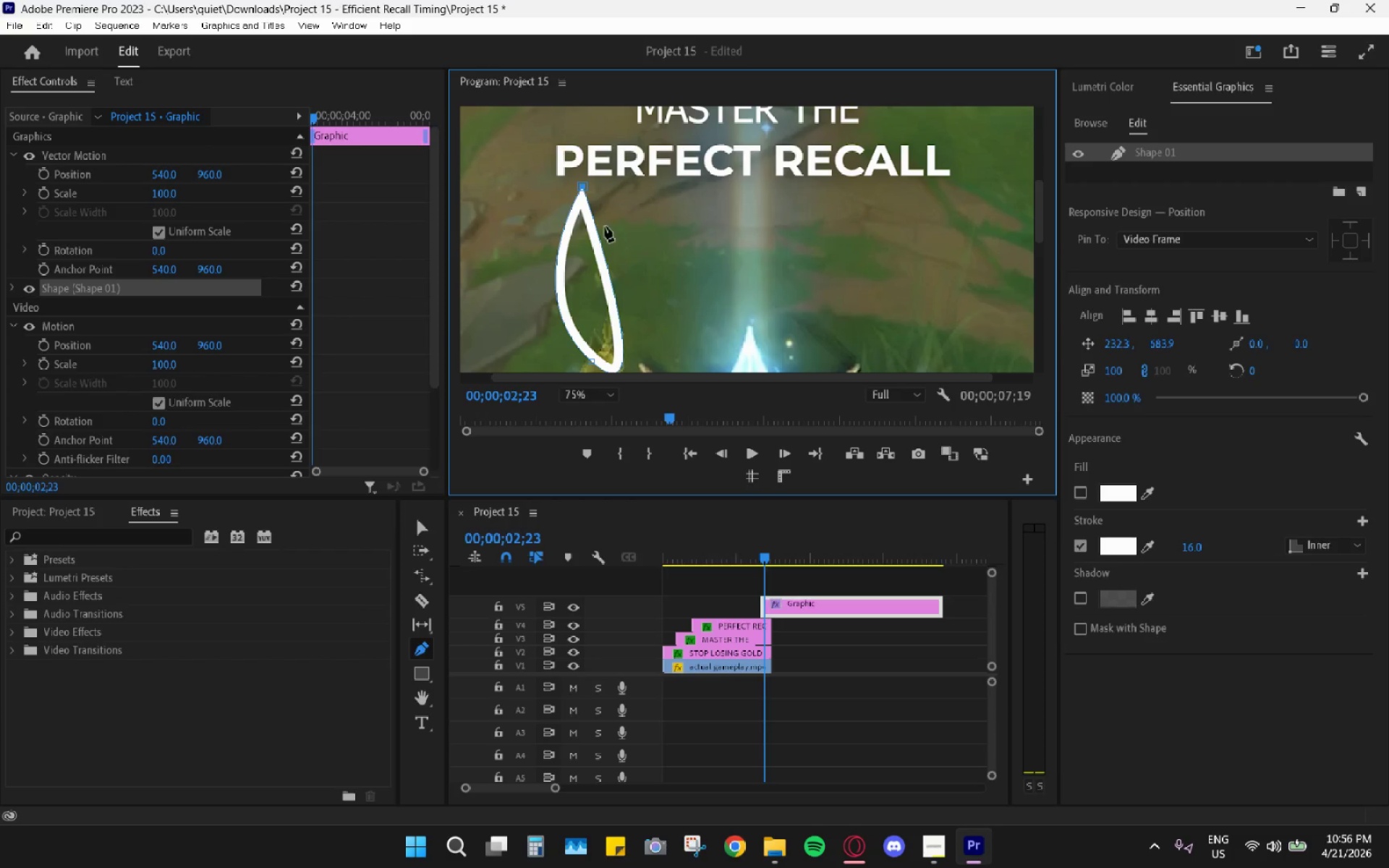 
key(Control+Z)
 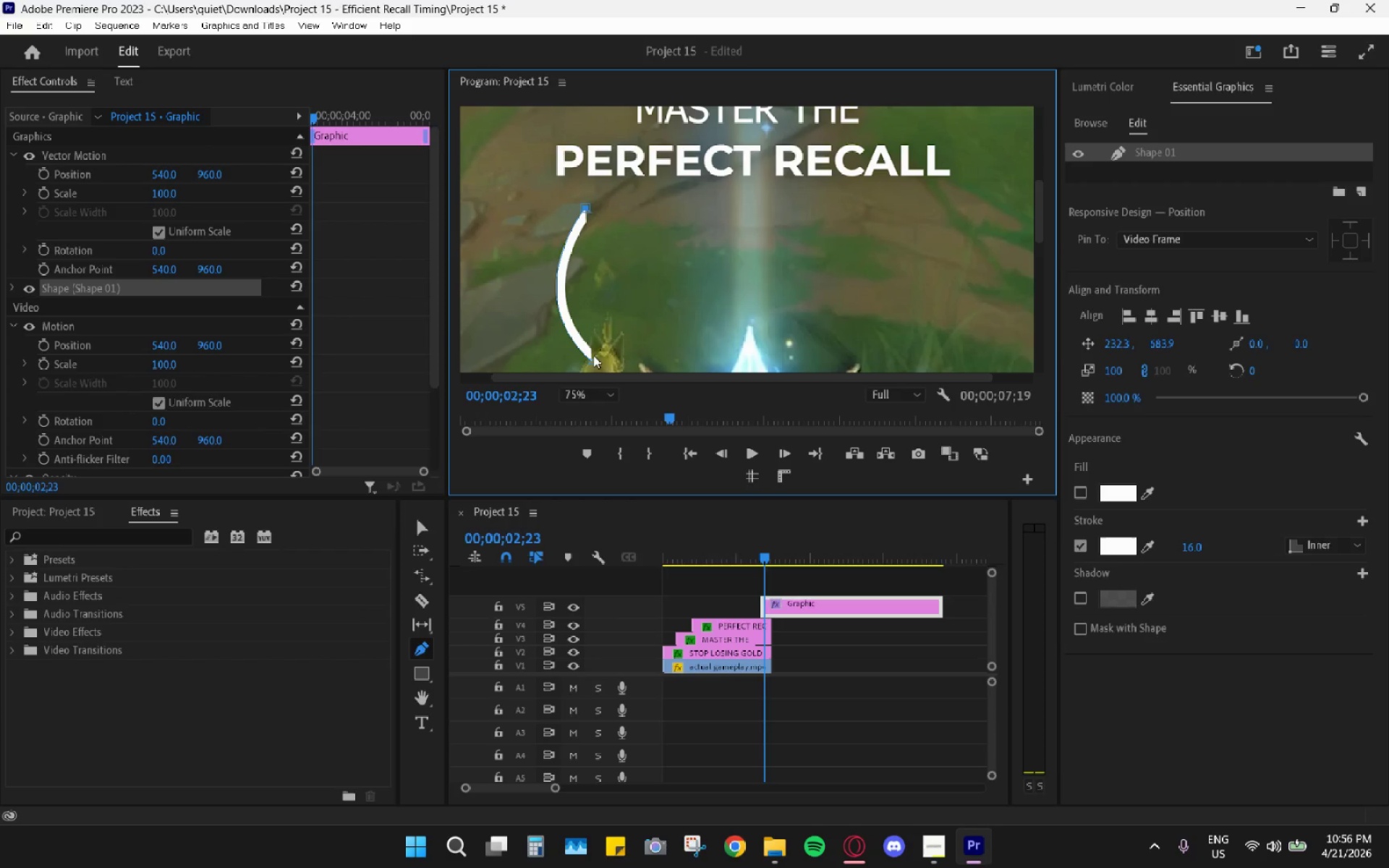 
left_click_drag(start_coordinate=[593, 358], to_coordinate=[579, 357])
 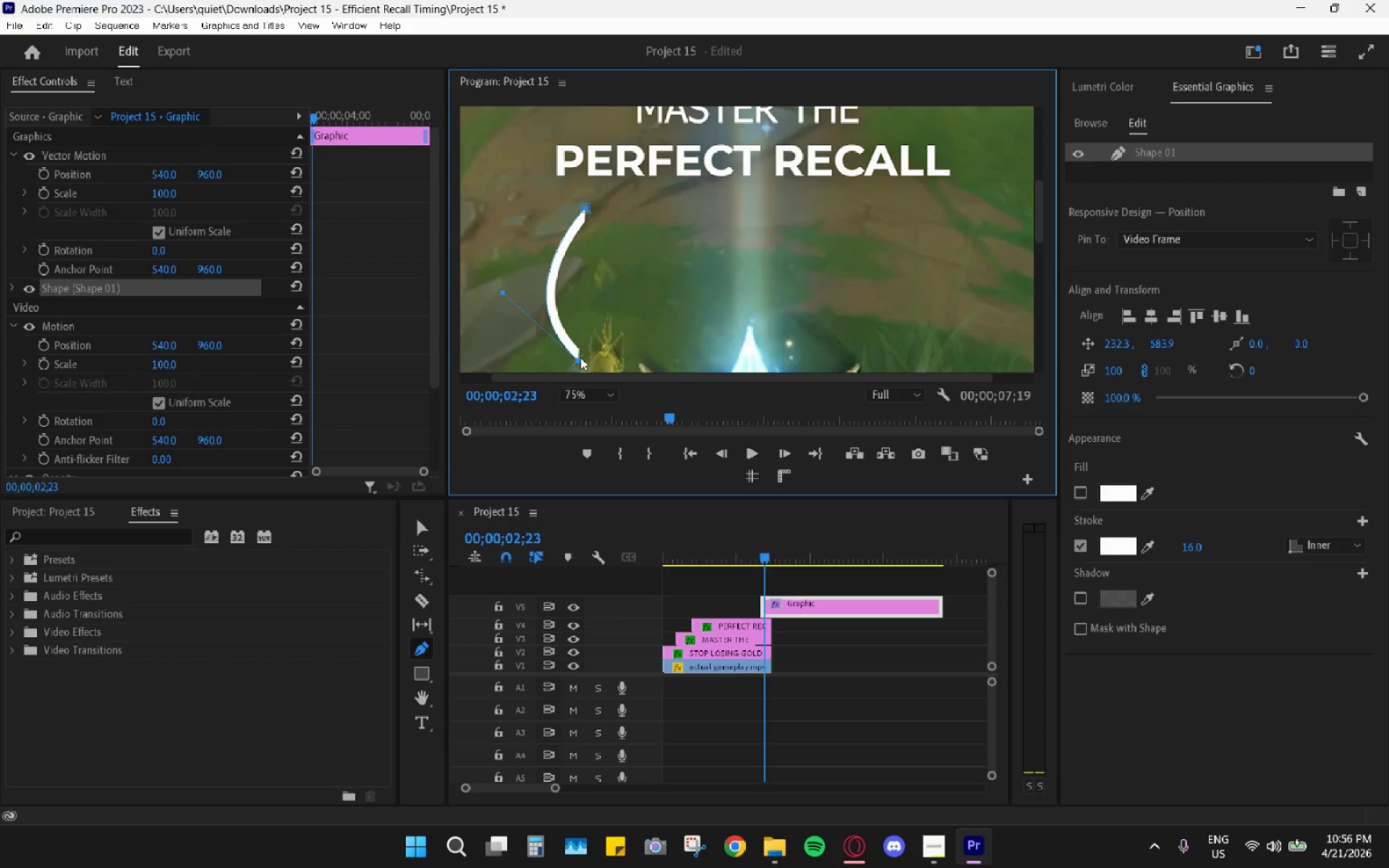 
key(Control+ControlLeft)
 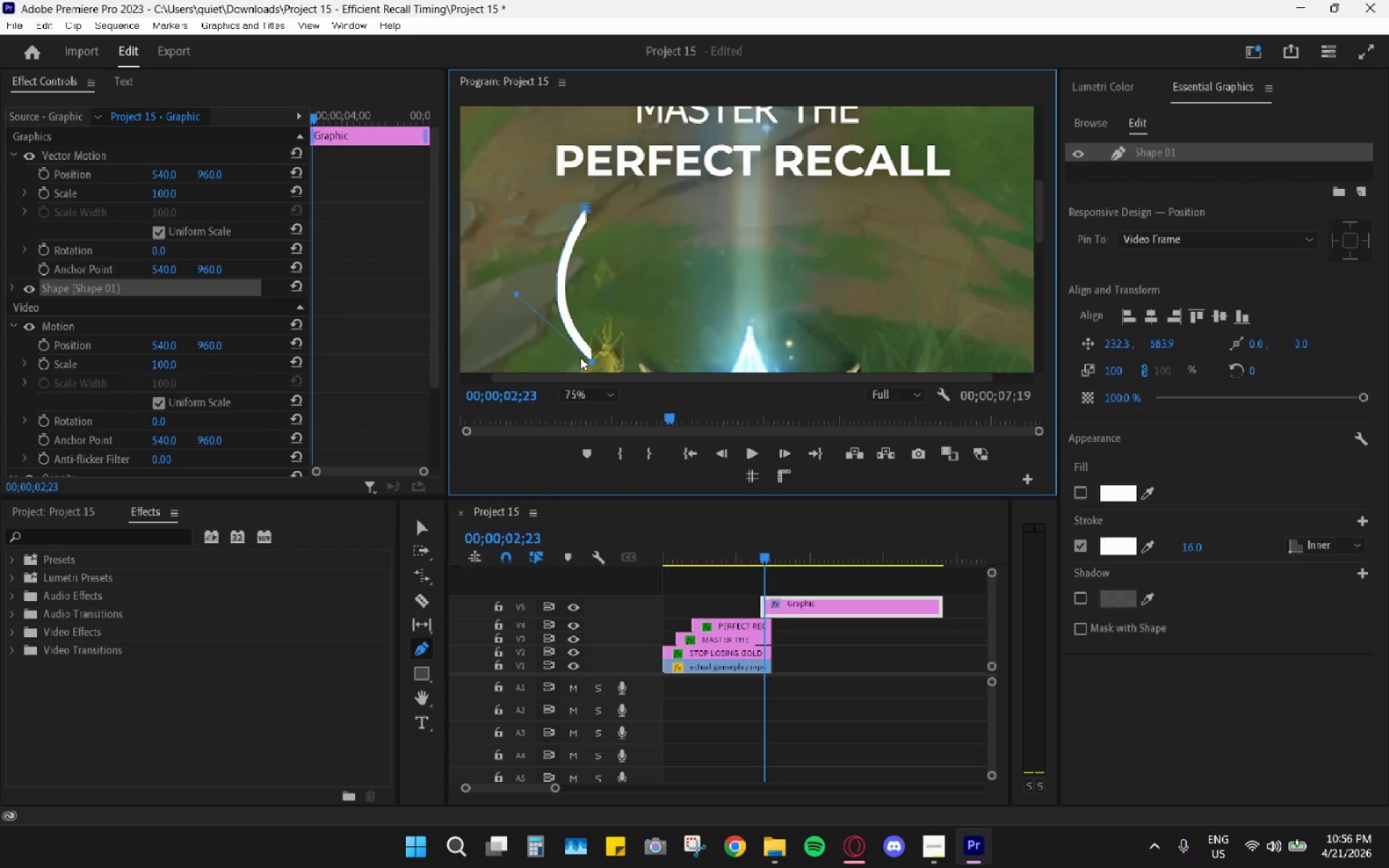 
key(Control+Z)
 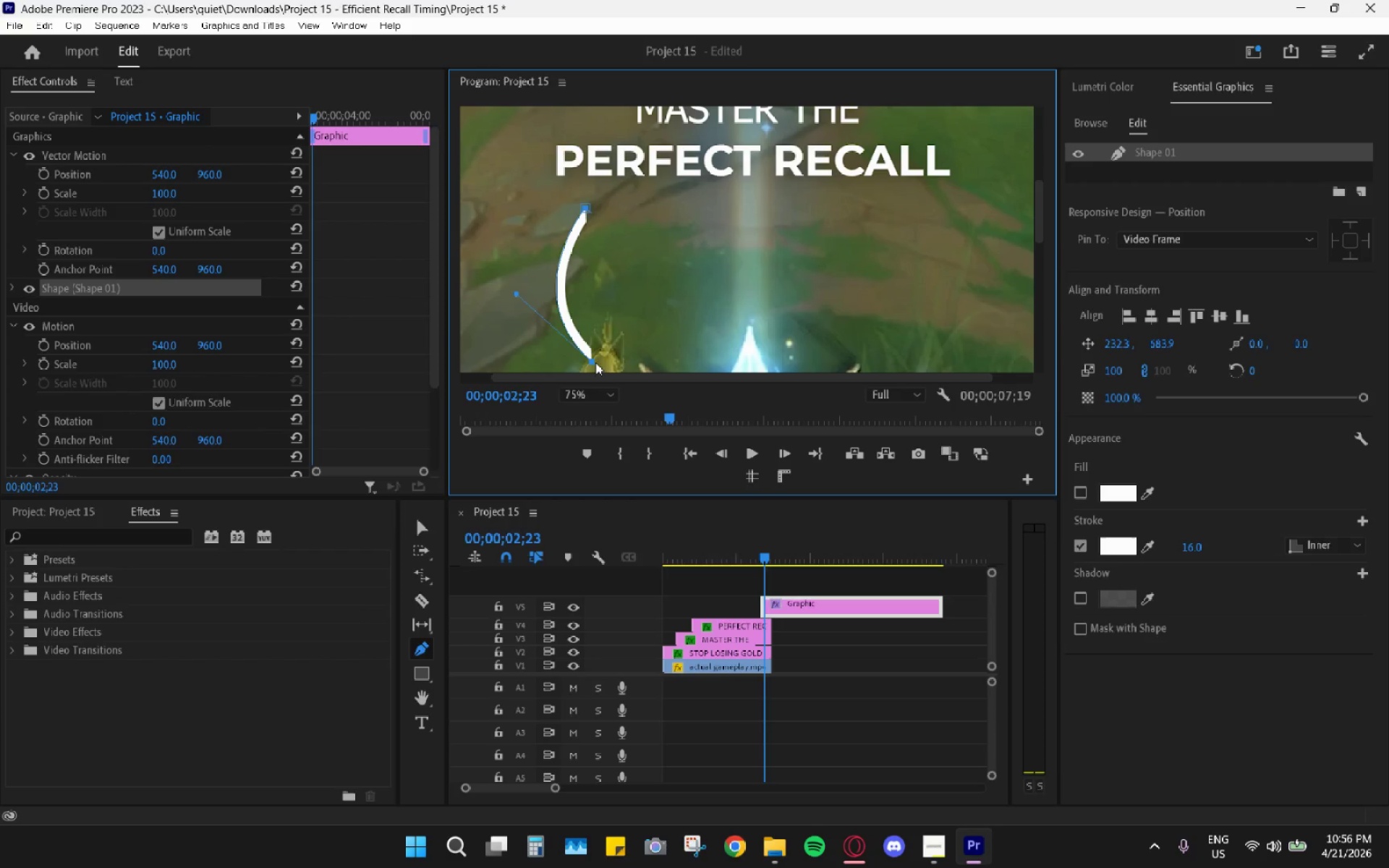 
left_click_drag(start_coordinate=[634, 329], to_coordinate=[629, 298])
 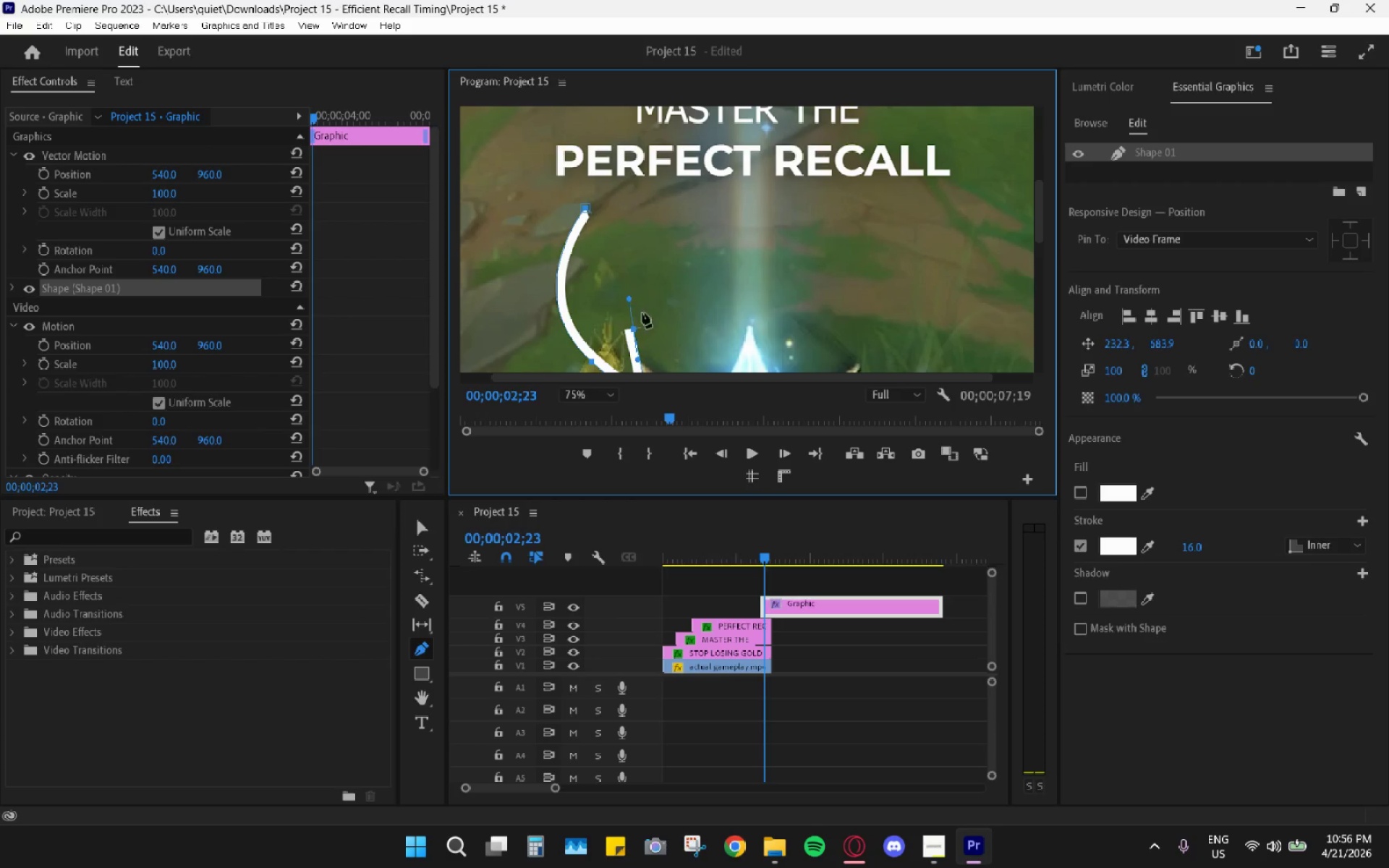 
key(Control+ControlLeft)
 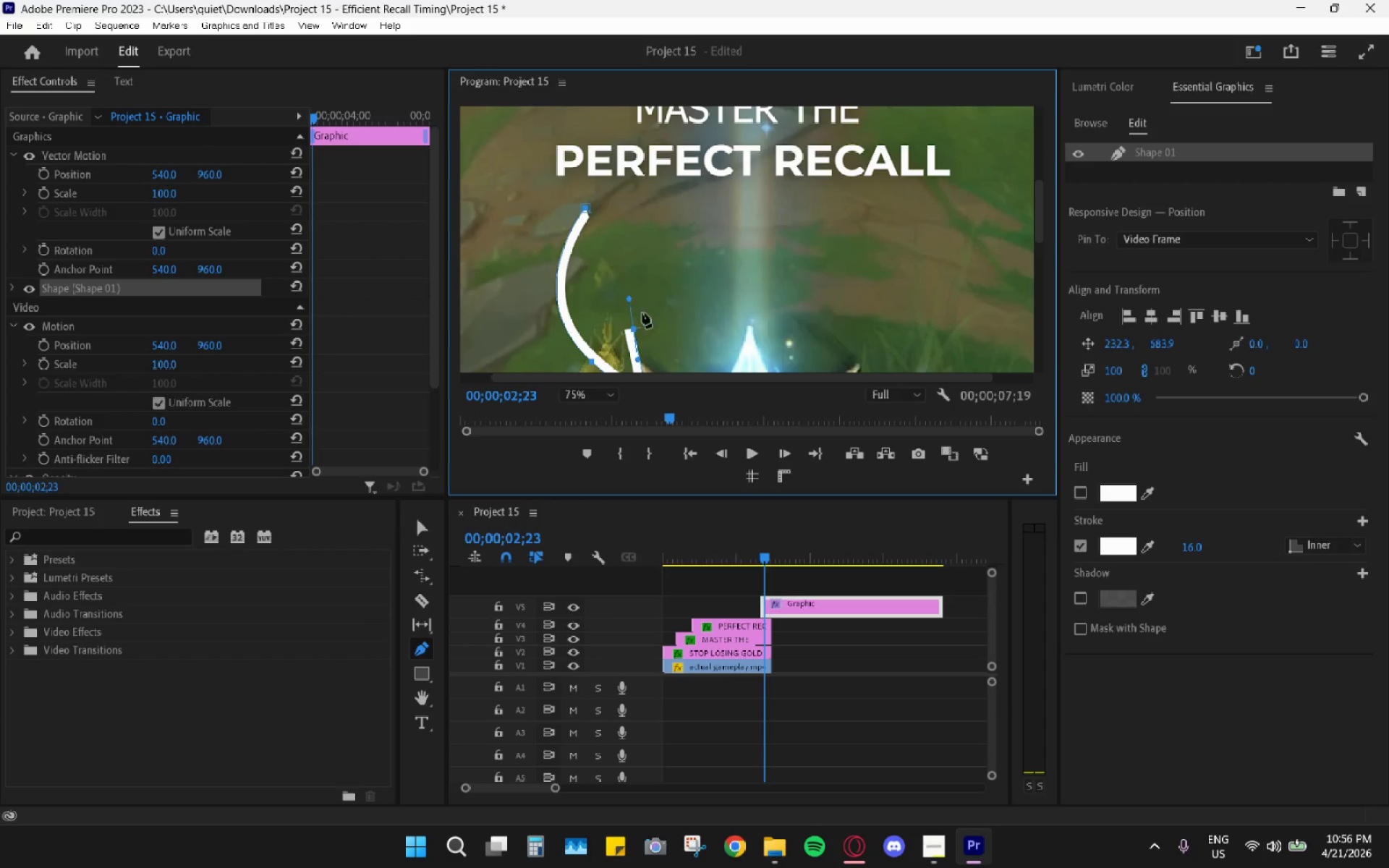 
key(Control+Z)
 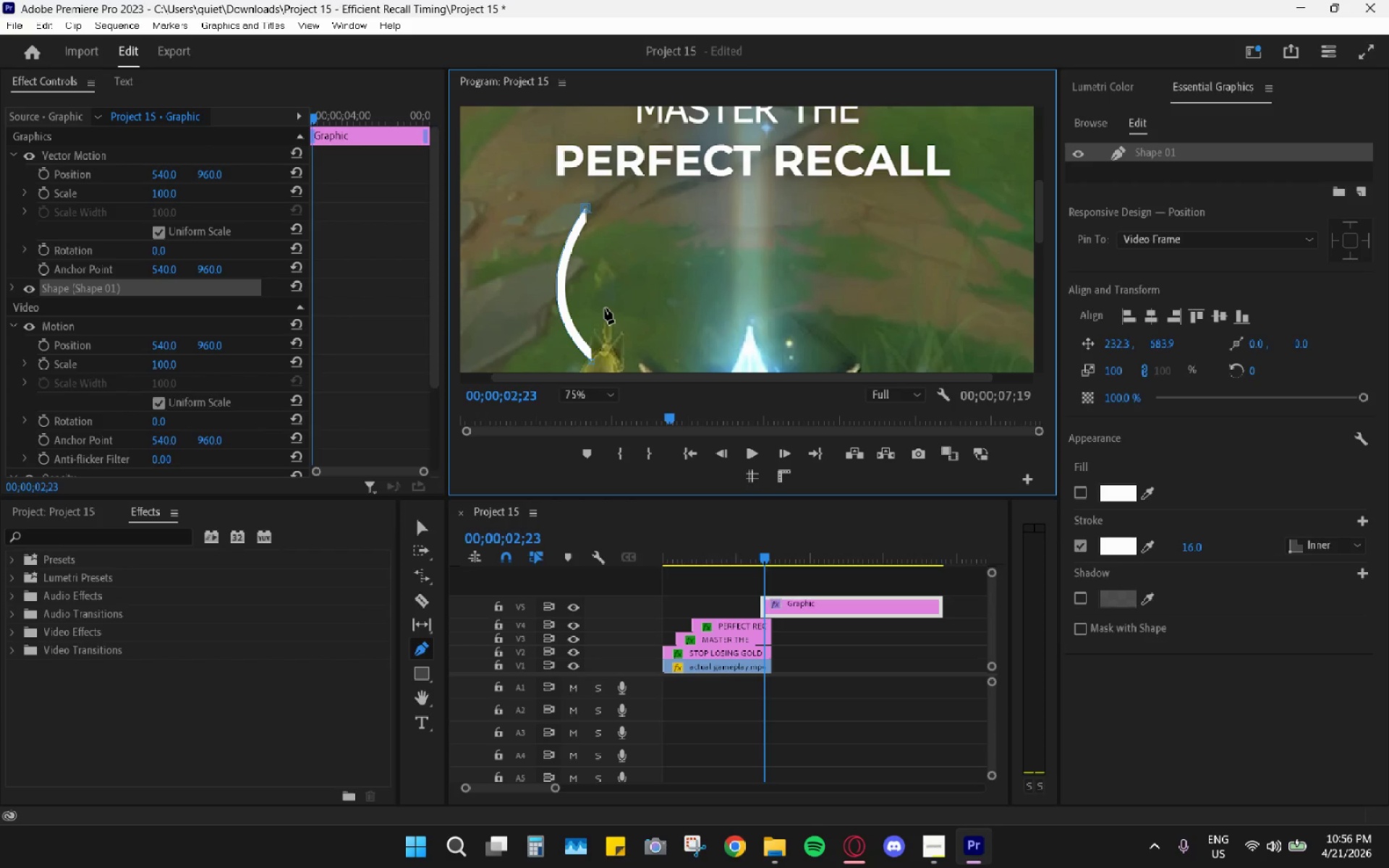 
key(Control+Z)
 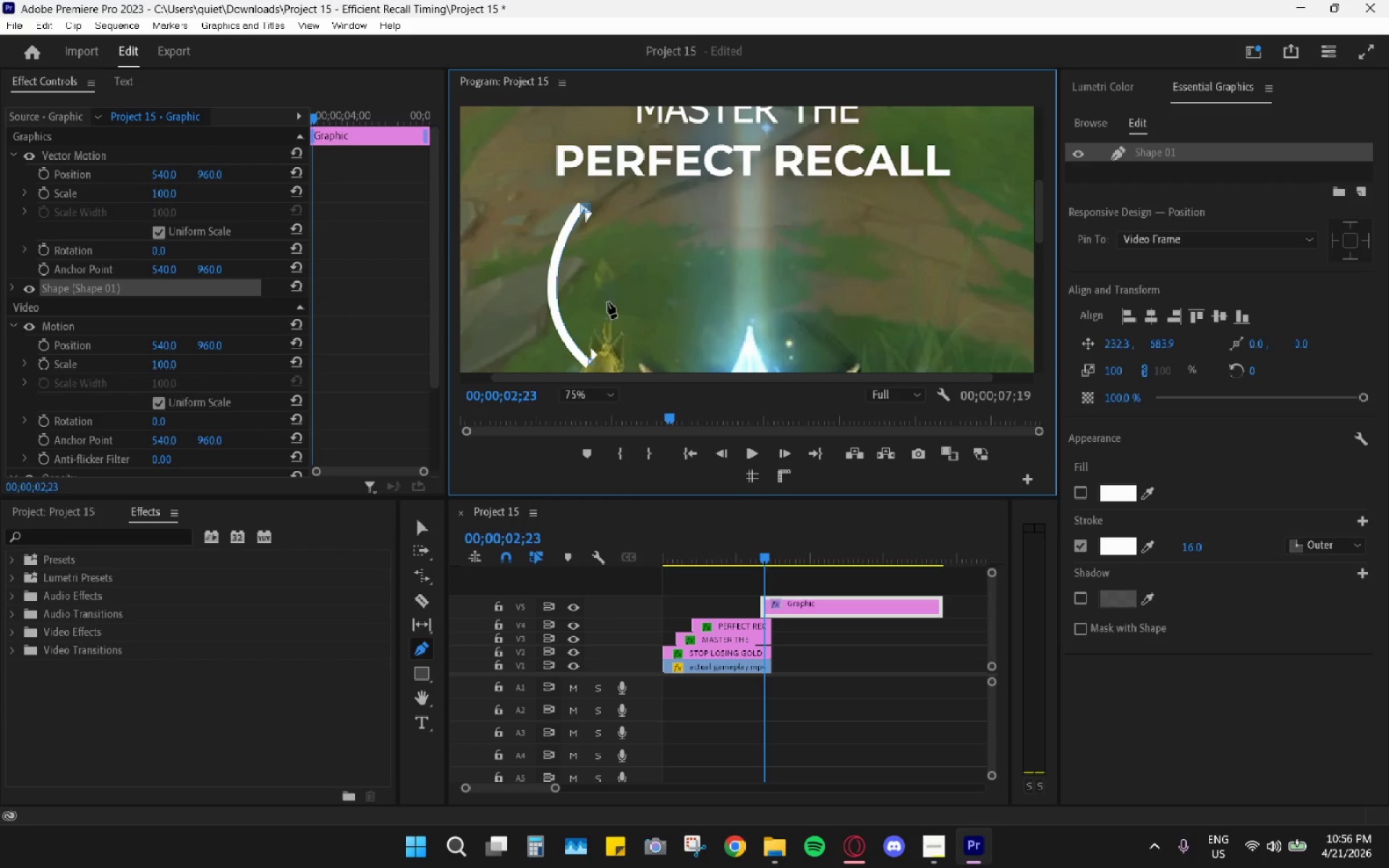 
key(Control+Z)
 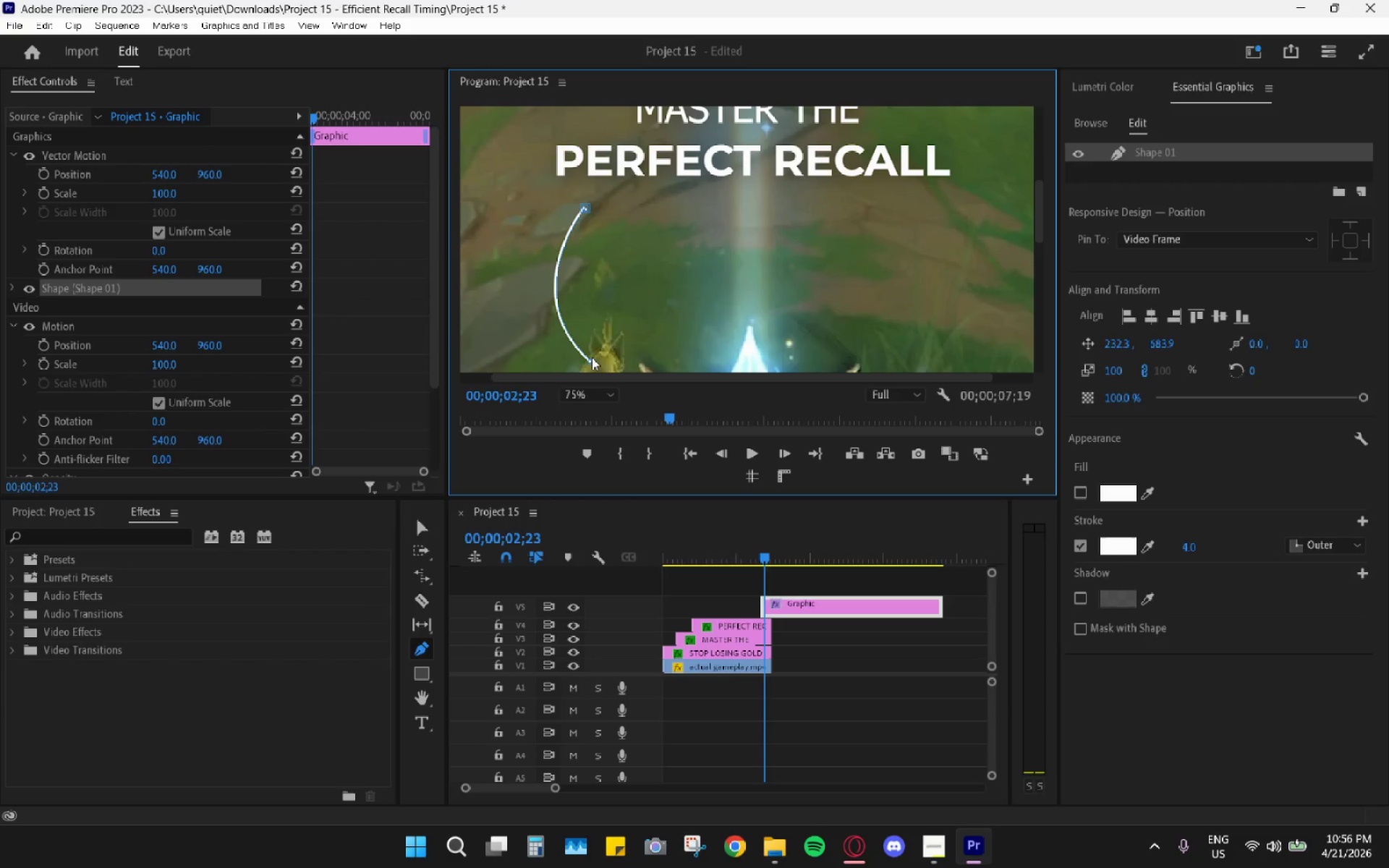 
hold_key(key=ControlLeft, duration=0.45)
 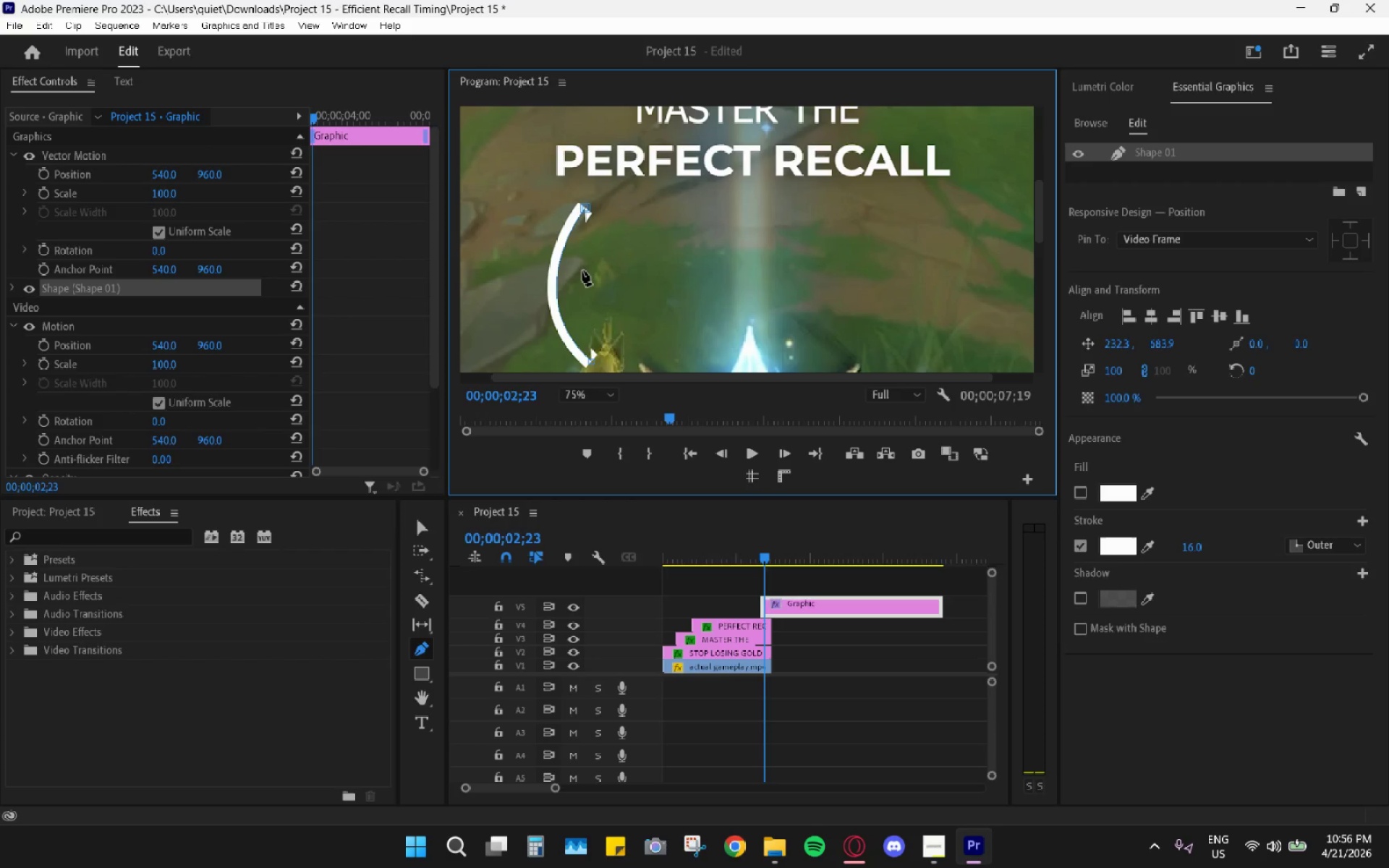 
hold_key(key=ShiftLeft, duration=0.31)
 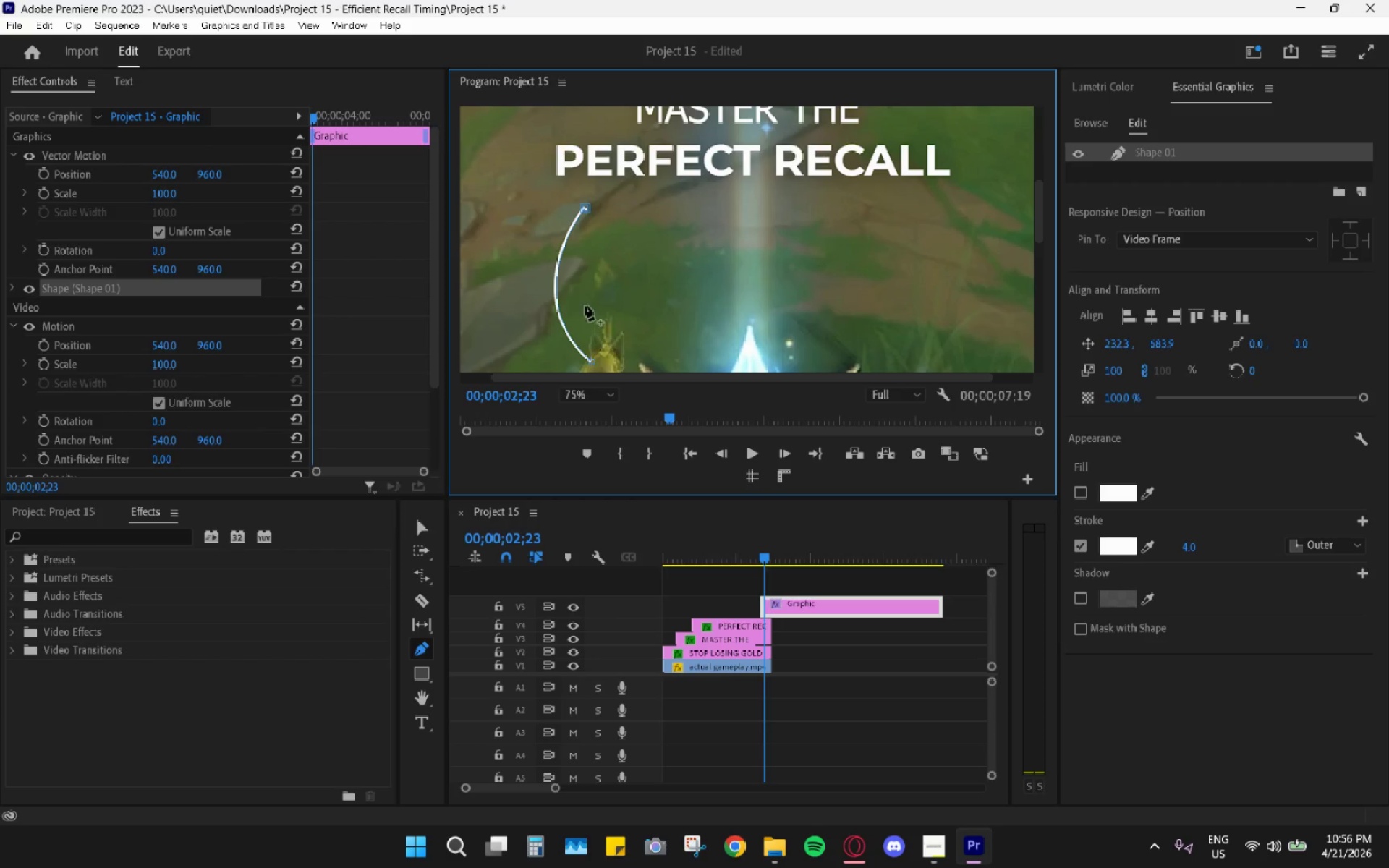 
key(Control+Shift+Z)
 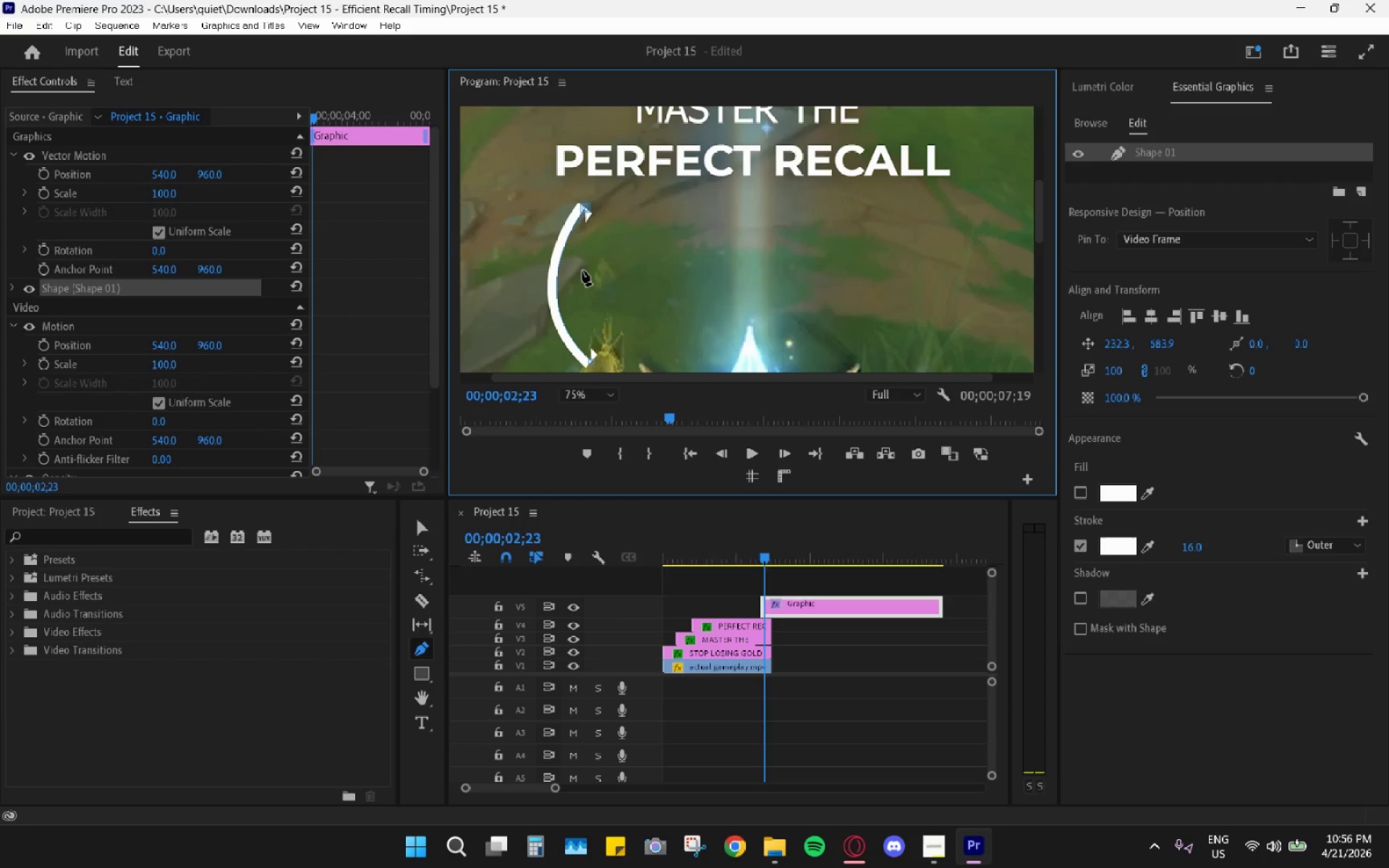 
key(Control+Shift+ShiftLeft)
 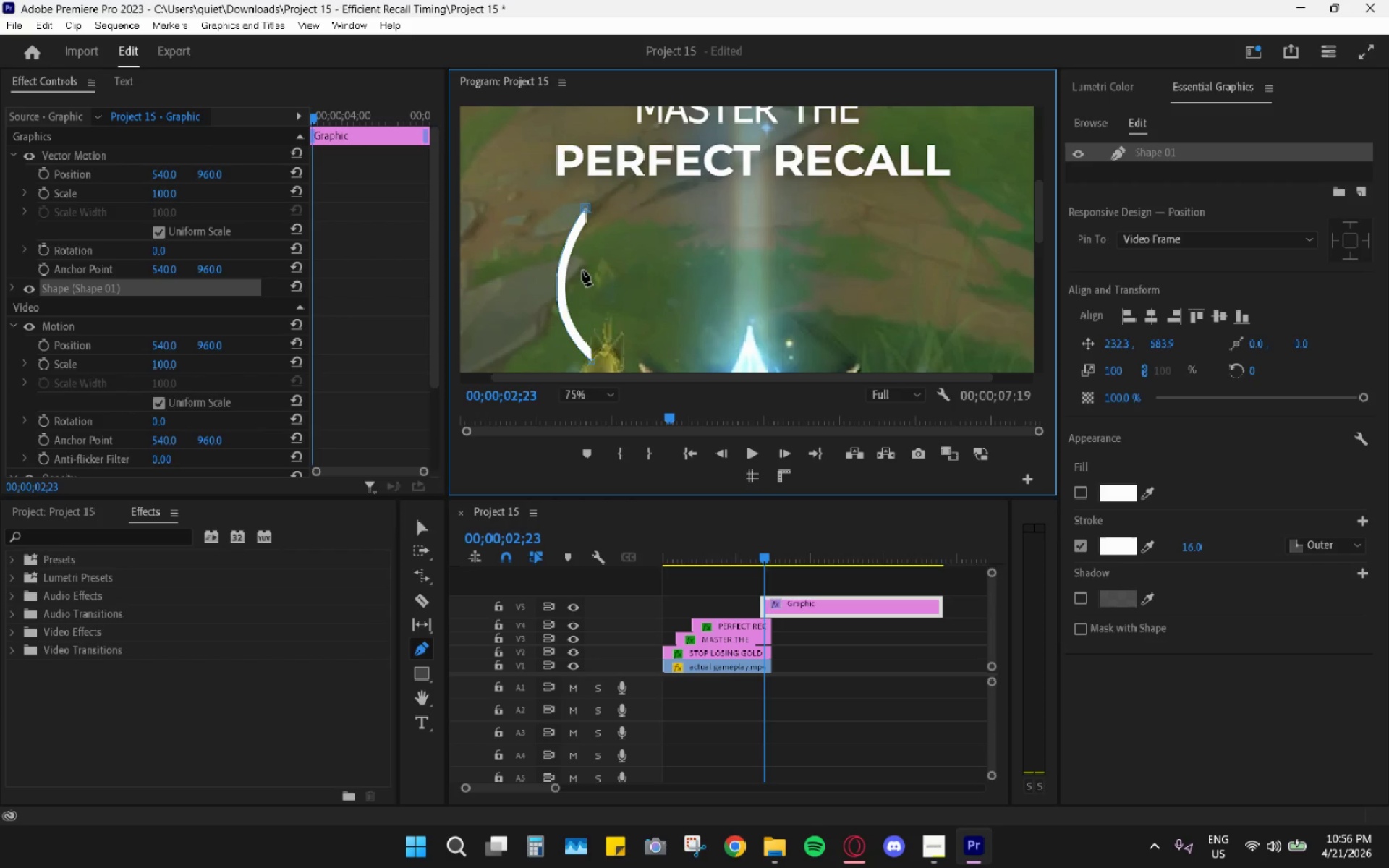 
key(Control+Shift+Z)
 